 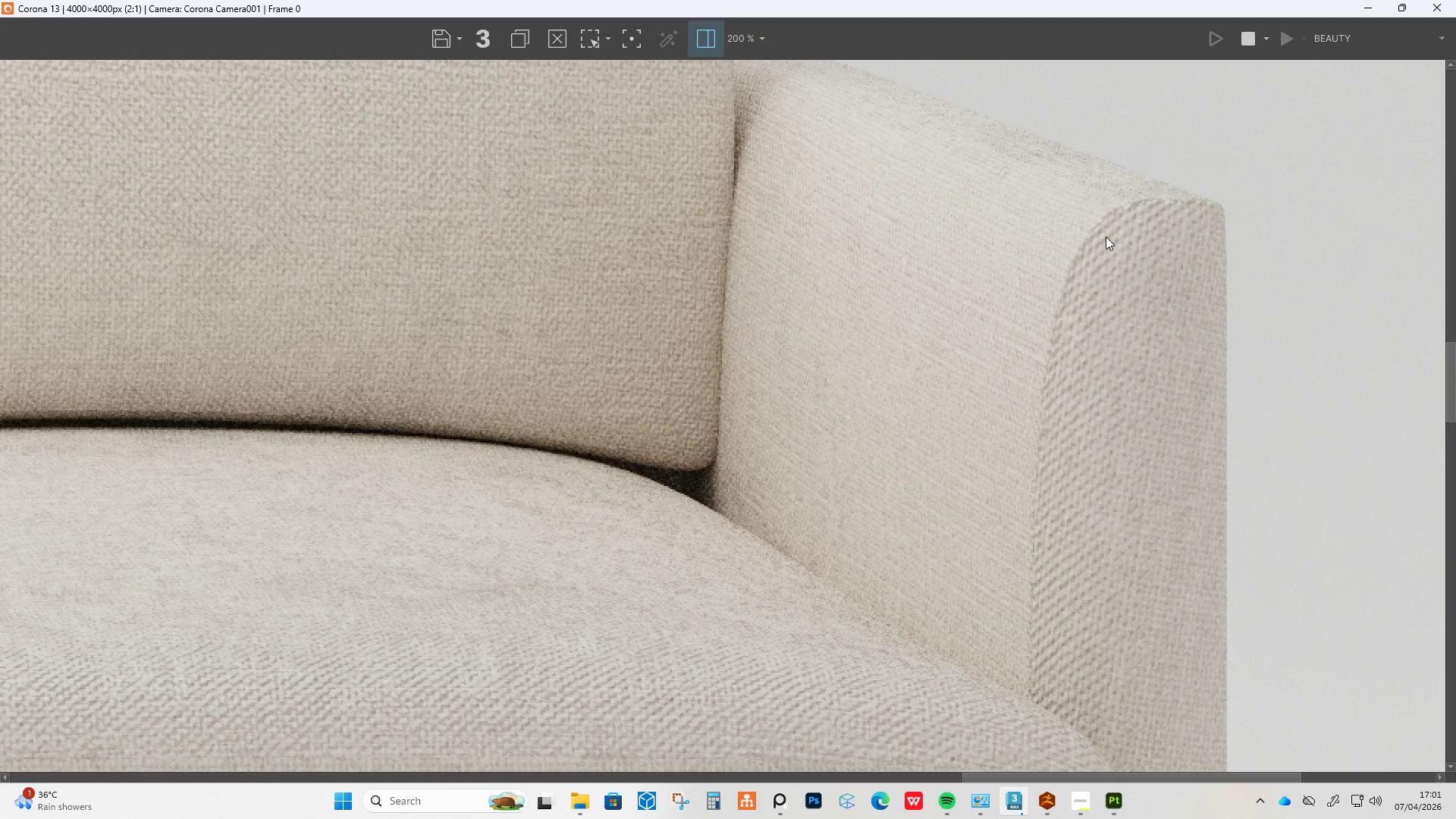 
scroll: coordinate [1105, 236], scroll_direction: down, amount: 3.0
 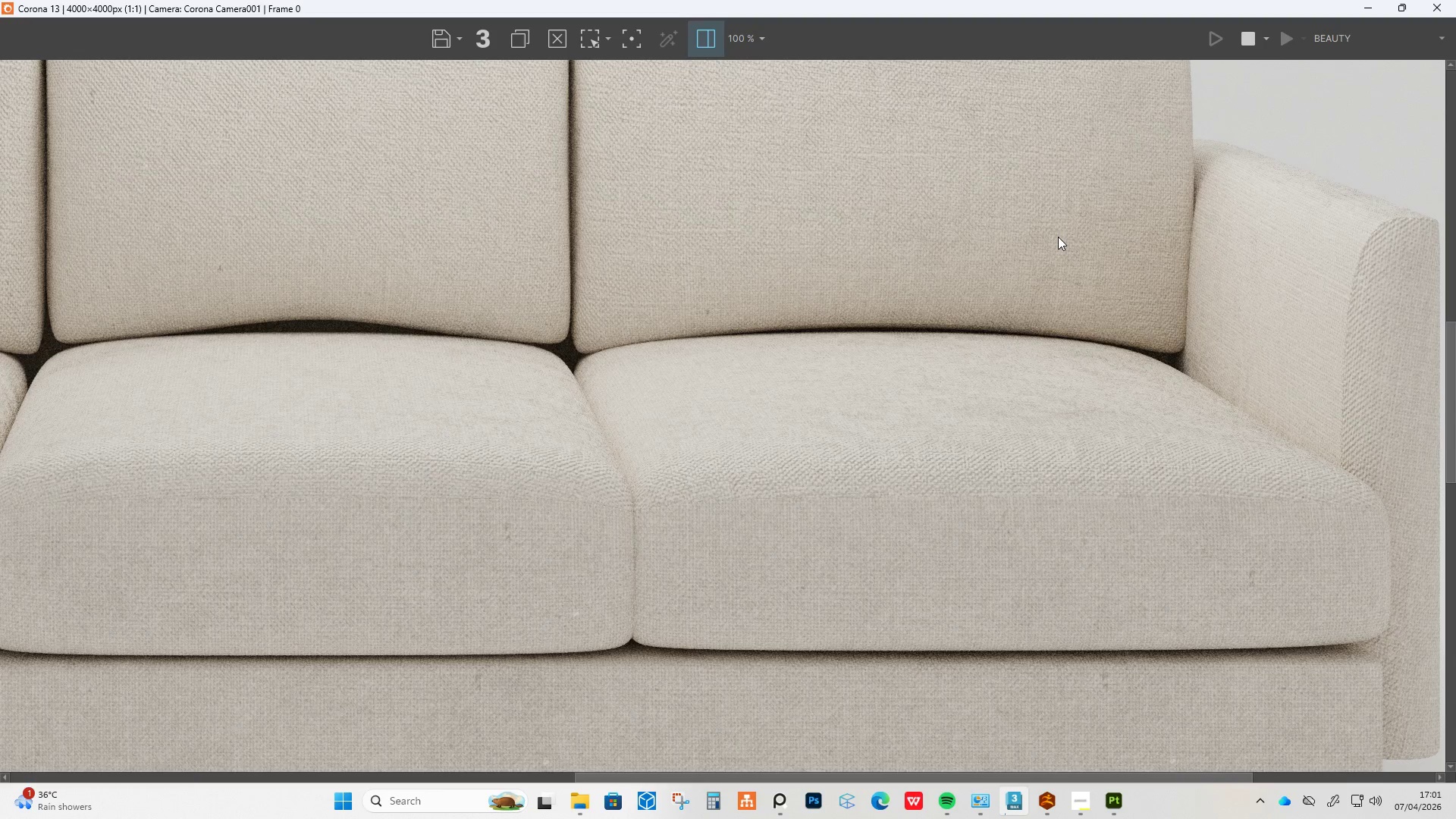 
scroll: coordinate [1058, 237], scroll_direction: up, amount: 1.0
 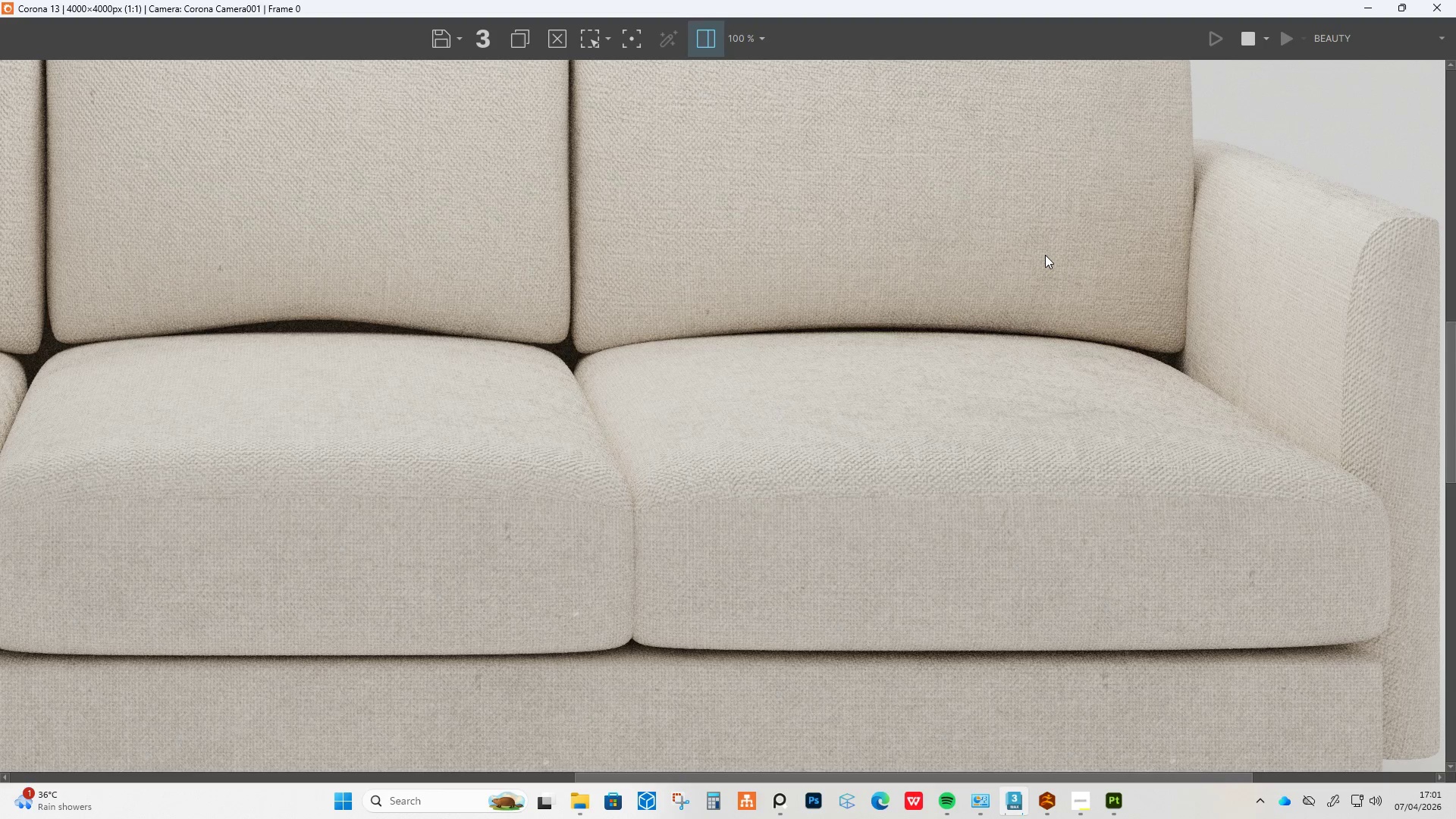 
scroll: coordinate [1037, 315], scroll_direction: down, amount: 1.0
 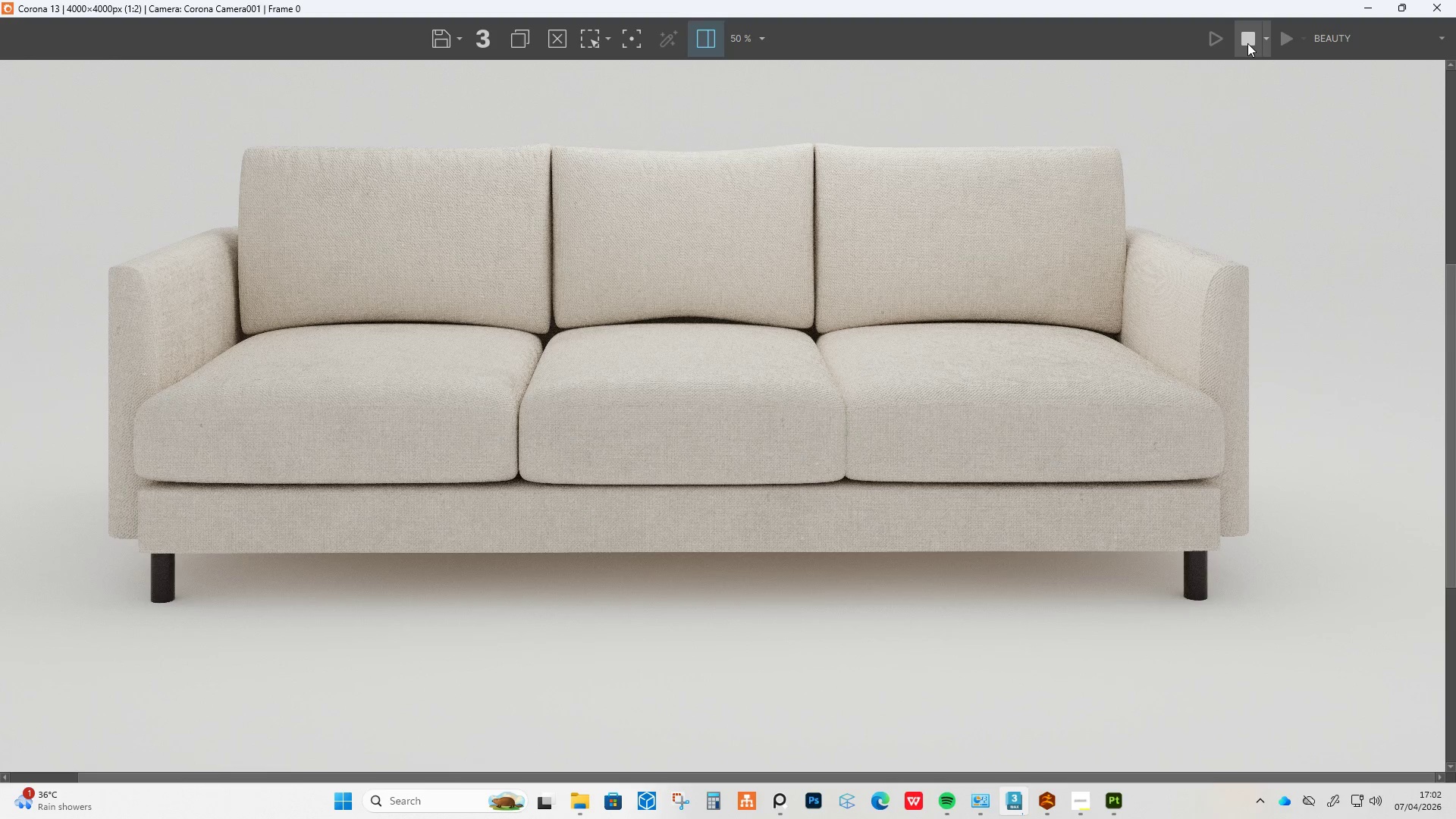 
left_click([1247, 43])
 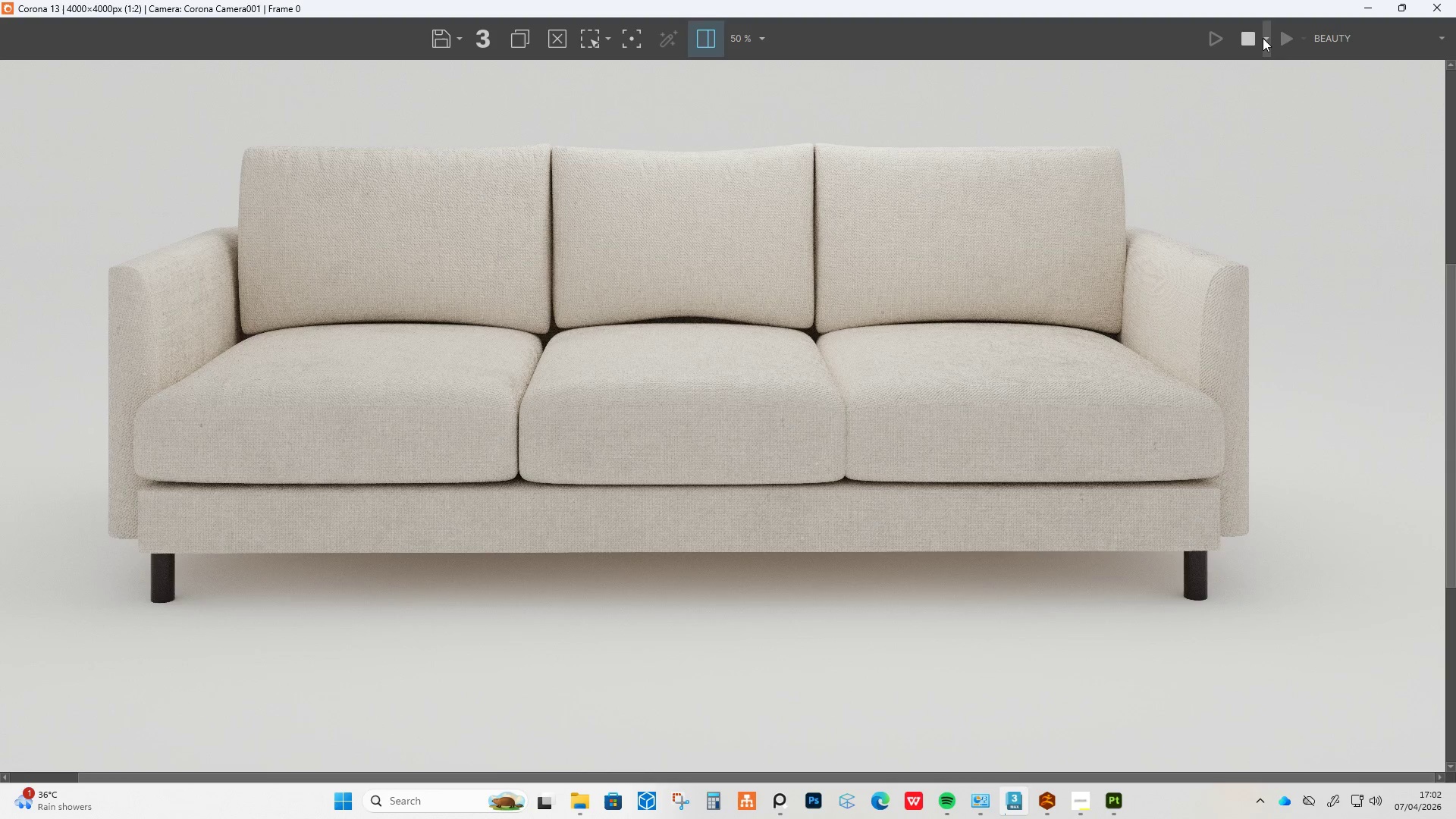 
left_click([1263, 38])
 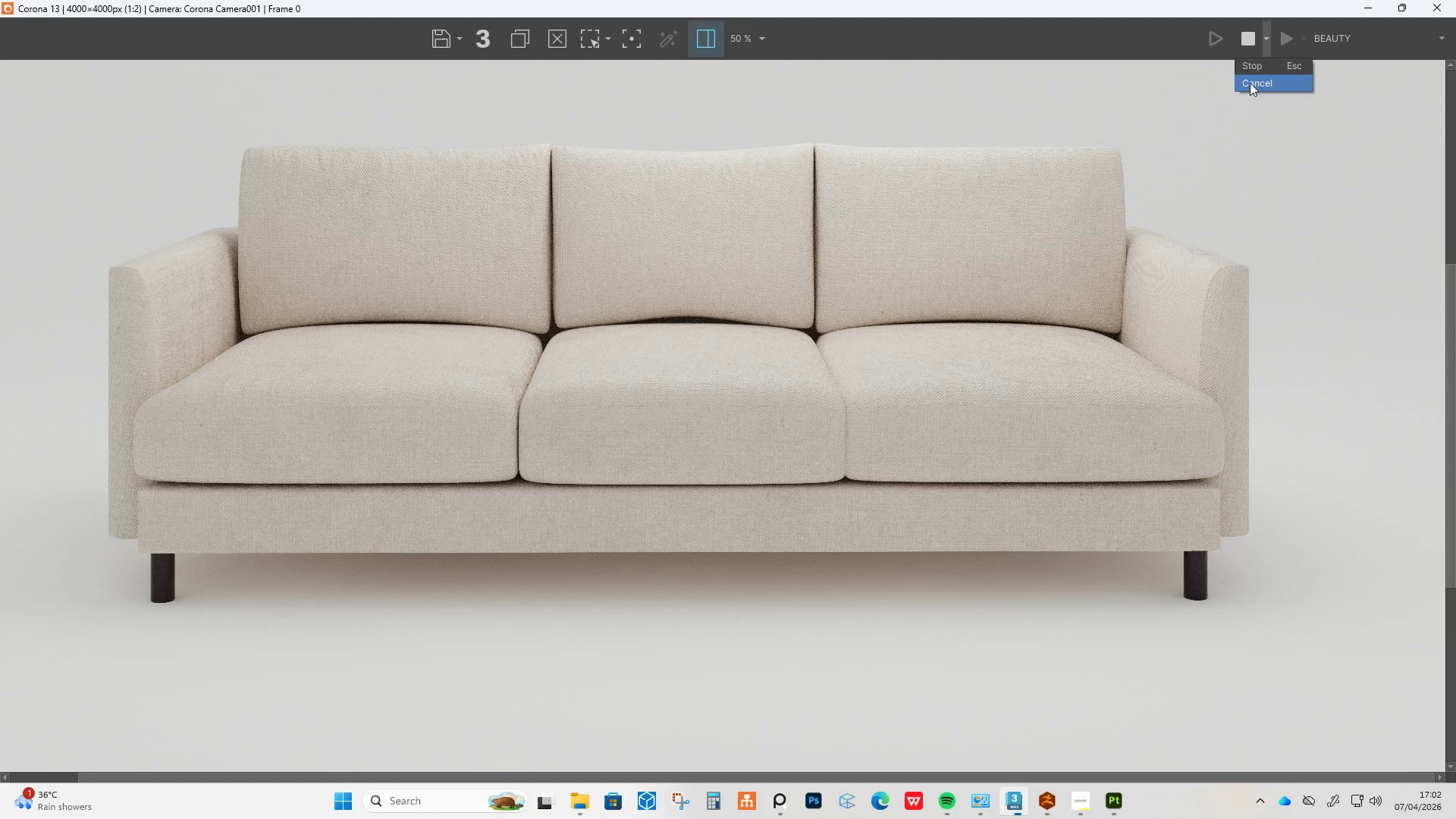 
left_click([1250, 82])
 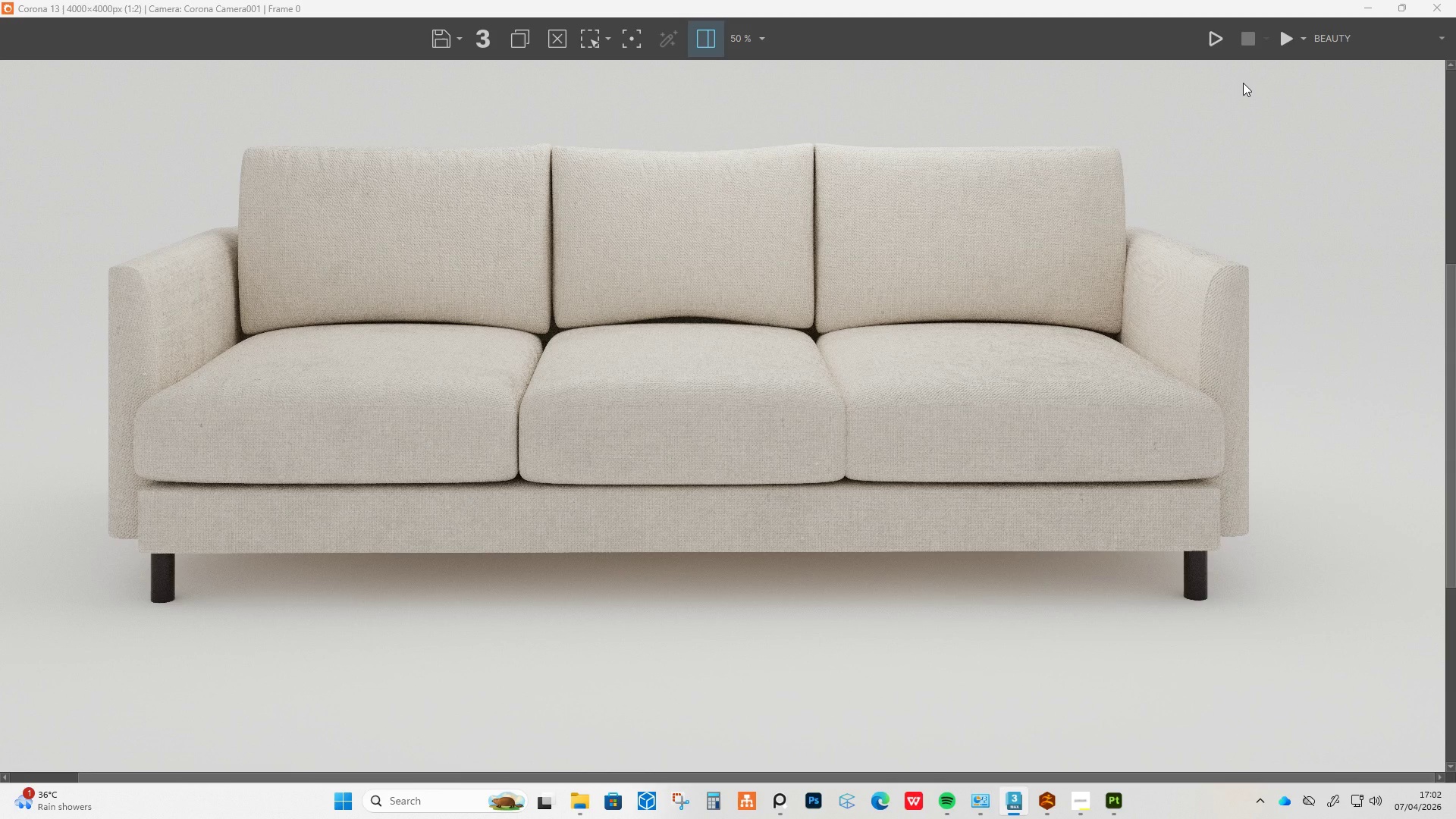 
wait(34.34)
 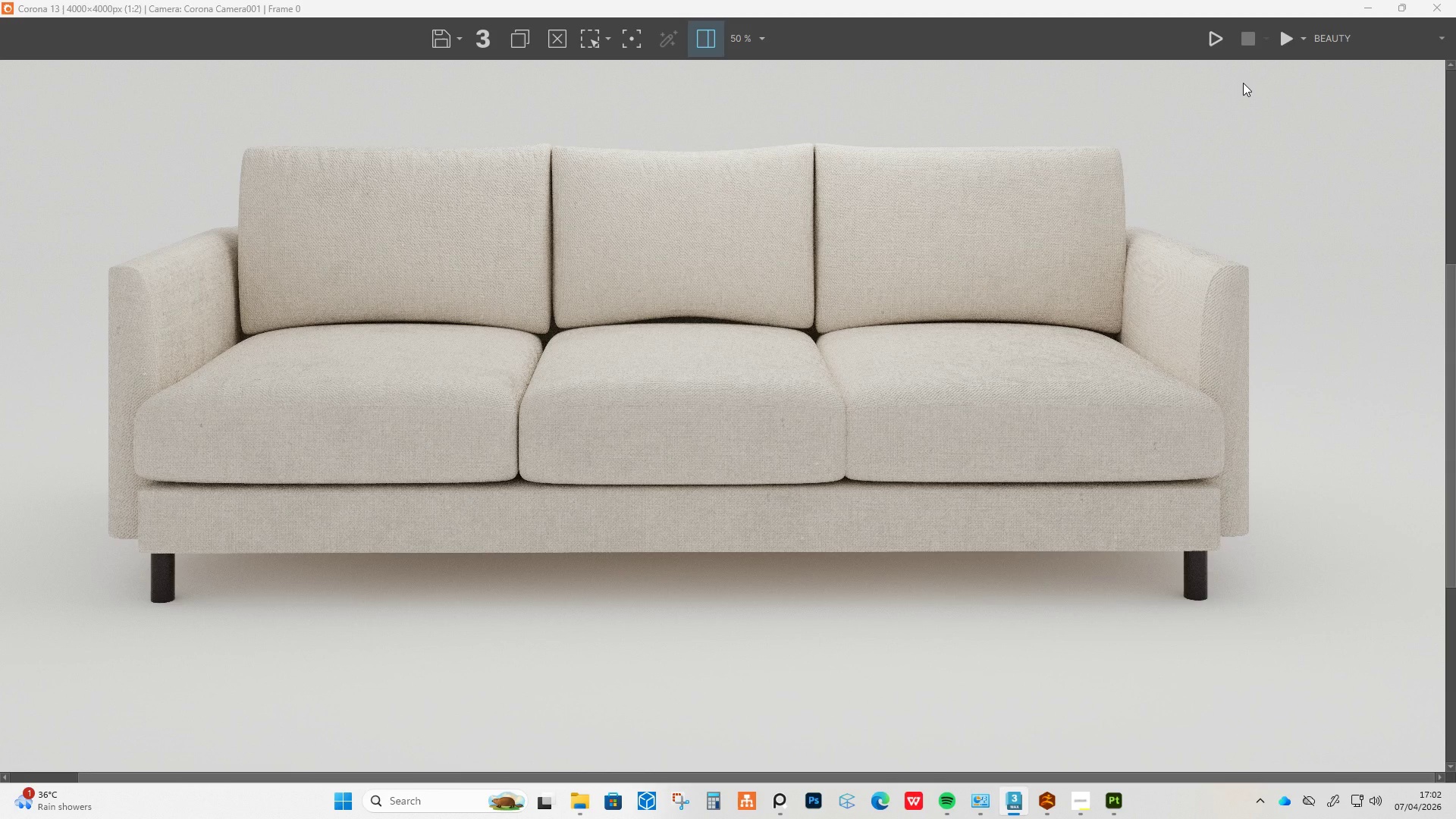 
scroll: coordinate [725, 406], scroll_direction: down, amount: 1.0
 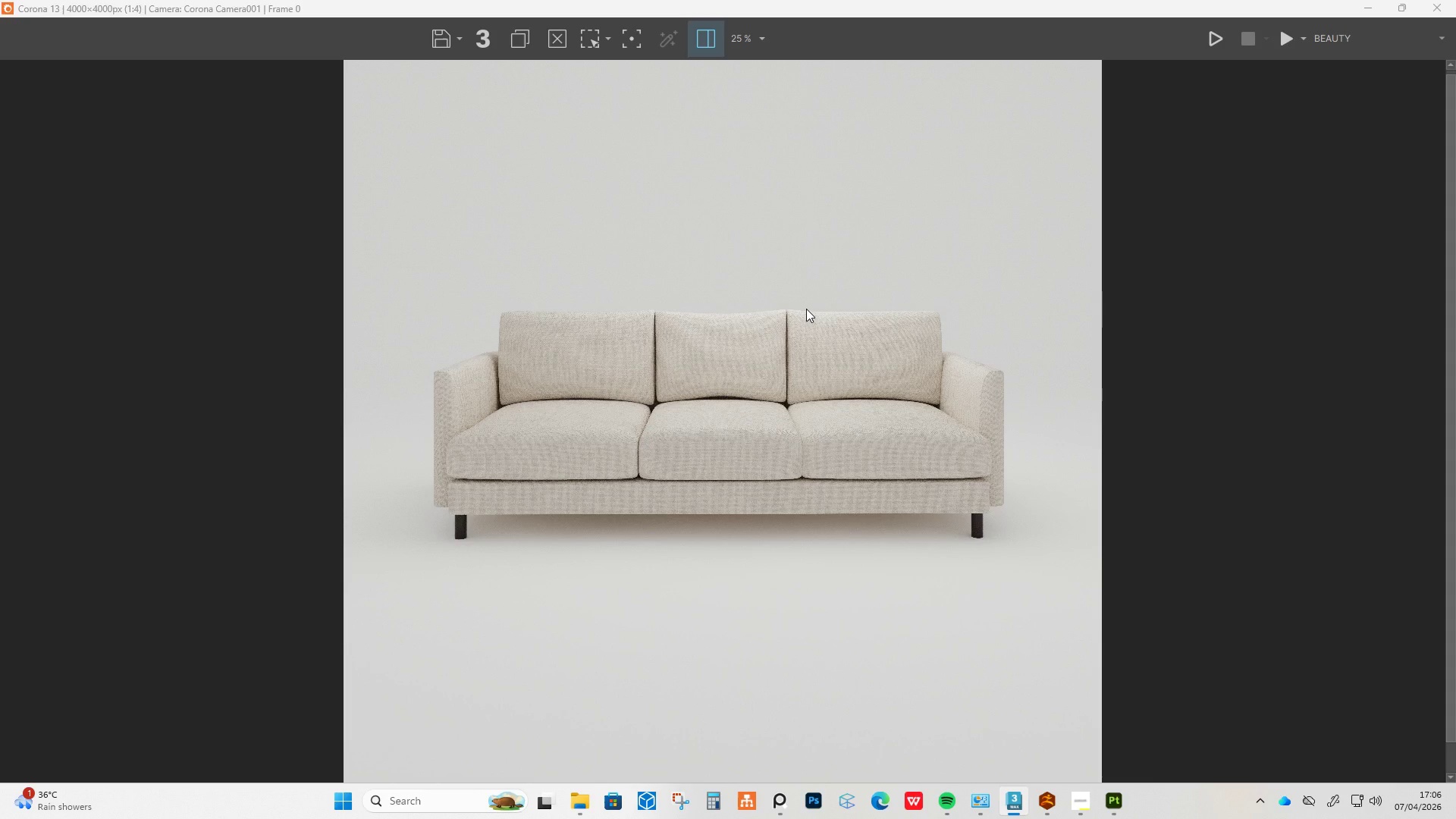 
wait(225.72)
 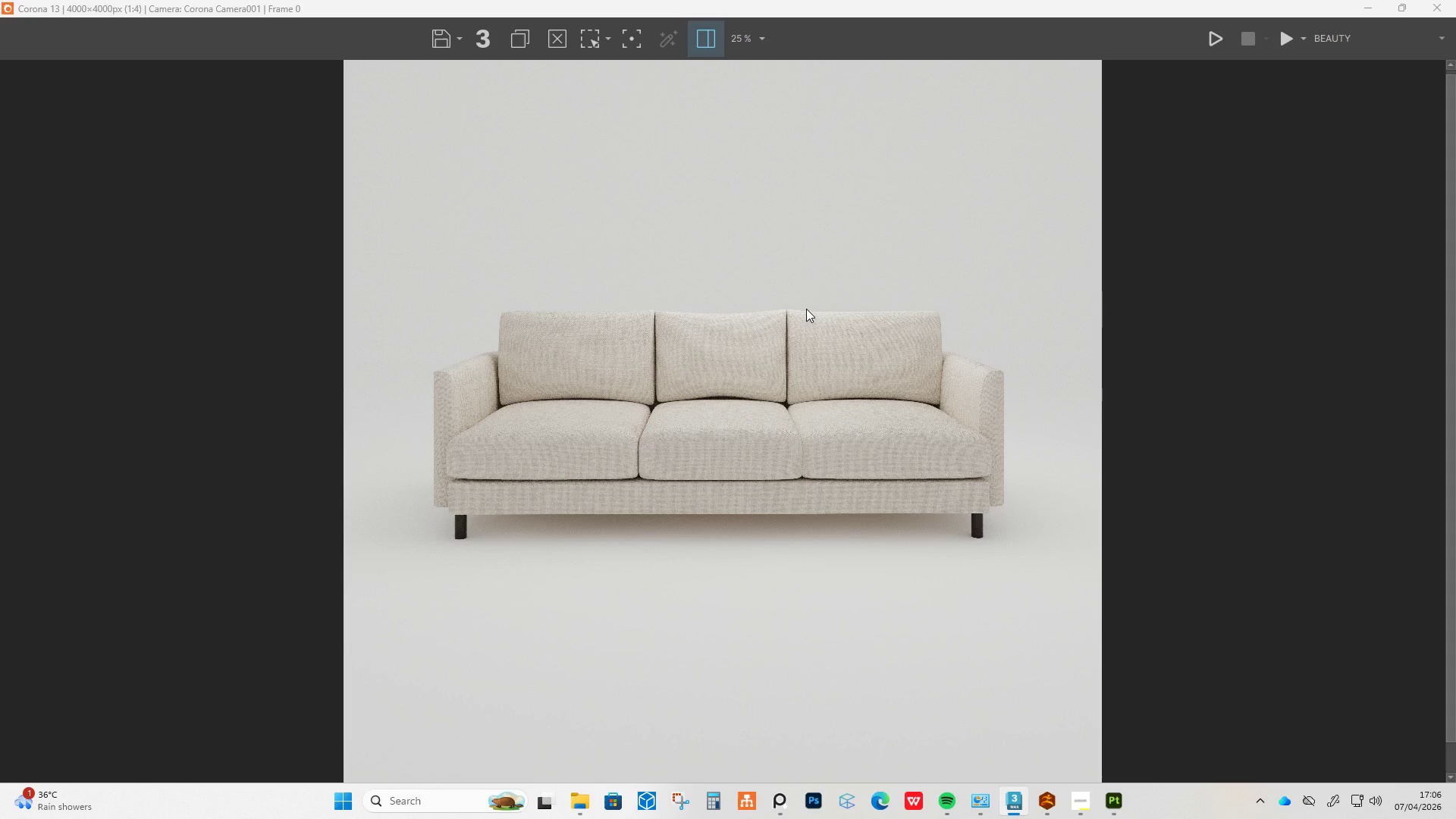 
scroll: coordinate [751, 406], scroll_direction: up, amount: 2.0
 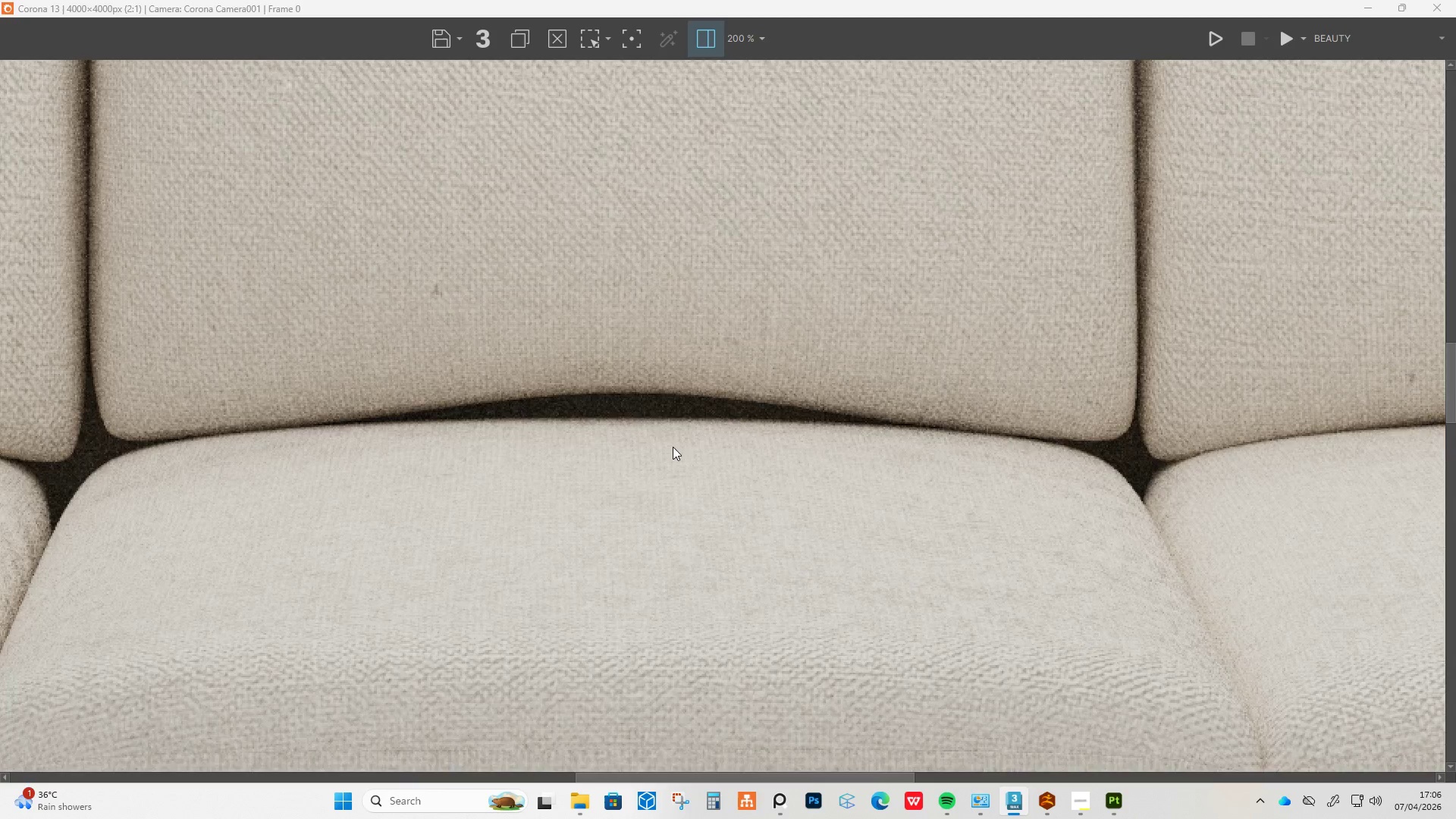 
scroll: coordinate [580, 494], scroll_direction: none, amount: 0.0
 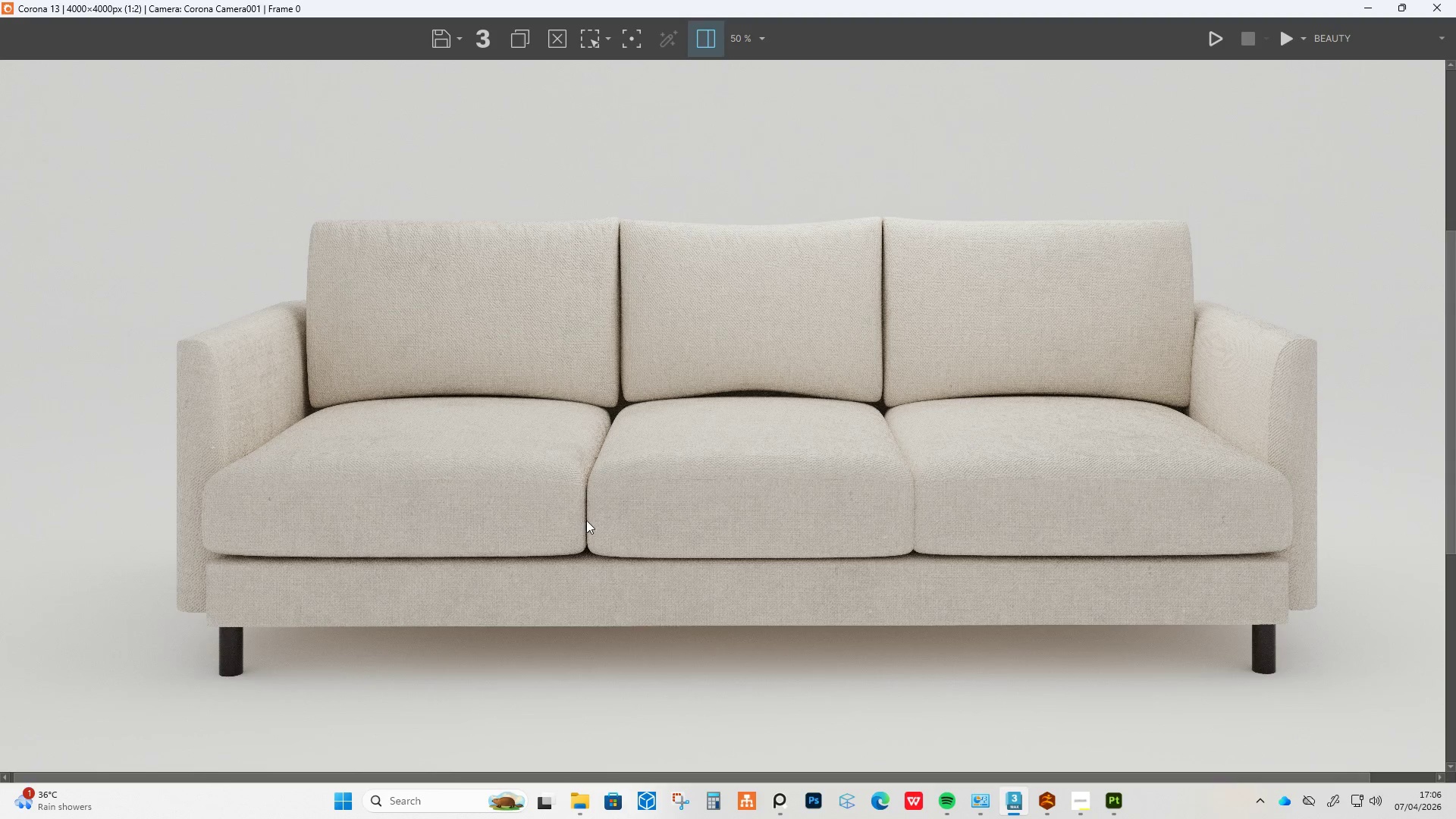 
scroll: coordinate [578, 519], scroll_direction: down, amount: 1.0
 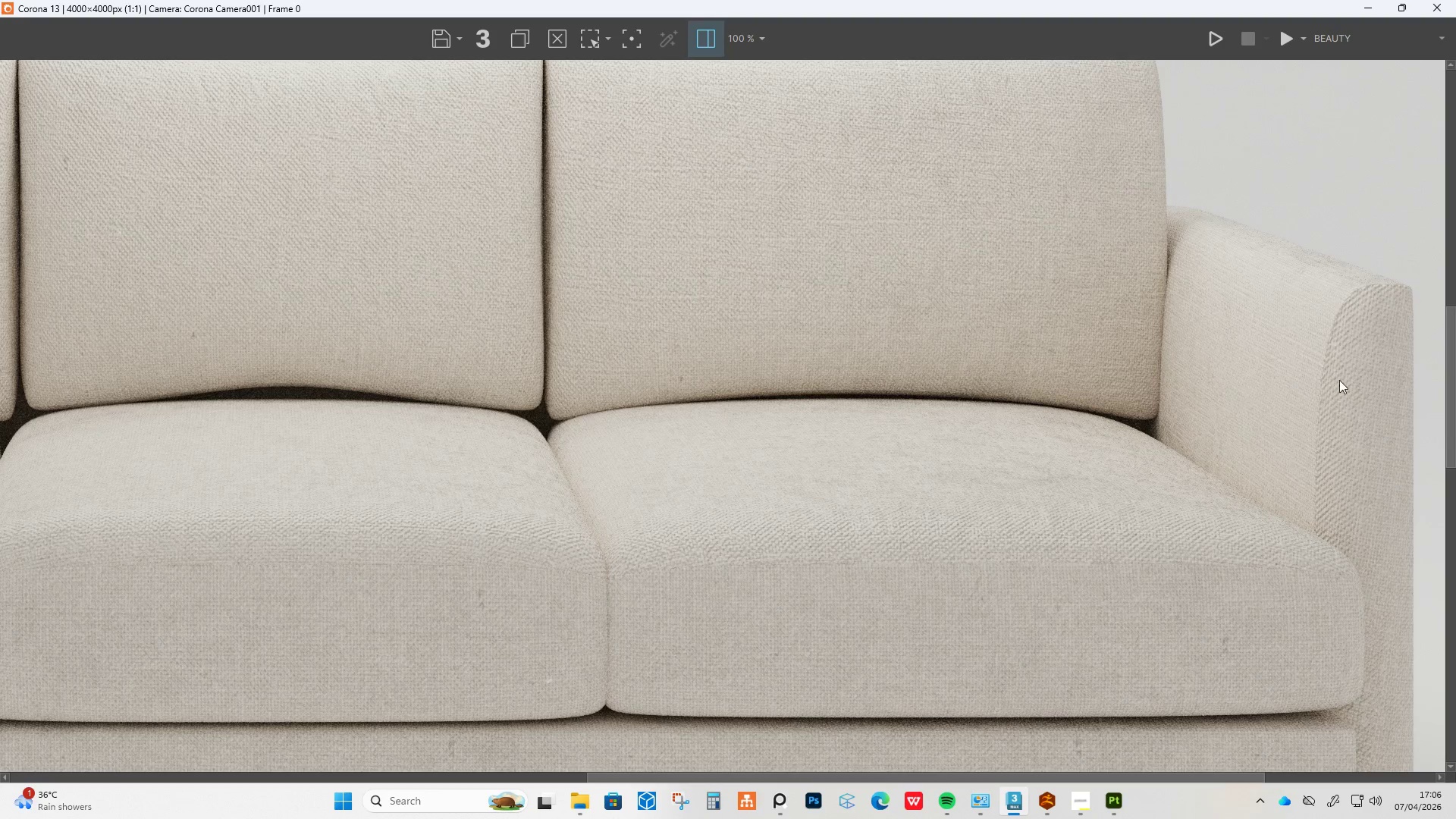 
scroll: coordinate [1347, 379], scroll_direction: up, amount: 2.0
 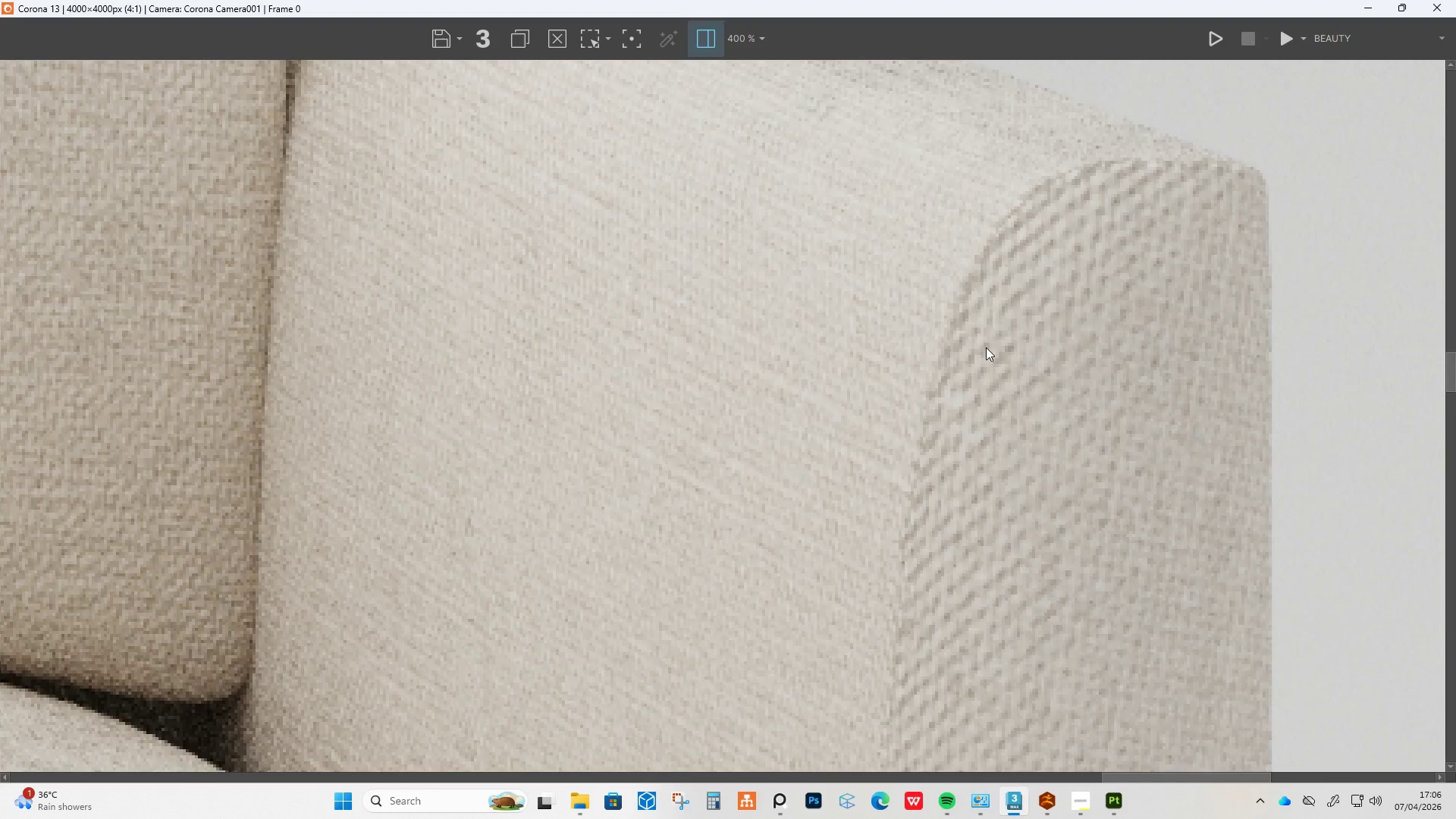 
scroll: coordinate [986, 347], scroll_direction: none, amount: 0.0
 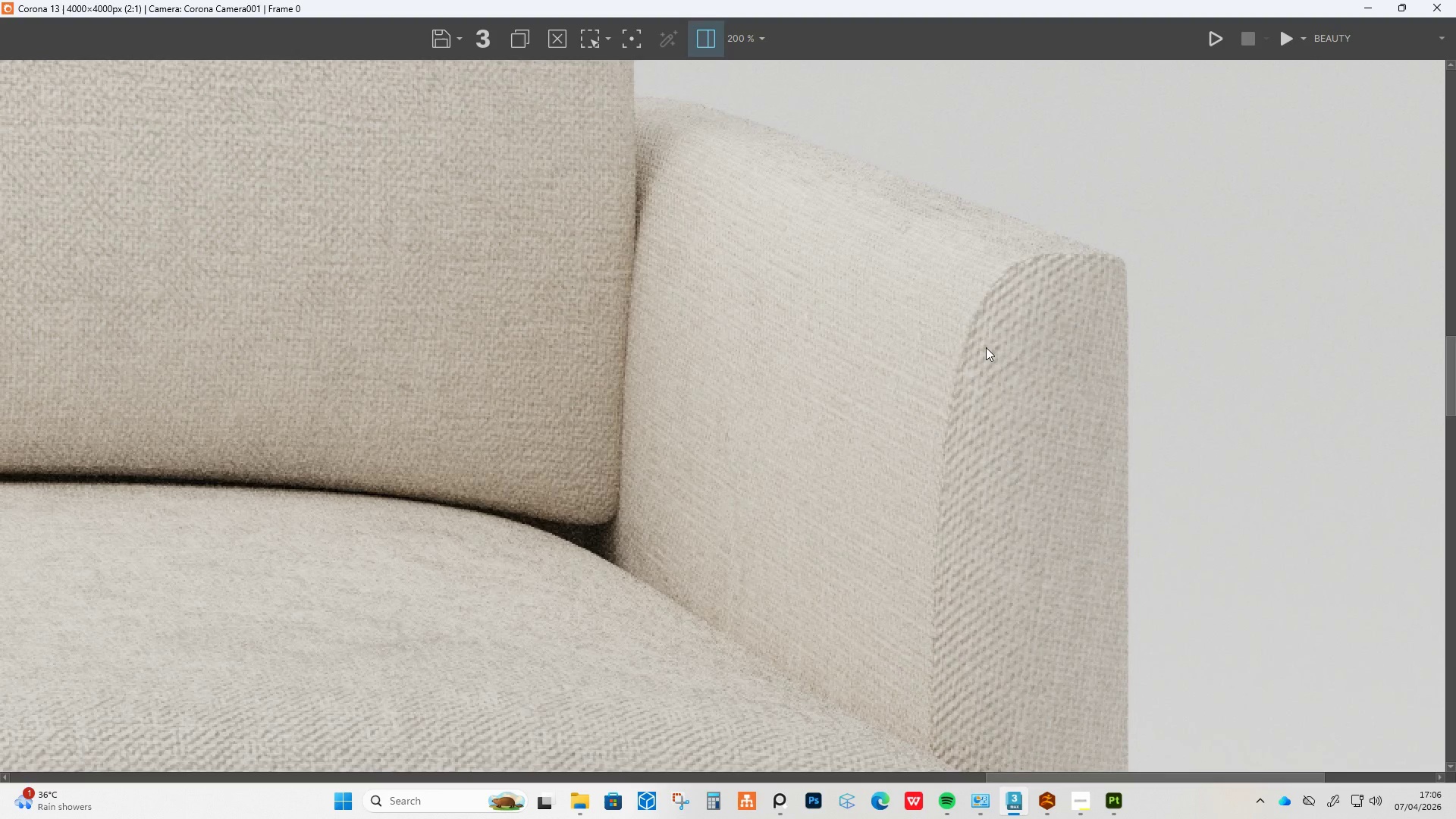 
wait(7.84)
 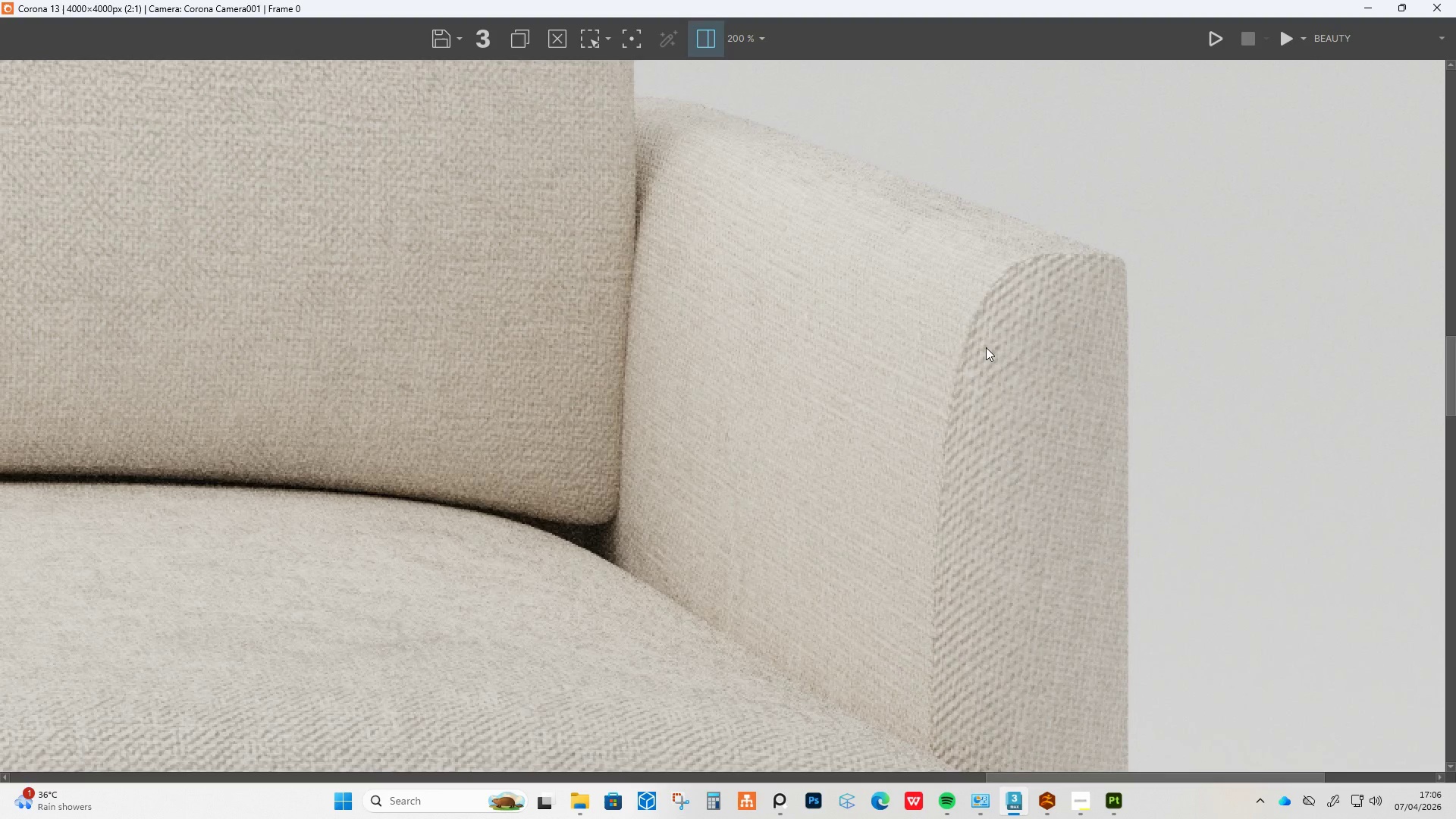 
scroll: coordinate [571, 311], scroll_direction: down, amount: 1.0
 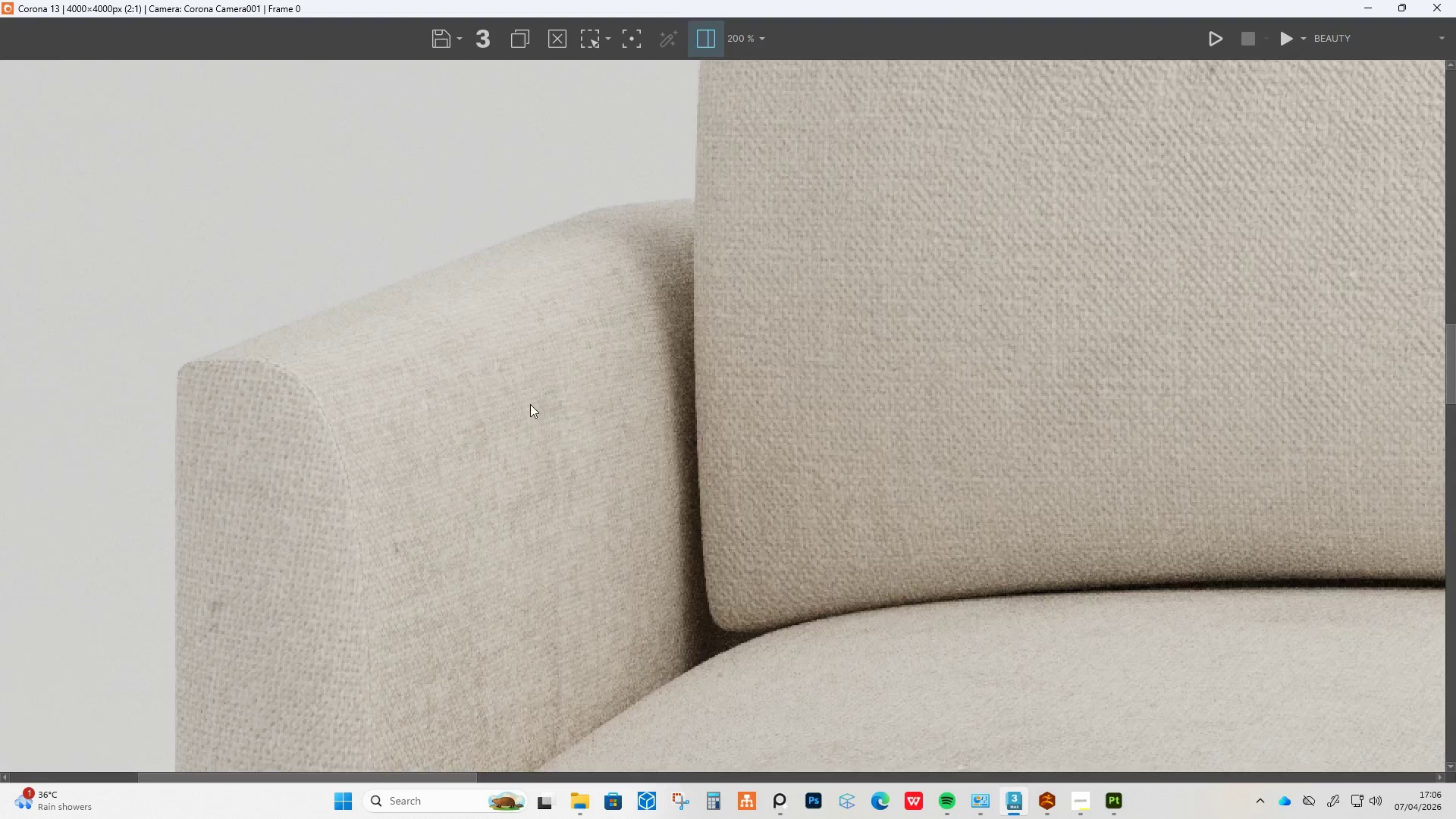 
scroll: coordinate [530, 404], scroll_direction: up, amount: 2.0
 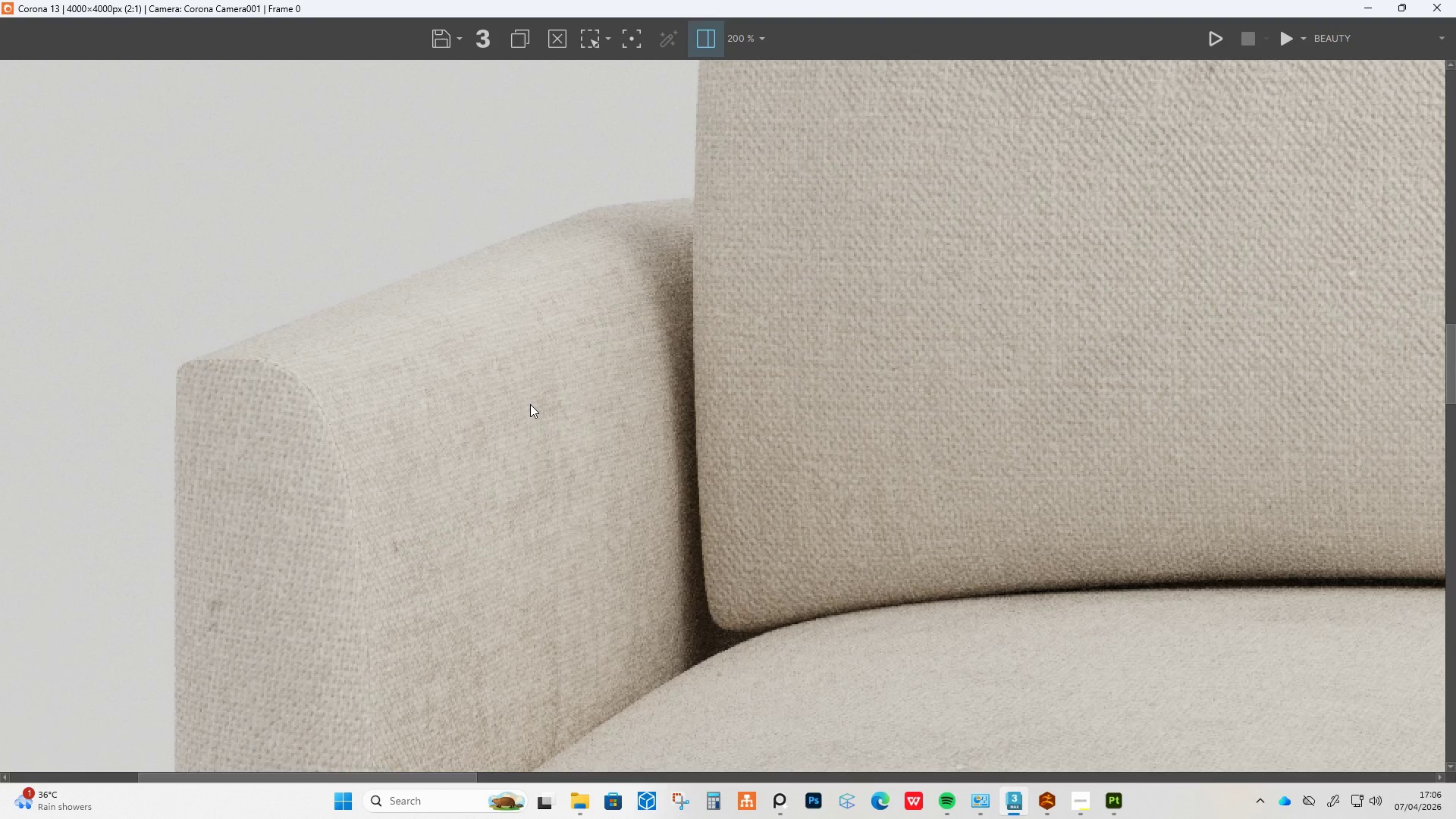 
scroll: coordinate [623, 366], scroll_direction: down, amount: 3.0
 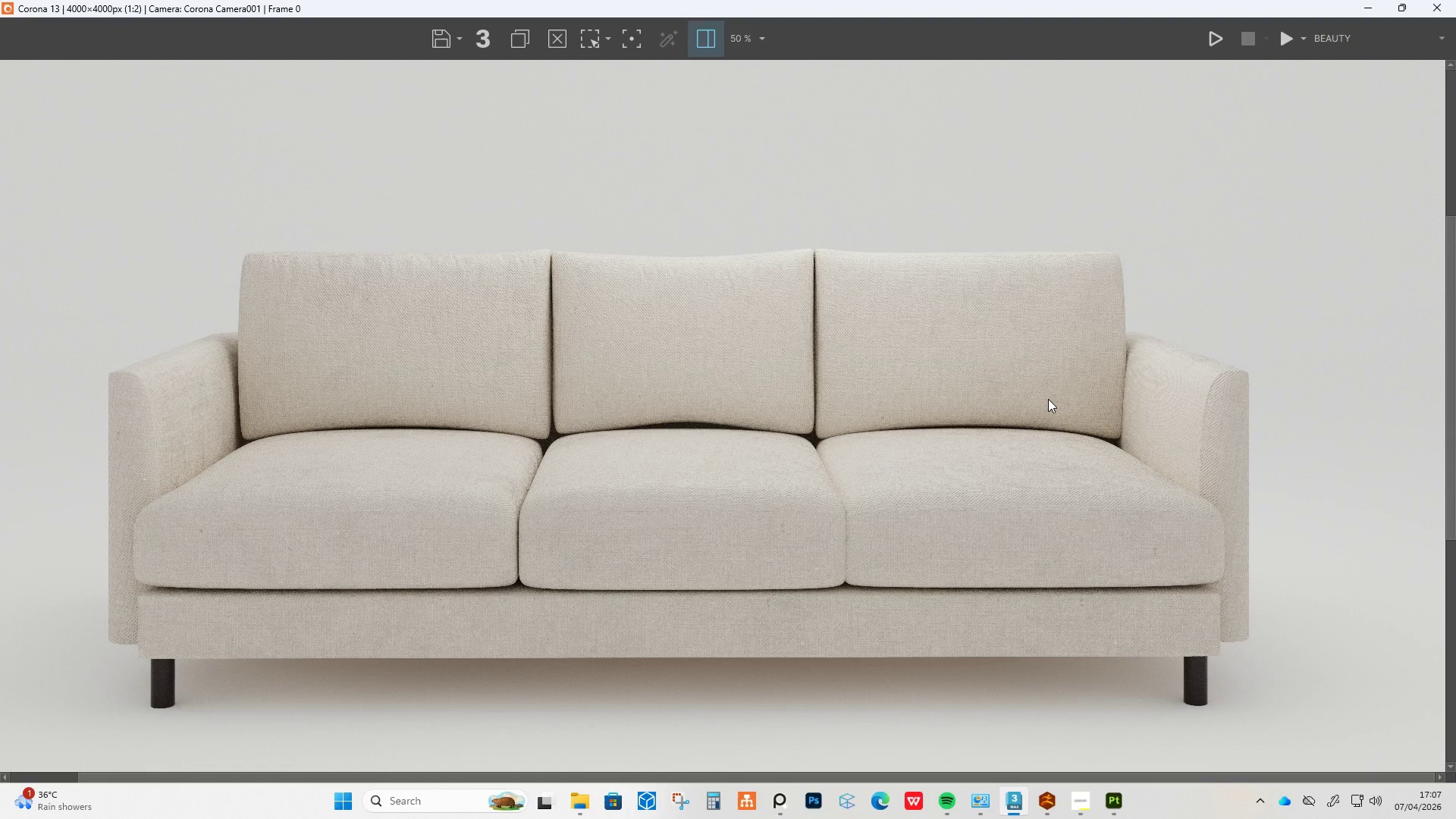 
wait(9.69)
 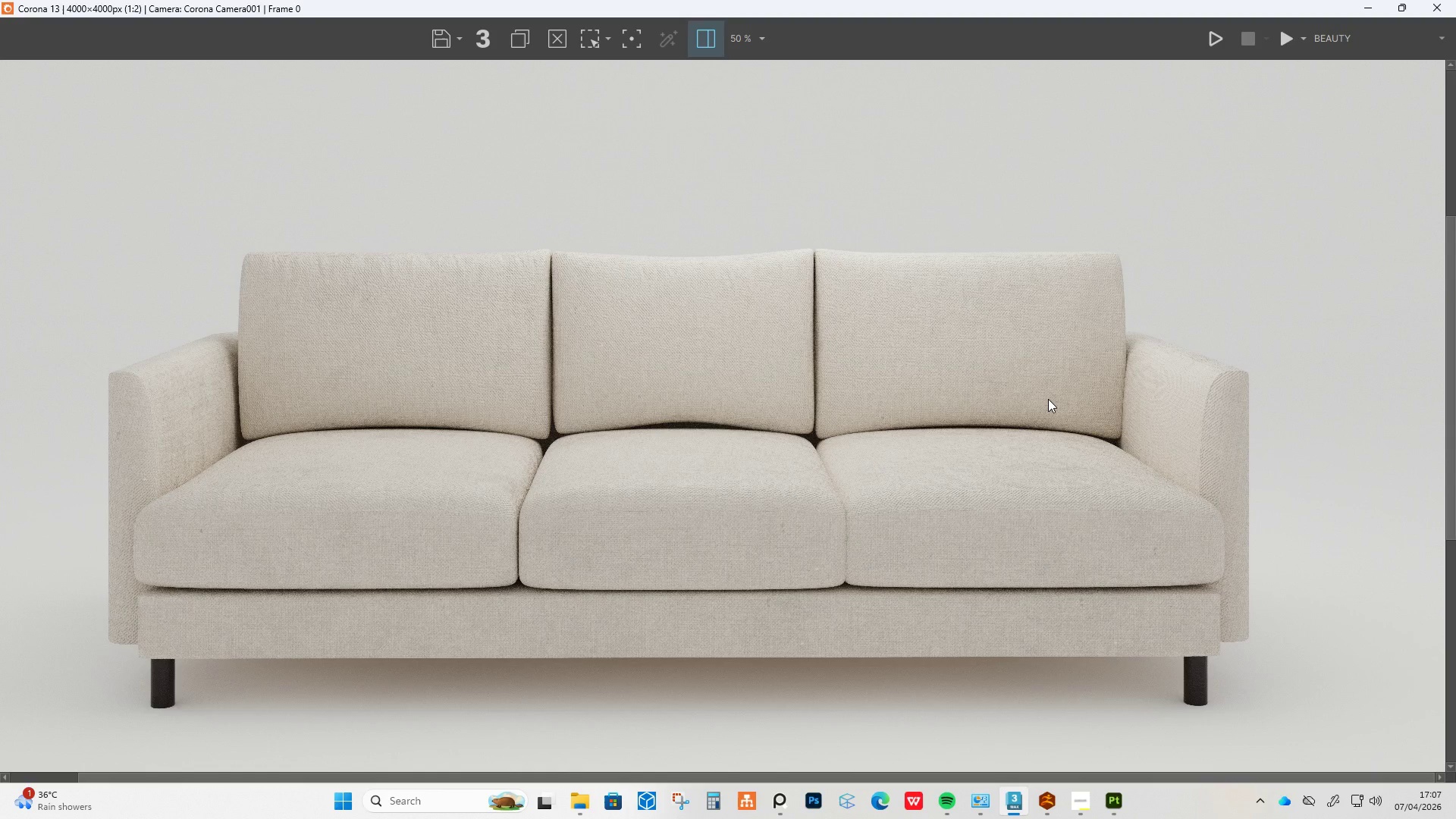 
scroll: coordinate [486, 575], scroll_direction: up, amount: 2.0
 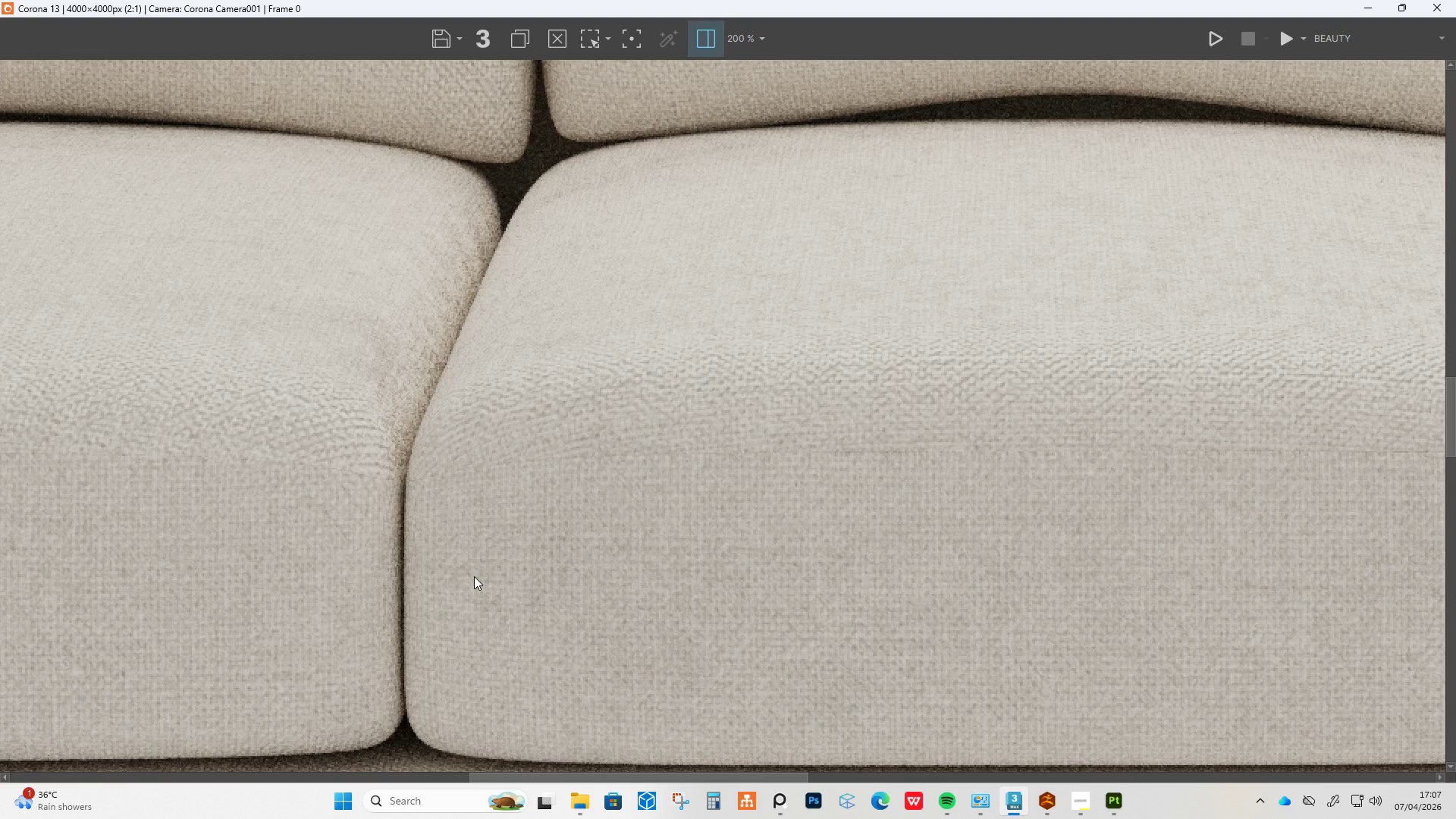 
scroll: coordinate [474, 576], scroll_direction: down, amount: 1.0
 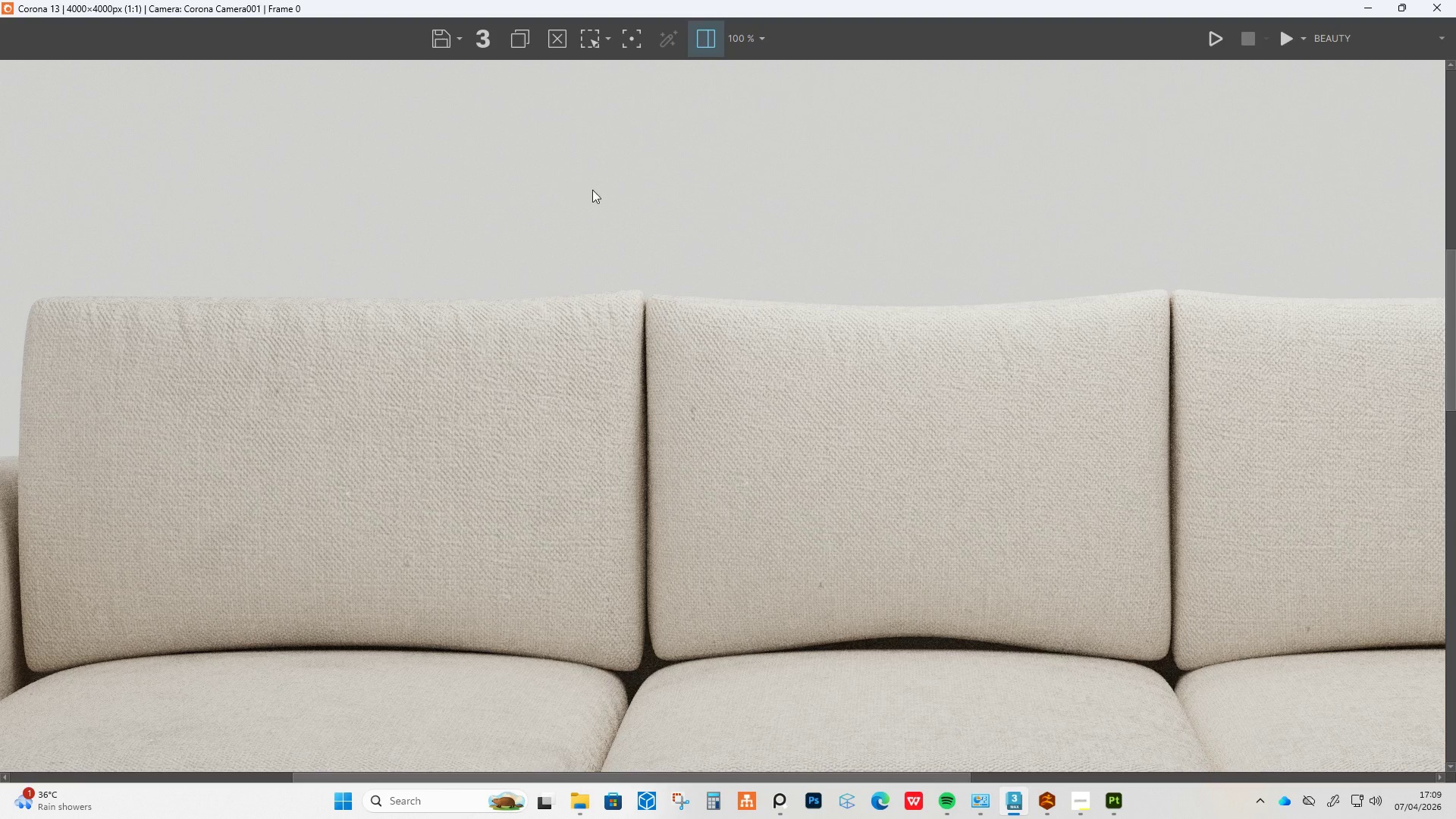 
wait(155.67)
 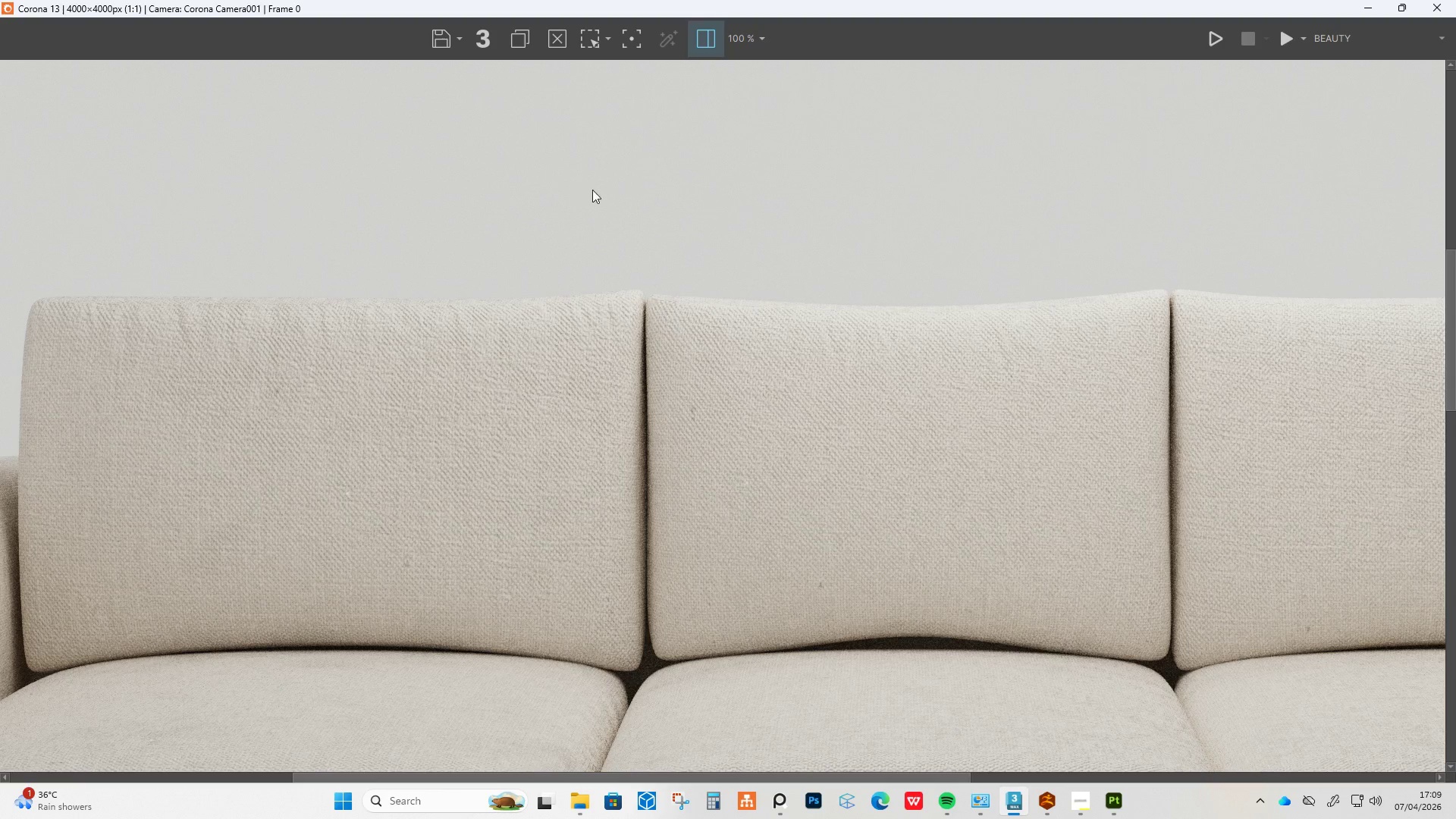 
scroll: coordinate [560, 384], scroll_direction: down, amount: 1.0
 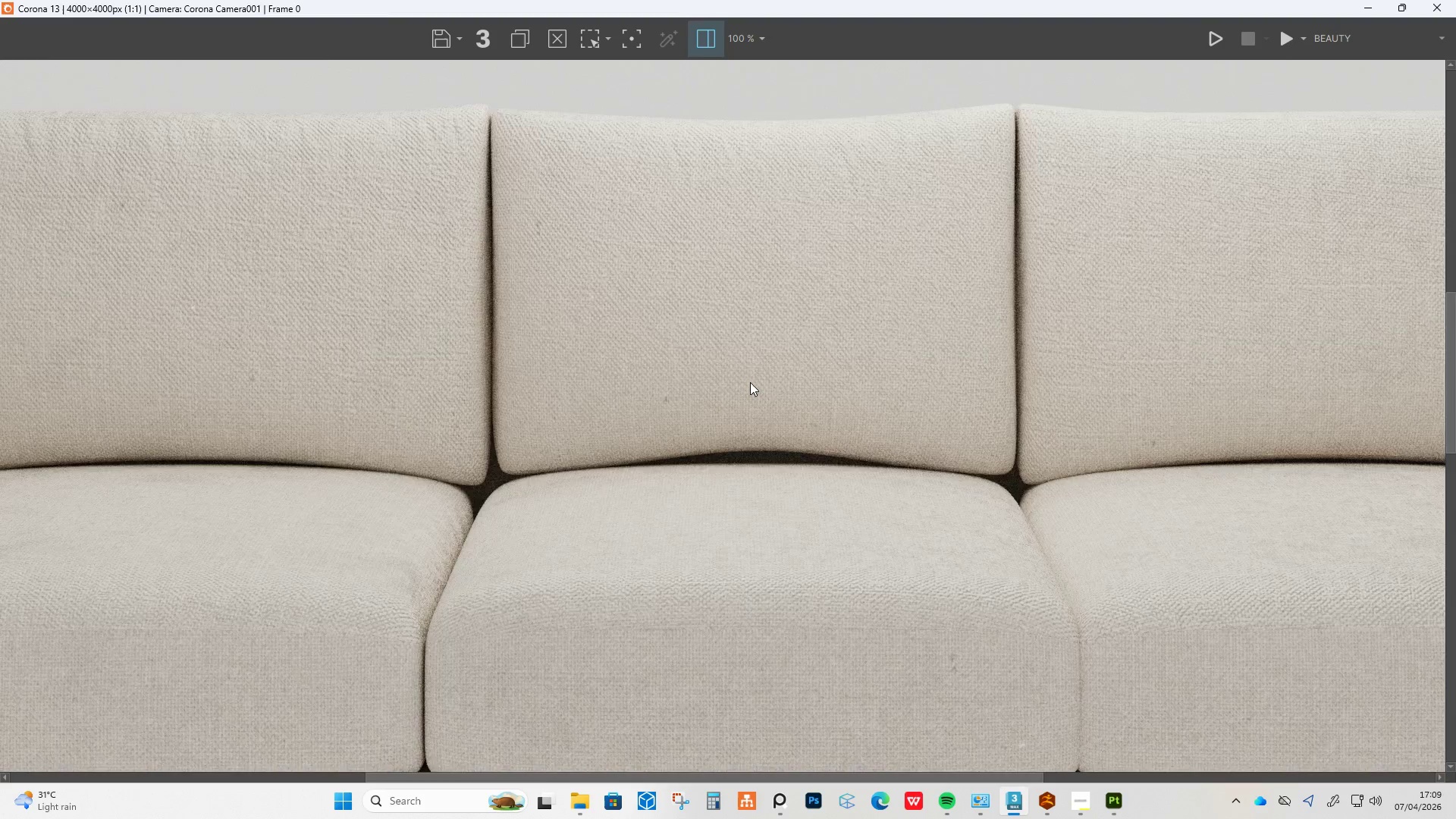 
scroll: coordinate [750, 382], scroll_direction: up, amount: 2.0
 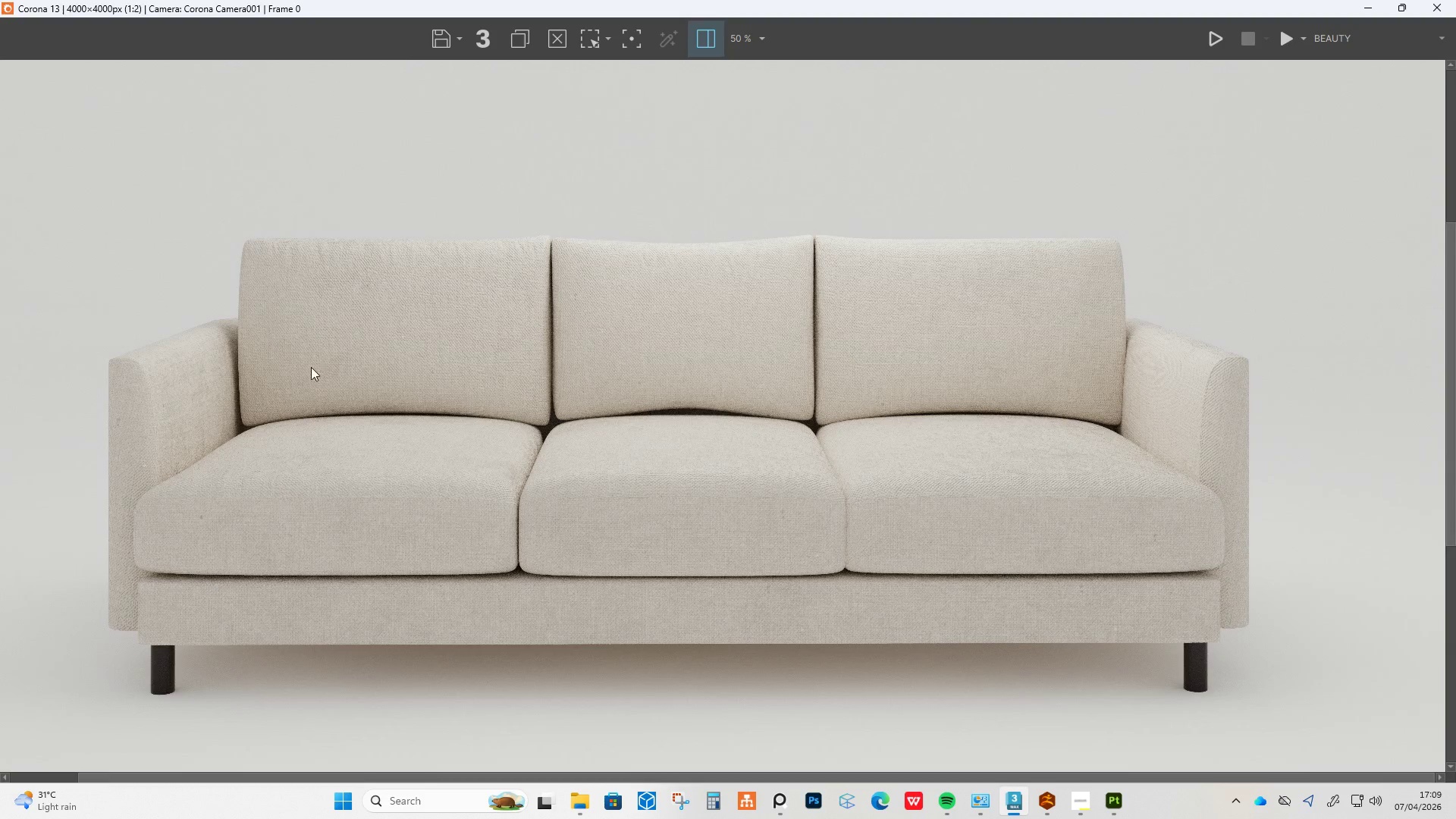 
scroll: coordinate [352, 372], scroll_direction: down, amount: 2.0
 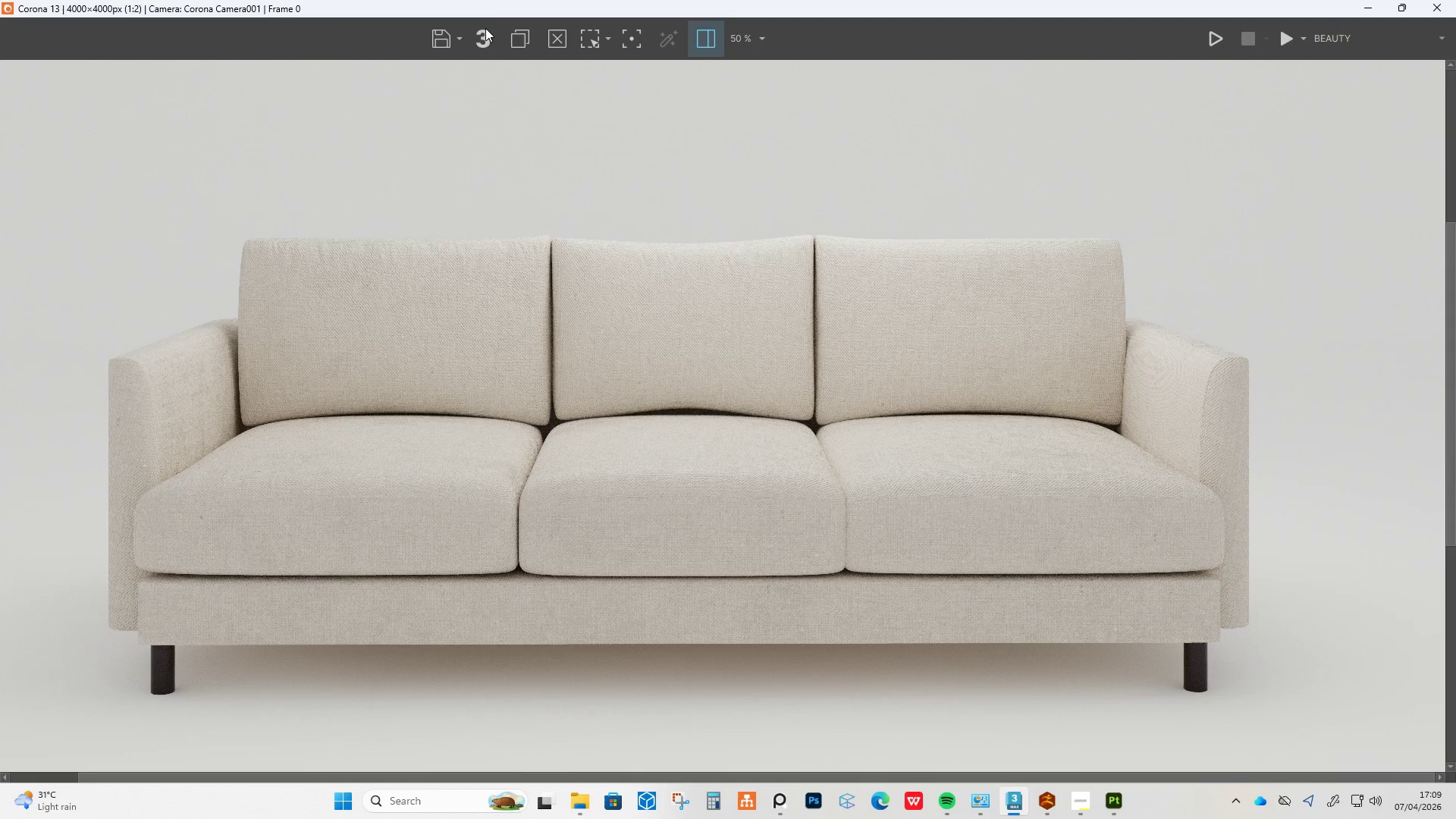 
left_click([442, 36])
 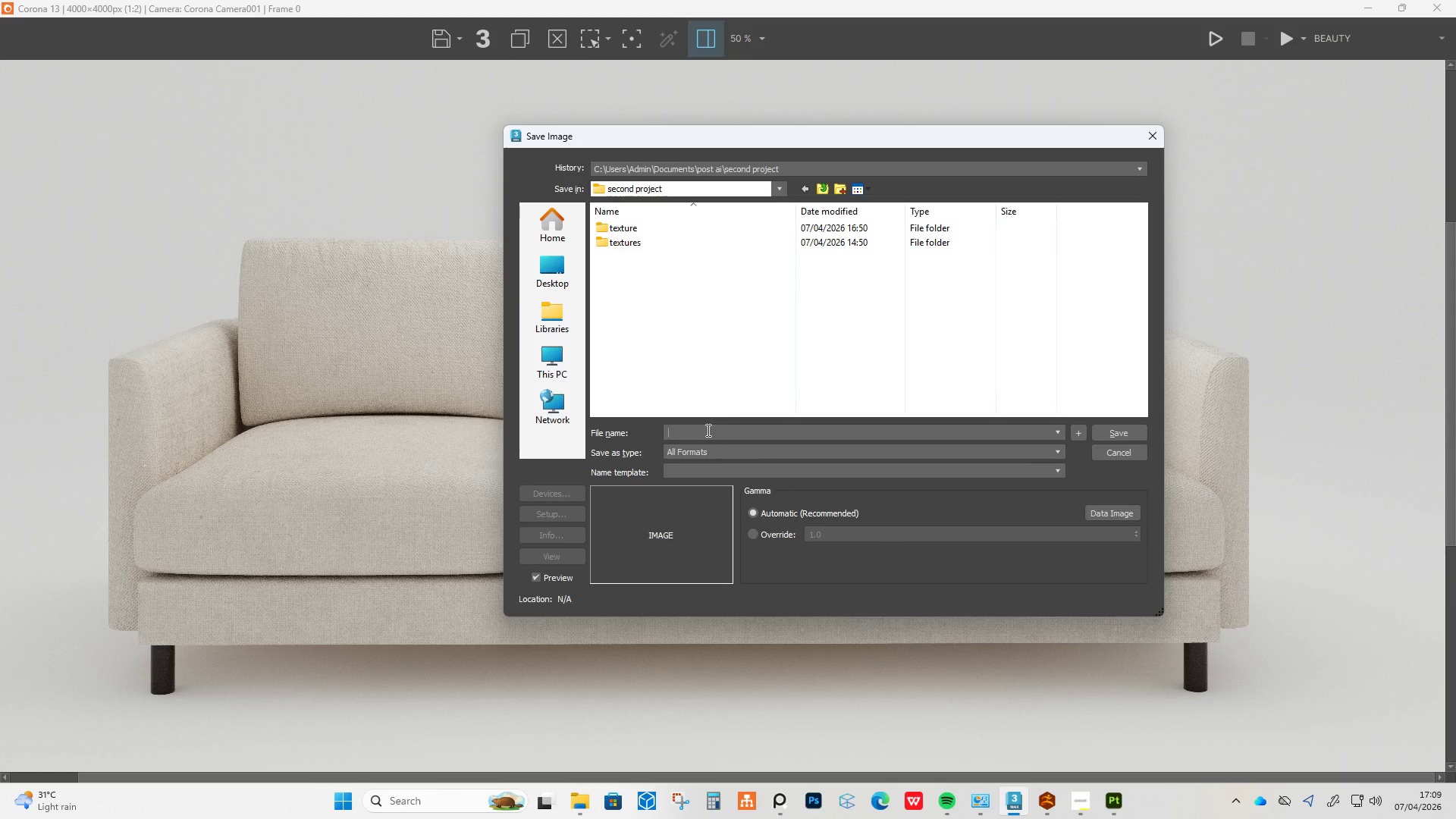 
type(Render 1)
 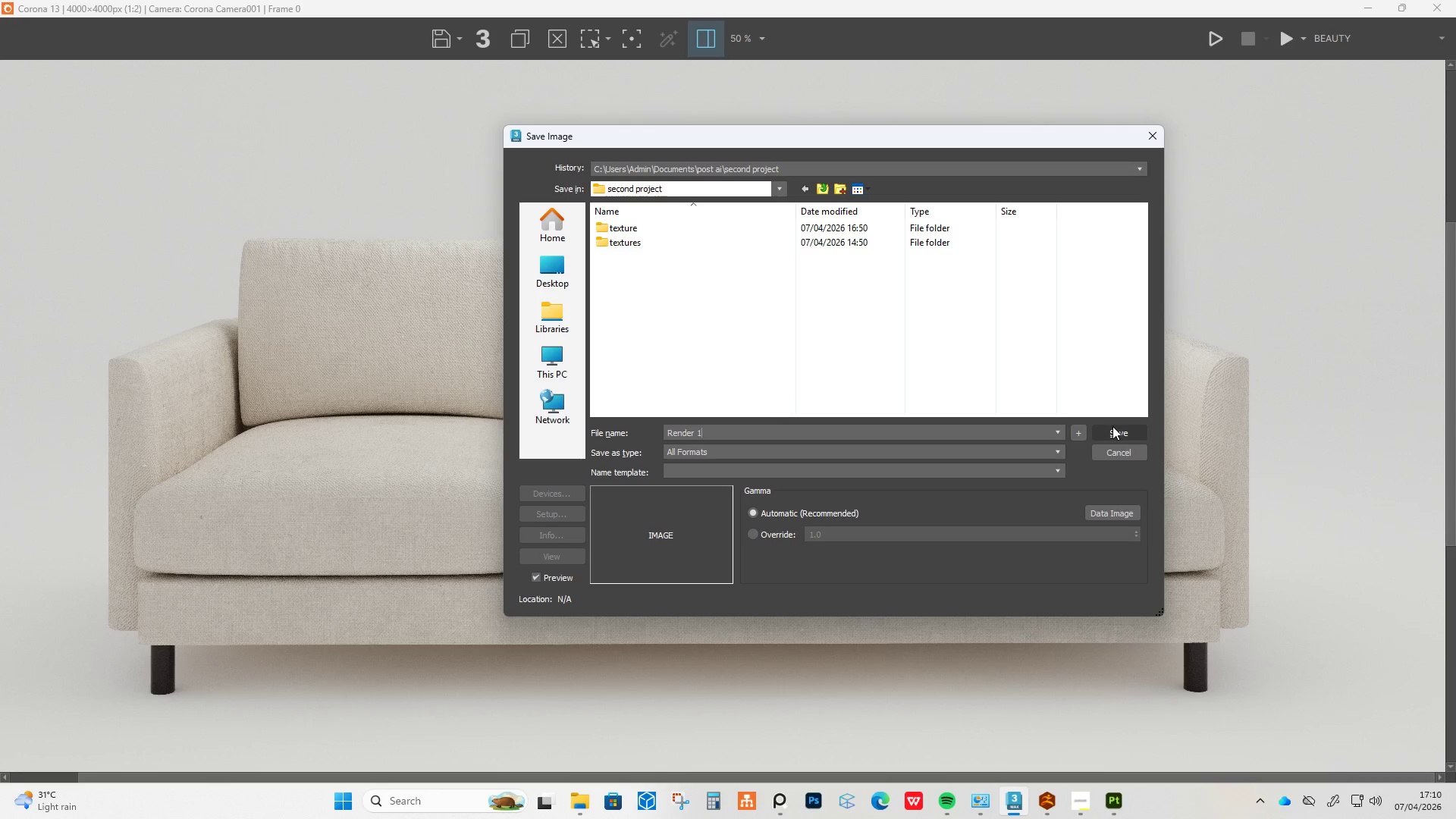 
left_click([1119, 432])
 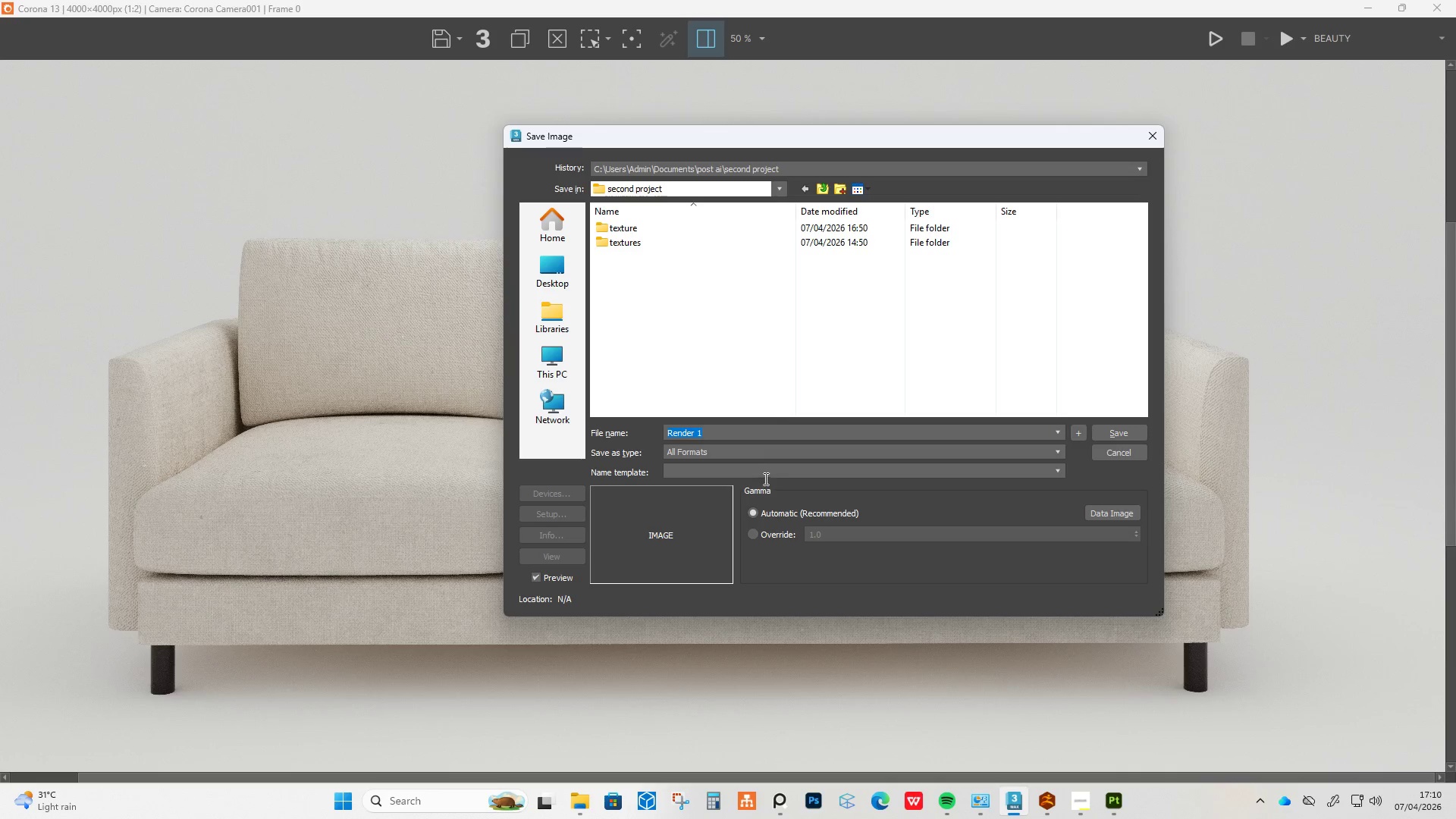 
left_click([803, 450])
 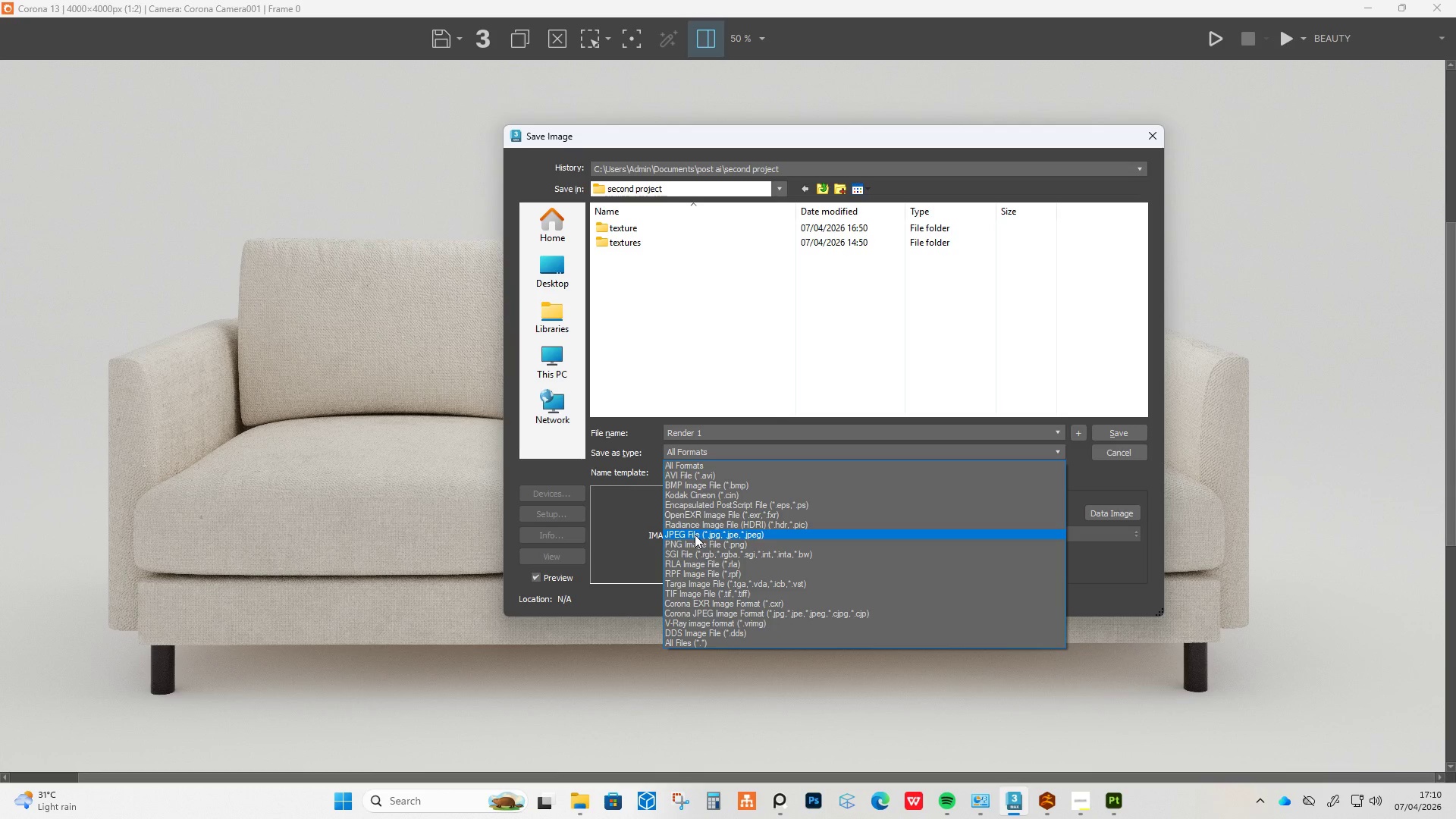 
left_click([690, 547])
 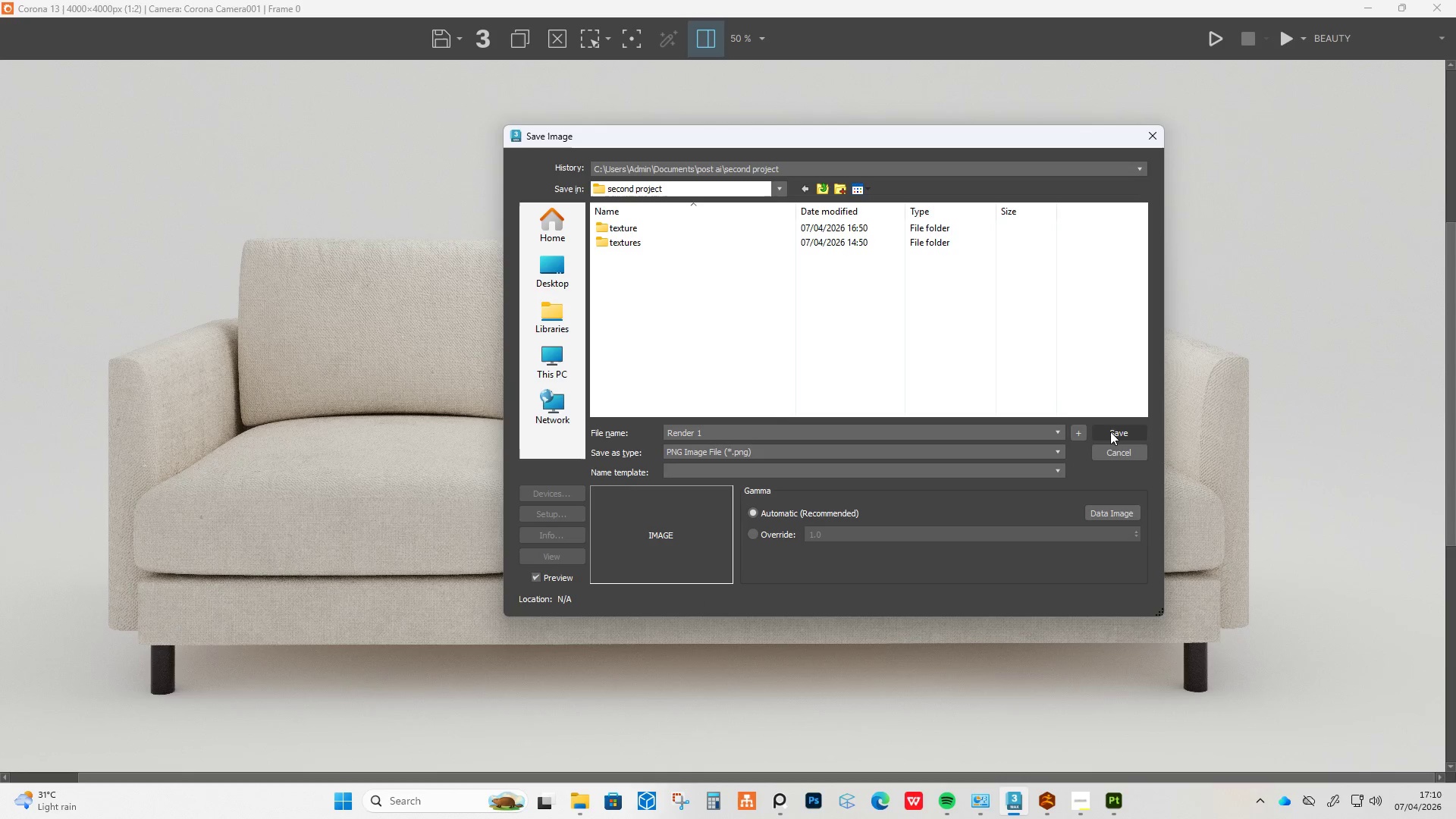 
left_click([1110, 431])
 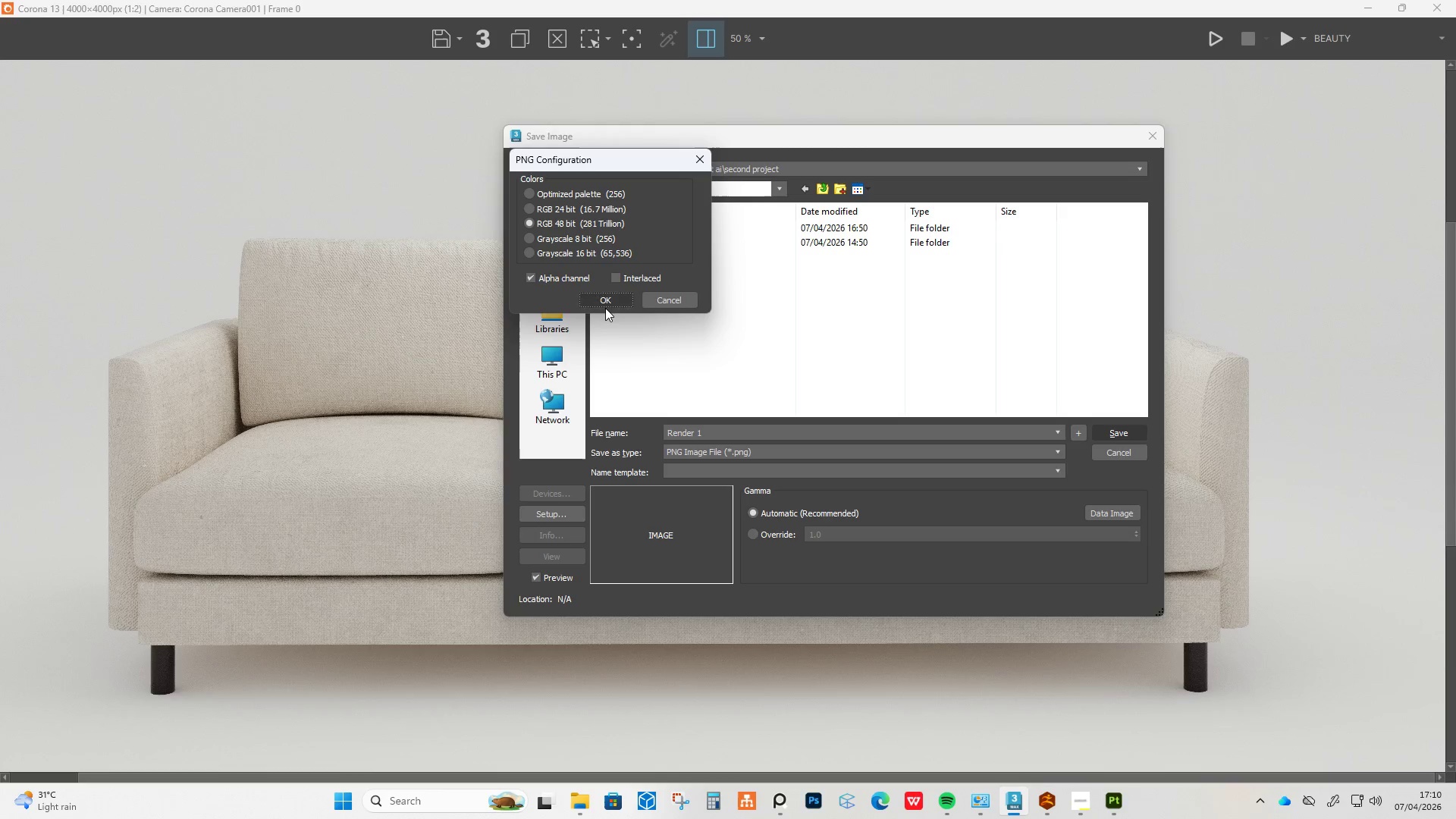 
left_click([605, 308])
 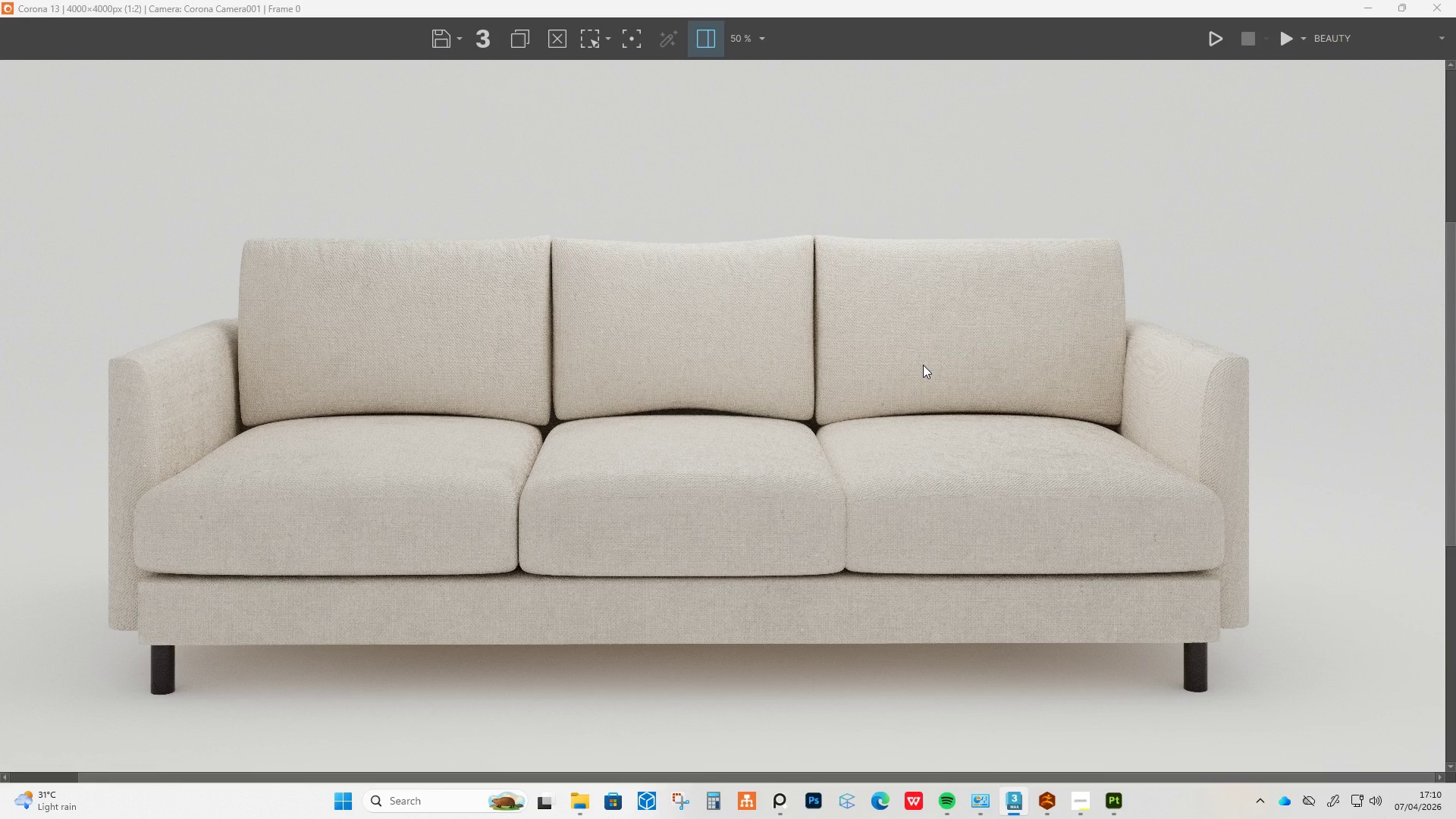 
scroll: coordinate [923, 366], scroll_direction: down, amount: 3.0
 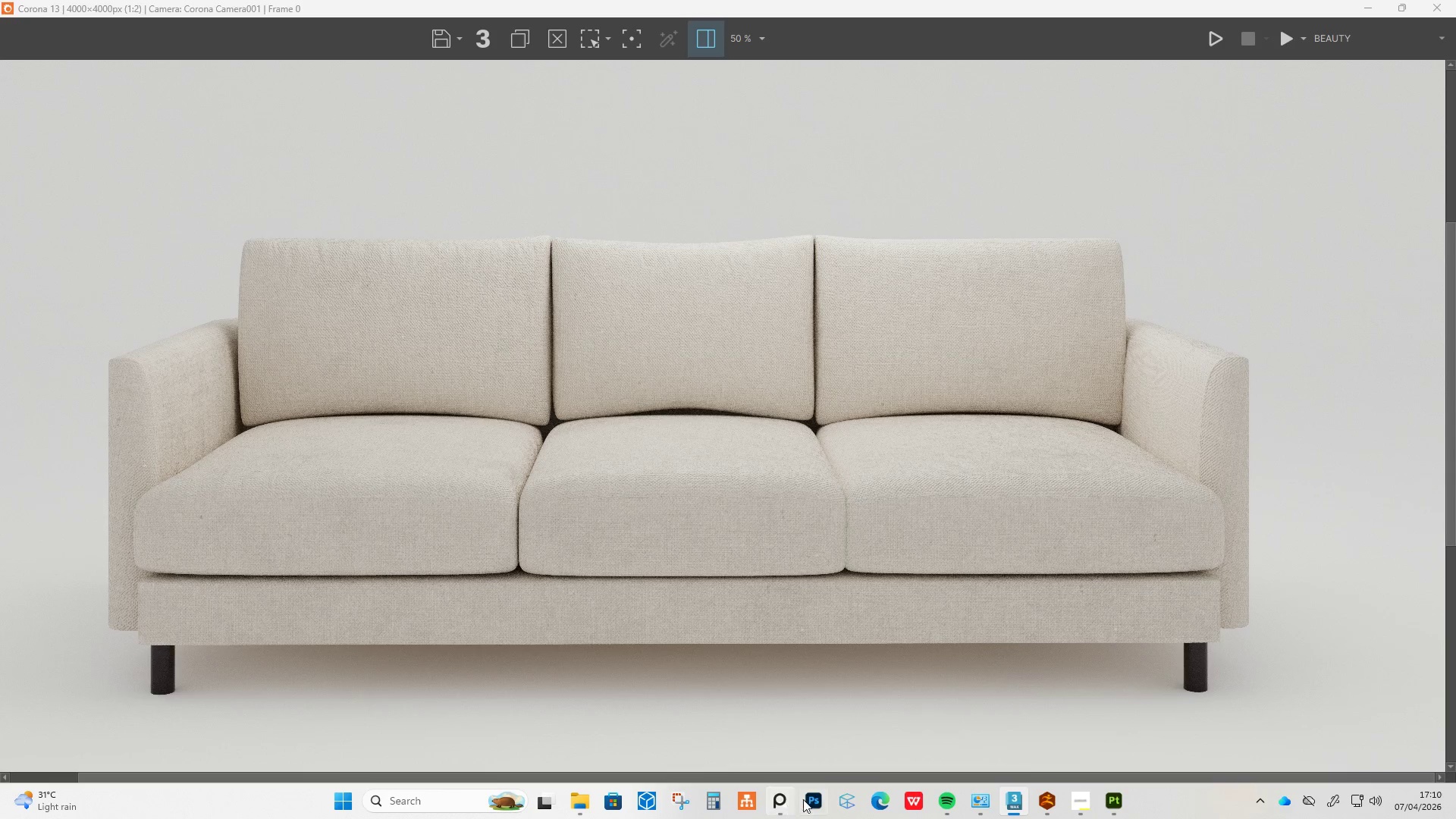 
left_click([582, 799])
 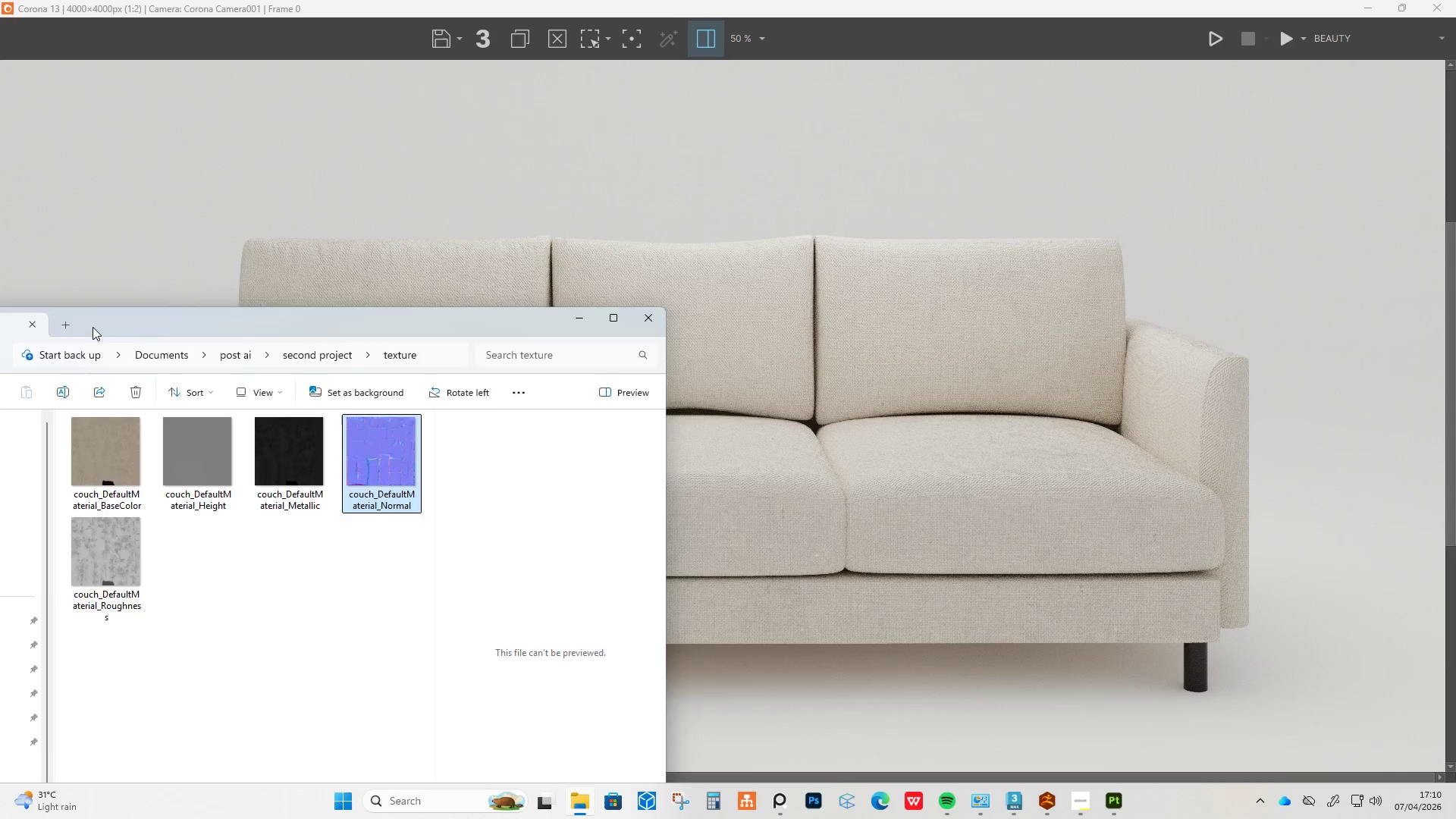 
left_click_drag(start_coordinate=[93, 327], to_coordinate=[271, 303])
 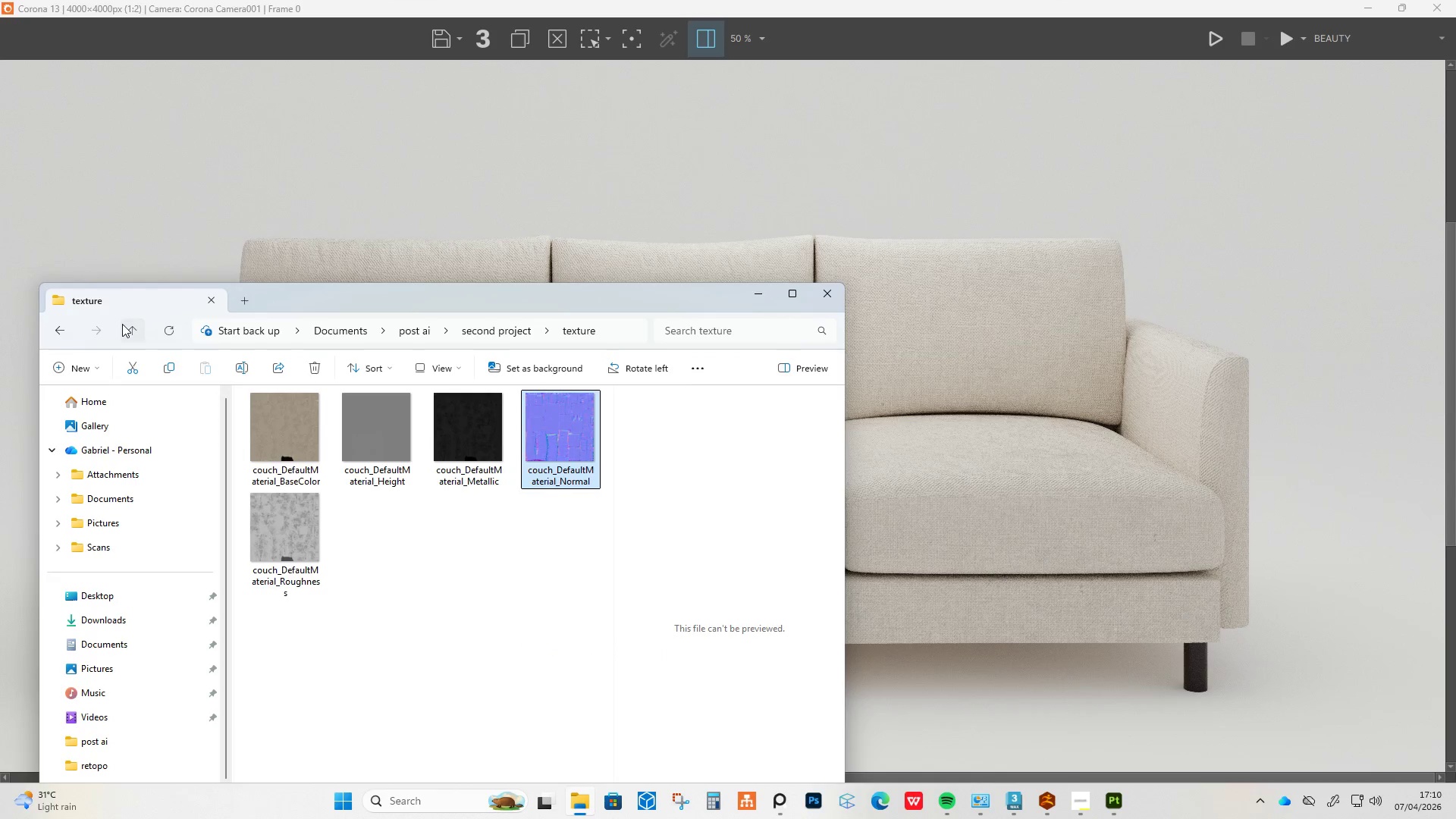 
left_click([122, 324])
 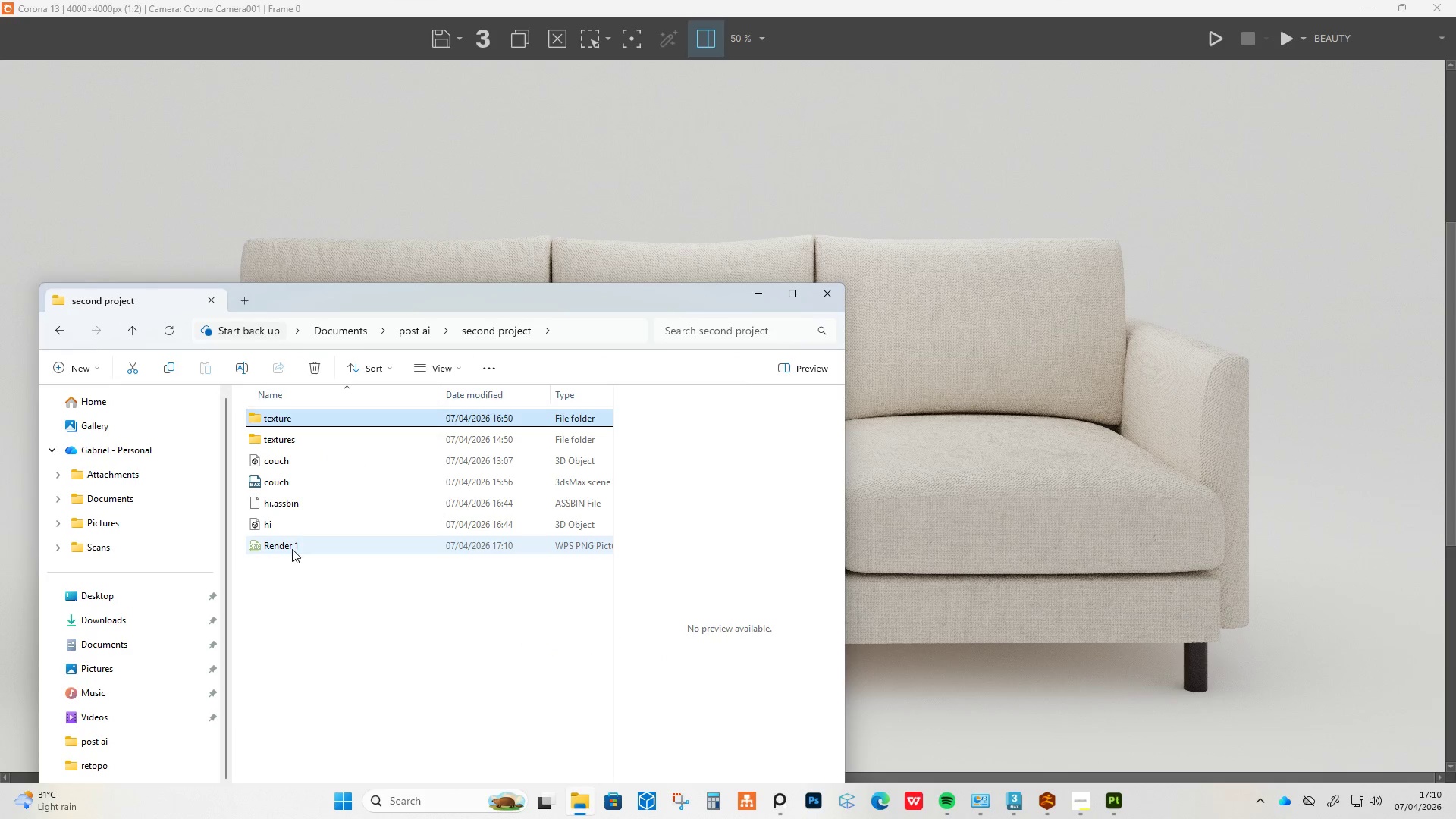 
double_click([292, 549])
 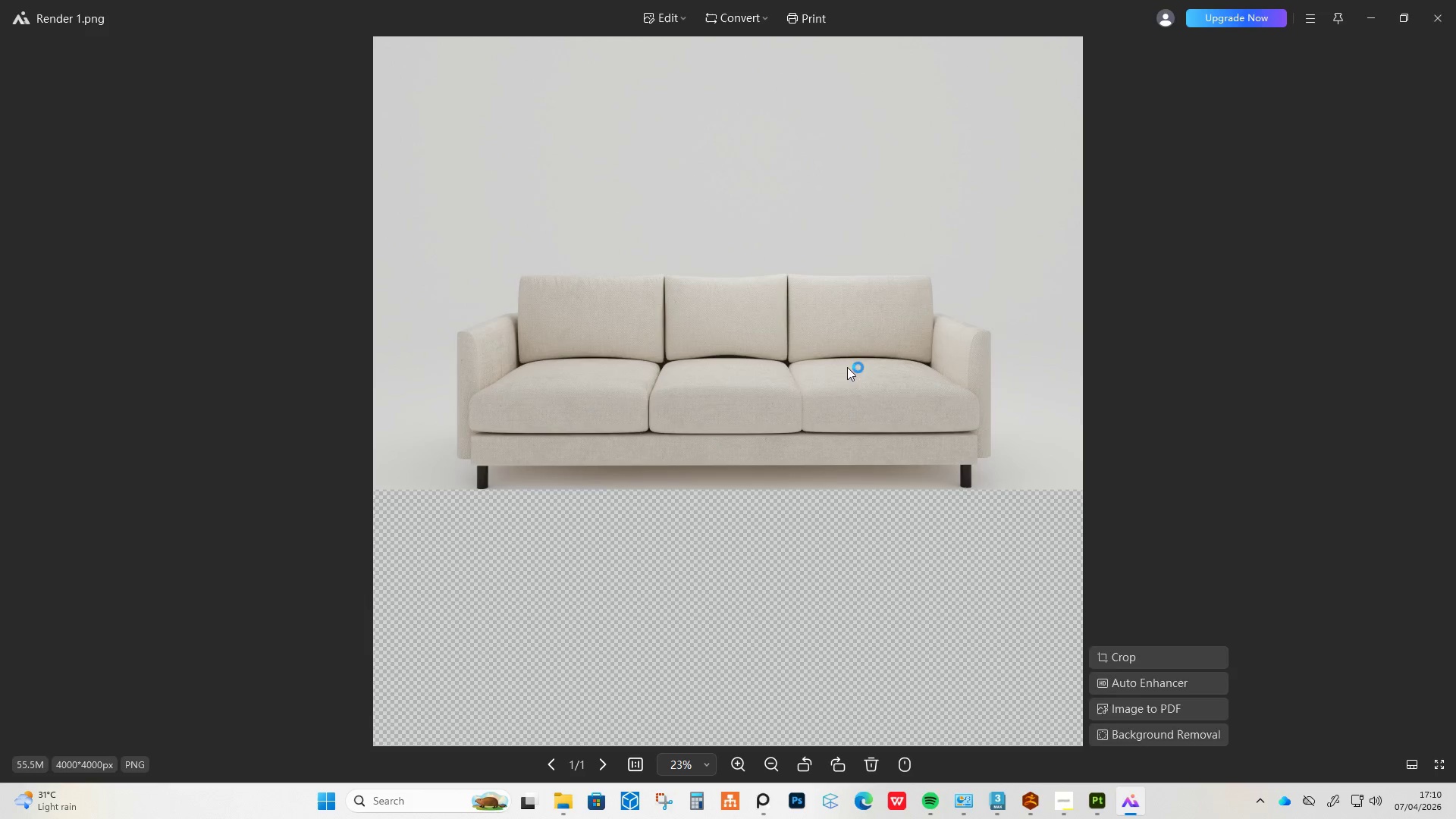 
scroll: coordinate [206, 504], scroll_direction: up, amount: 19.0
 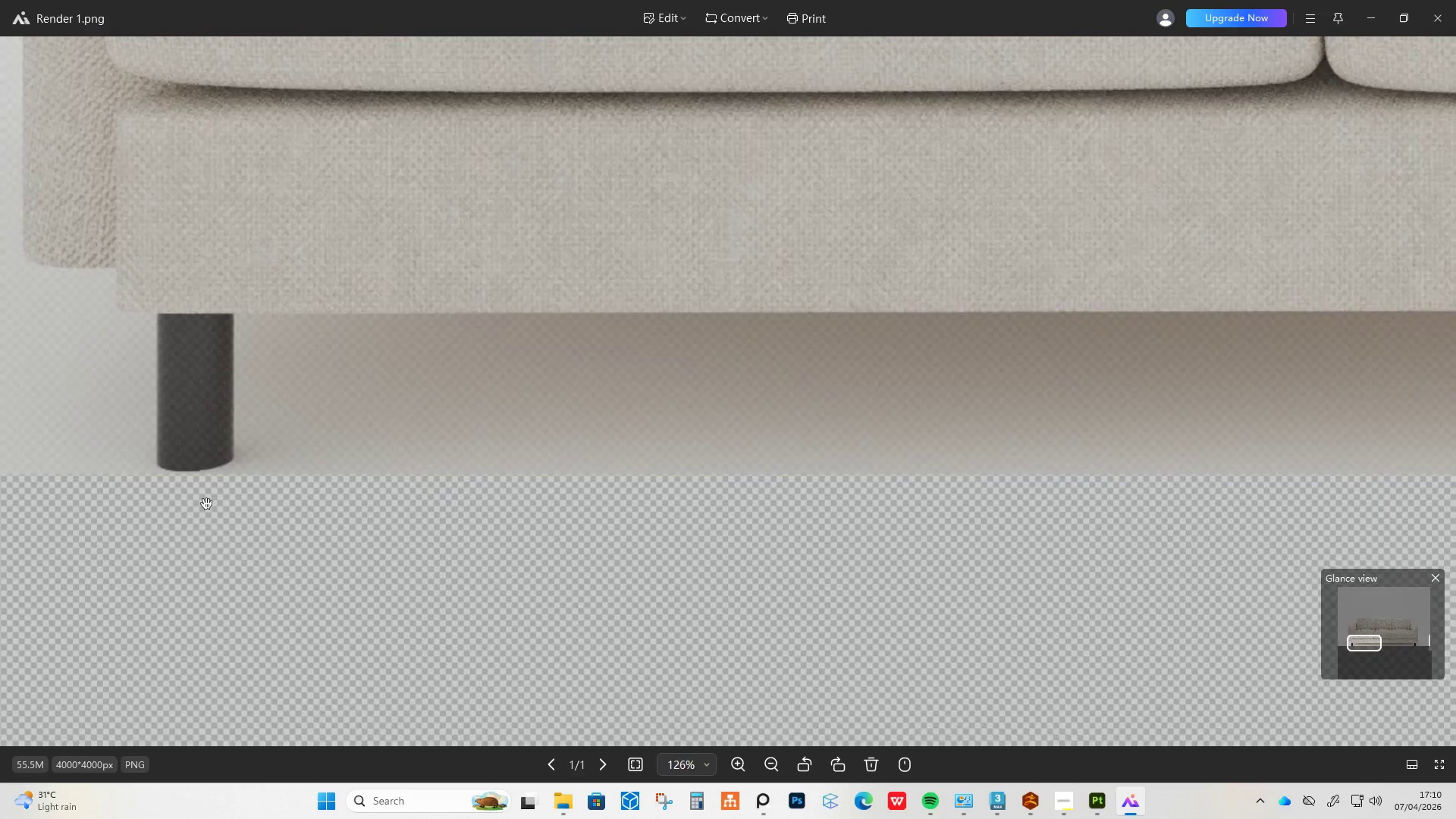 
scroll: coordinate [208, 503], scroll_direction: down, amount: 21.0
 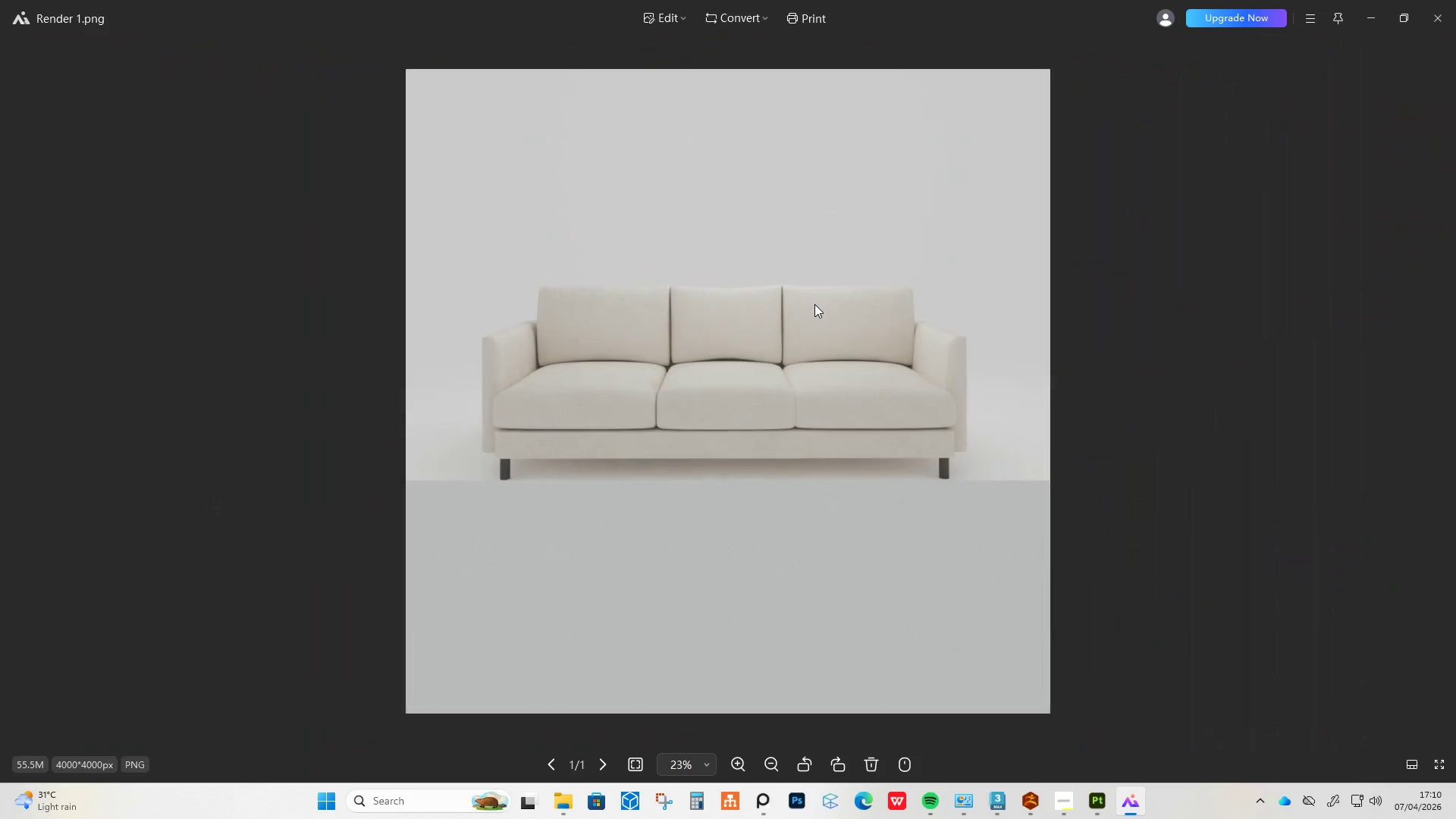 
scroll: coordinate [814, 304], scroll_direction: up, amount: 2.0
 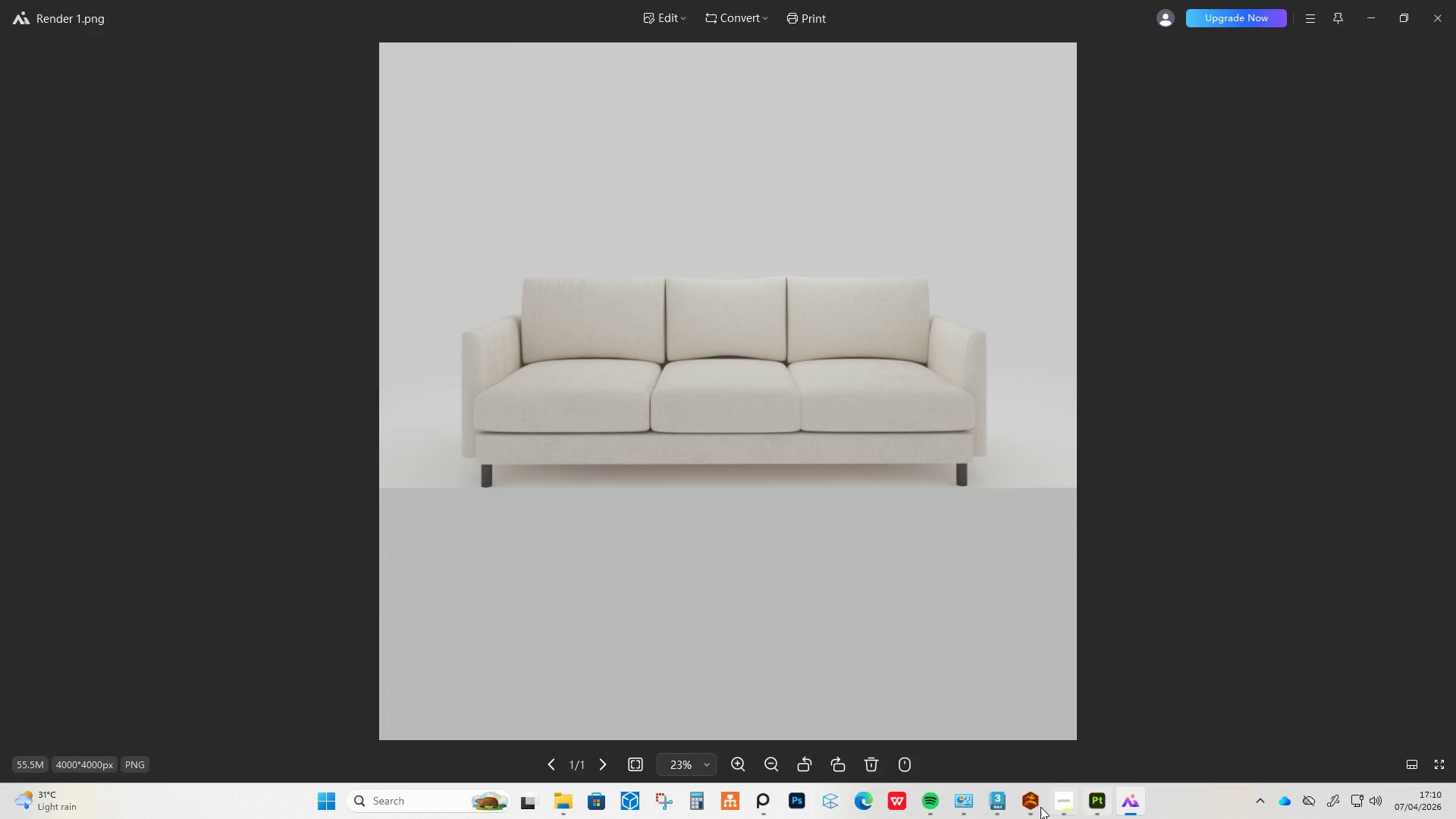 
left_click([991, 807])
 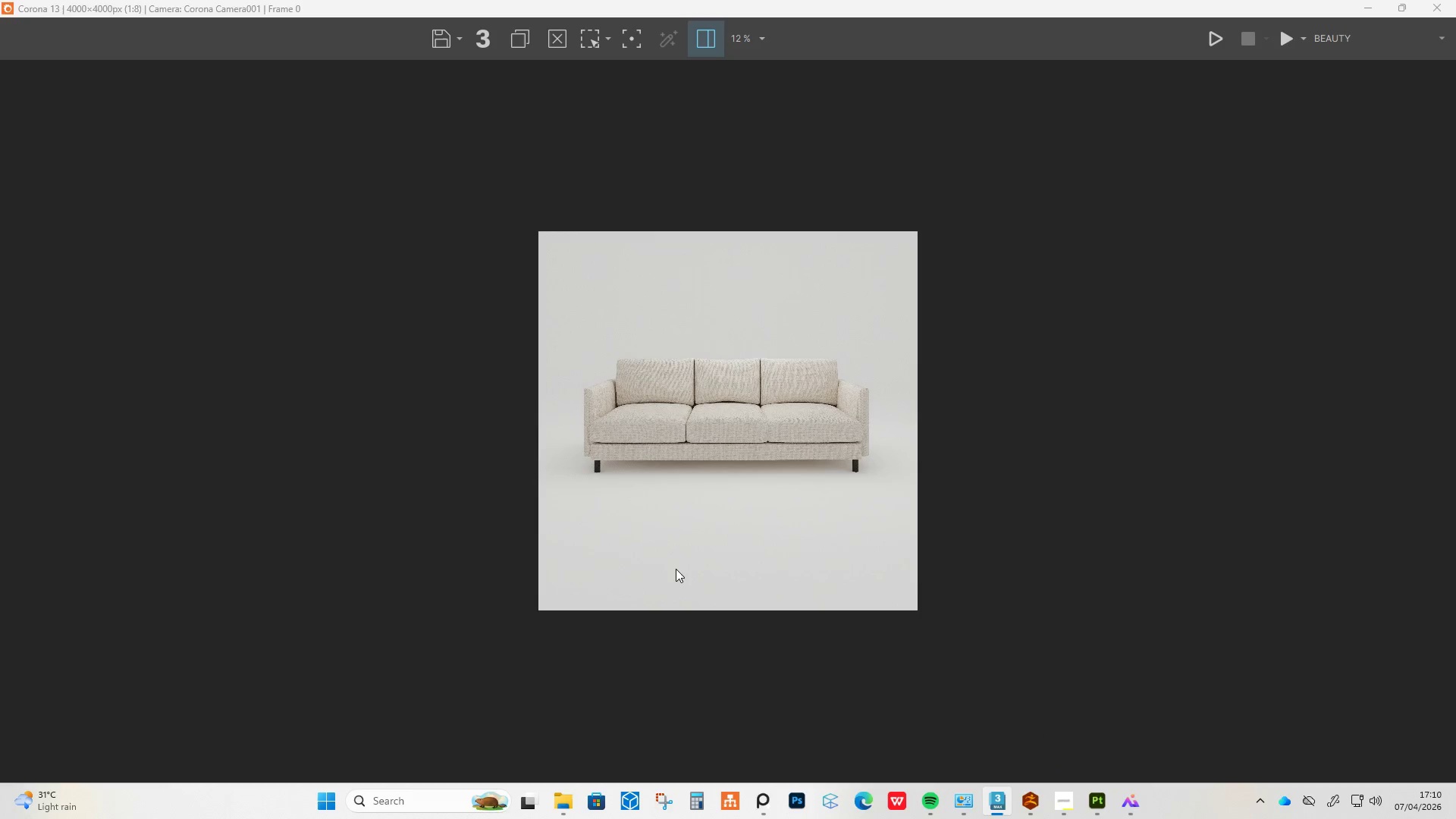 
scroll: coordinate [670, 569], scroll_direction: down, amount: 1.0
 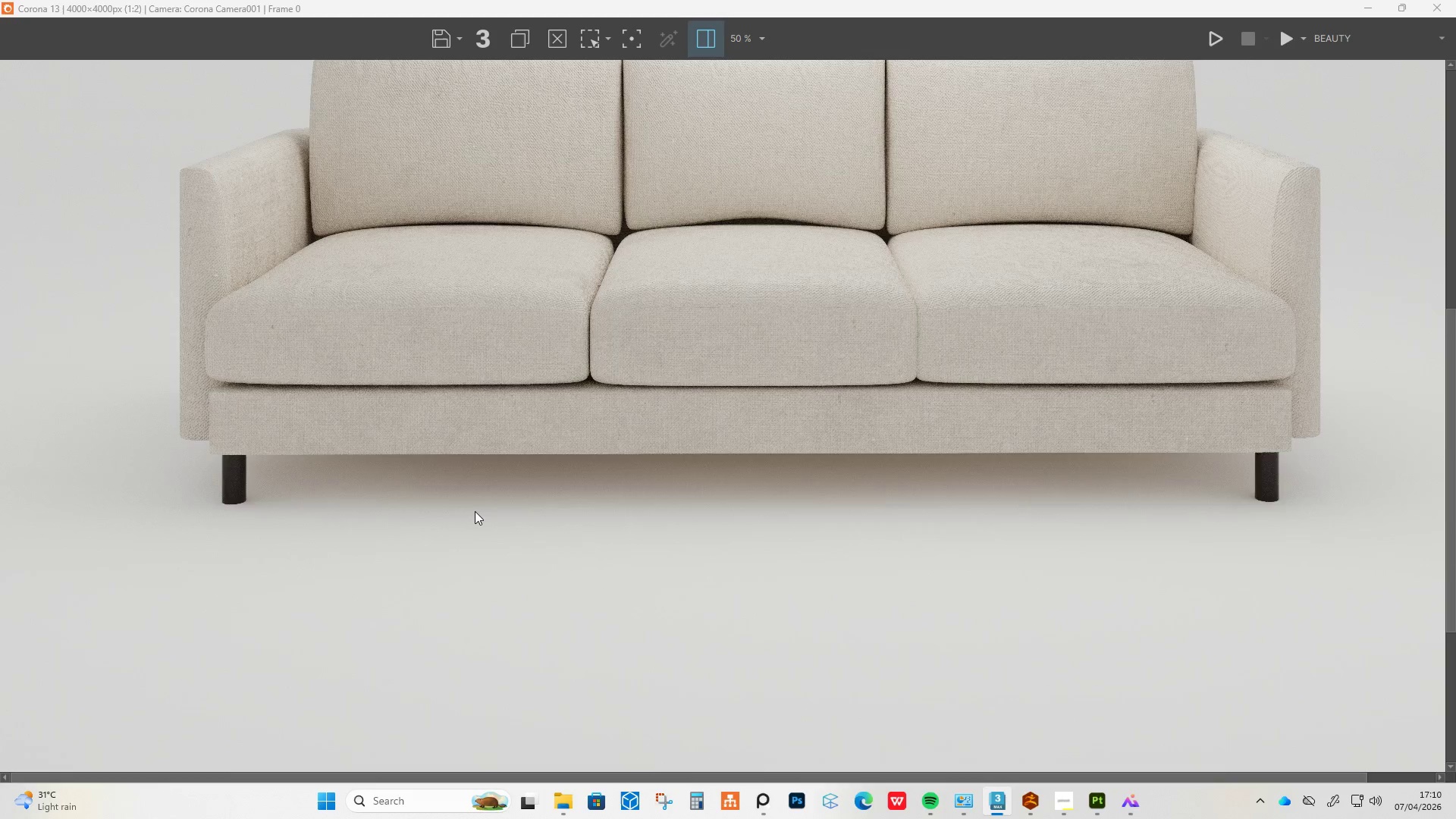 
scroll: coordinate [475, 511], scroll_direction: up, amount: 1.0
 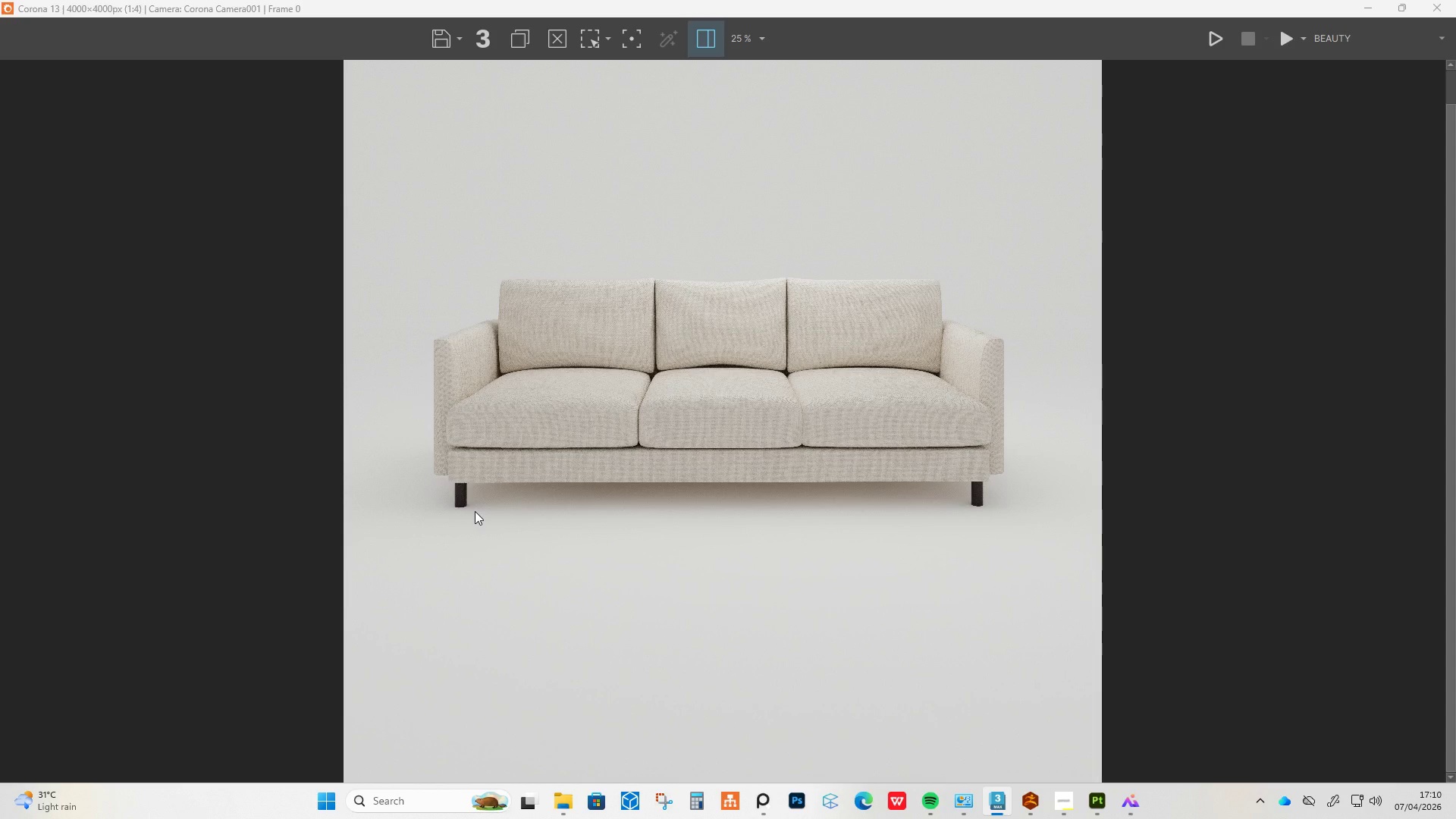 
scroll: coordinate [475, 511], scroll_direction: down, amount: 1.0
 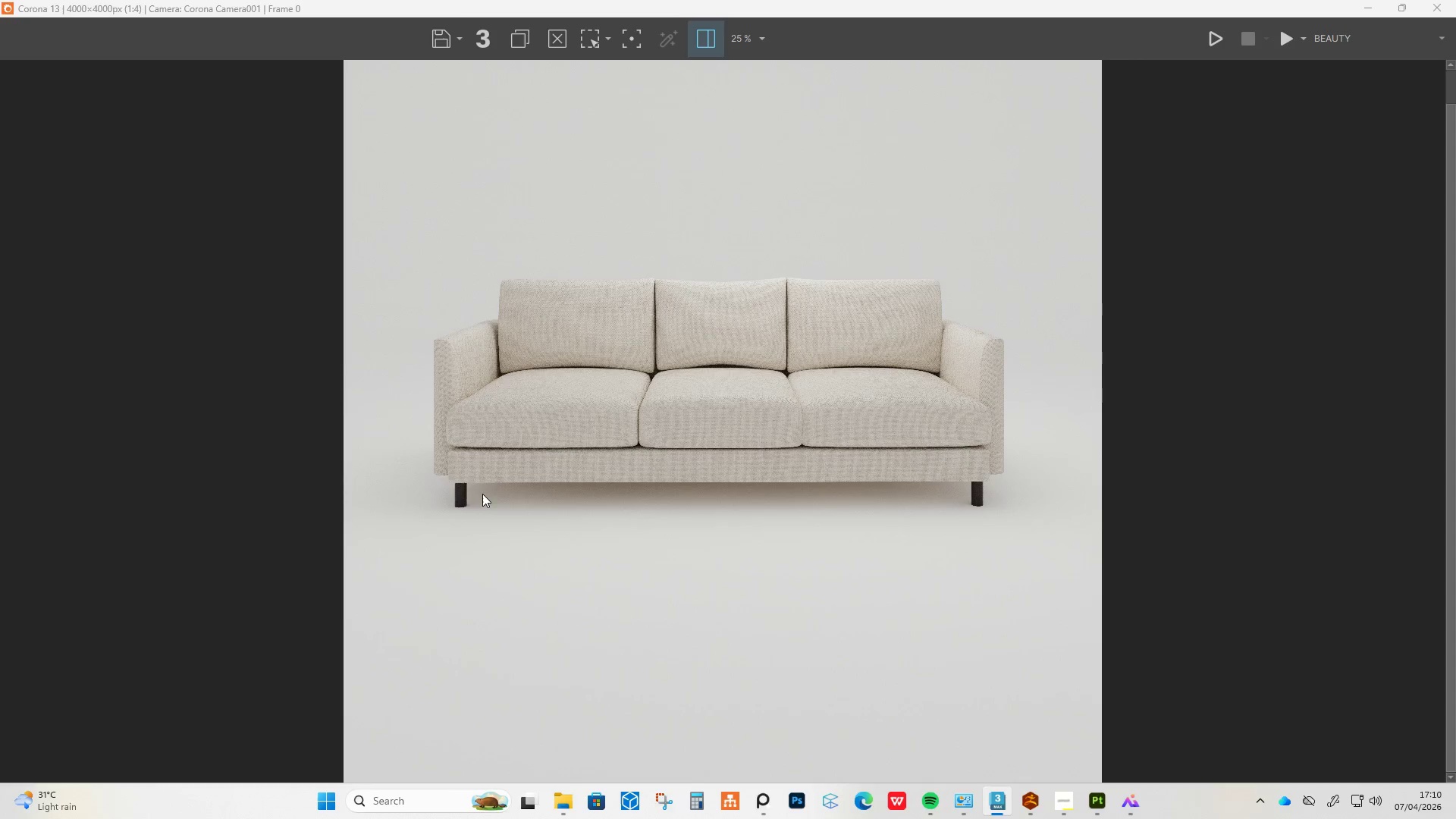 
left_click([442, 41])
 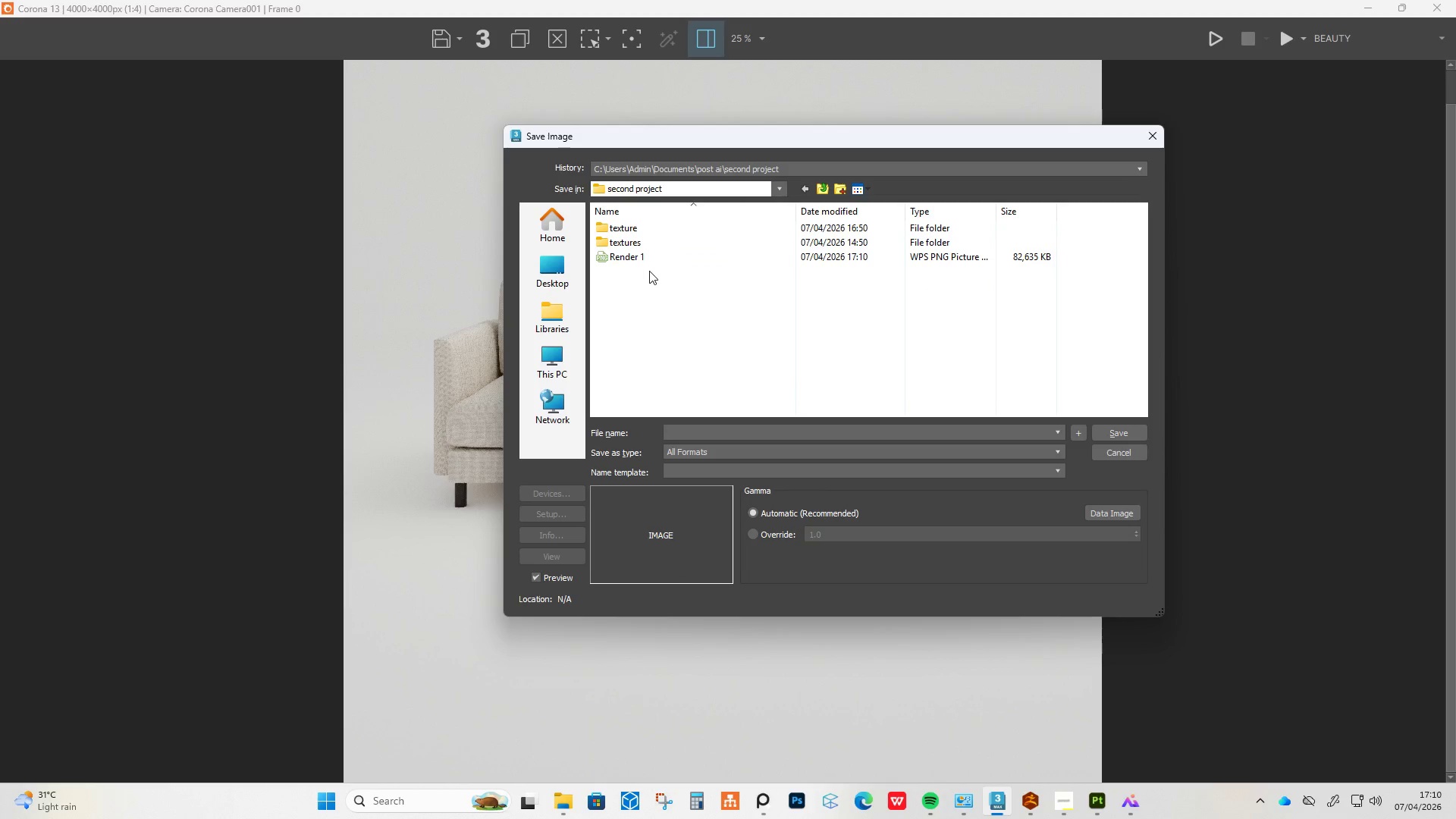 
left_click([654, 261])
 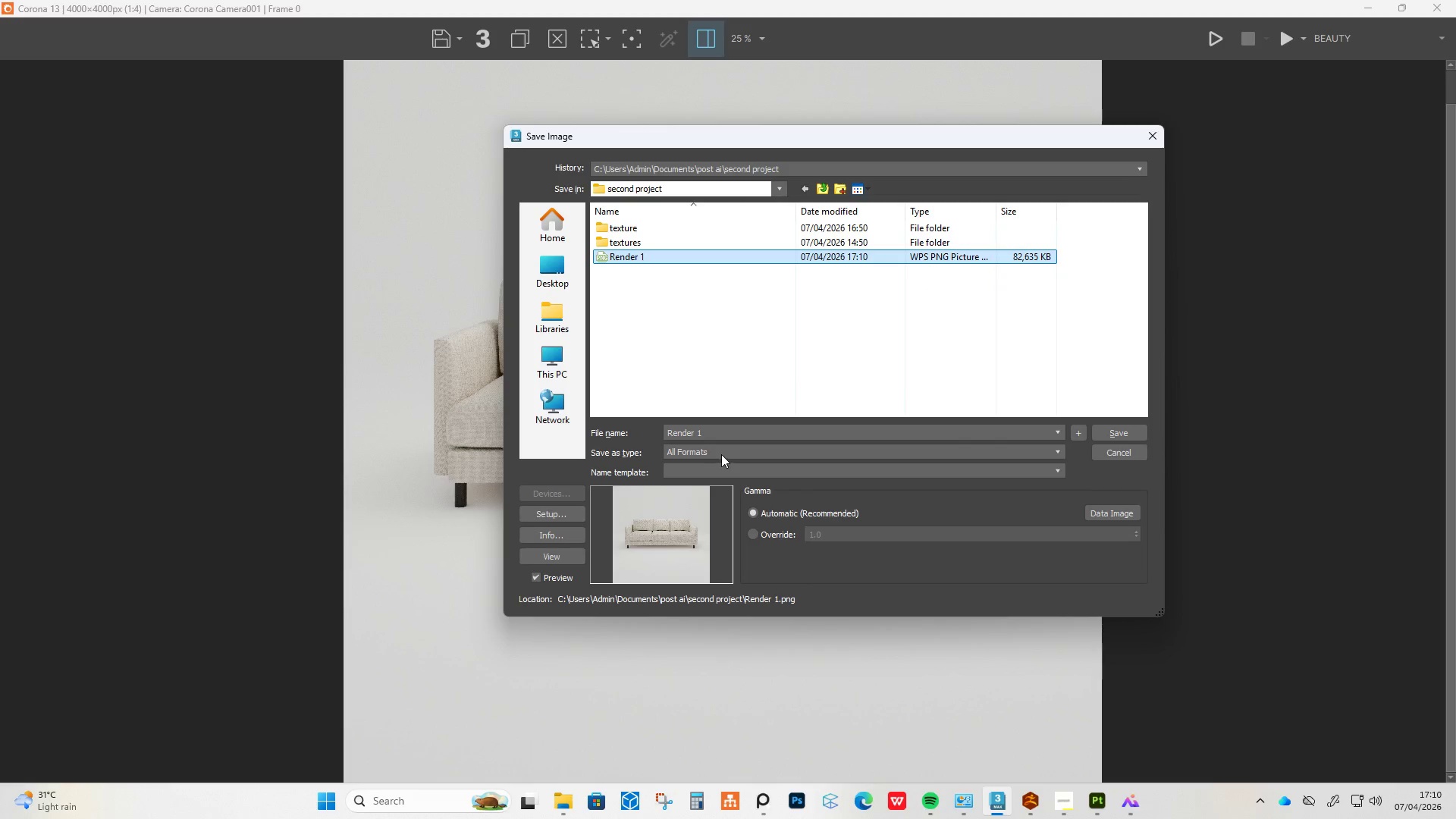 
left_click([722, 452])
 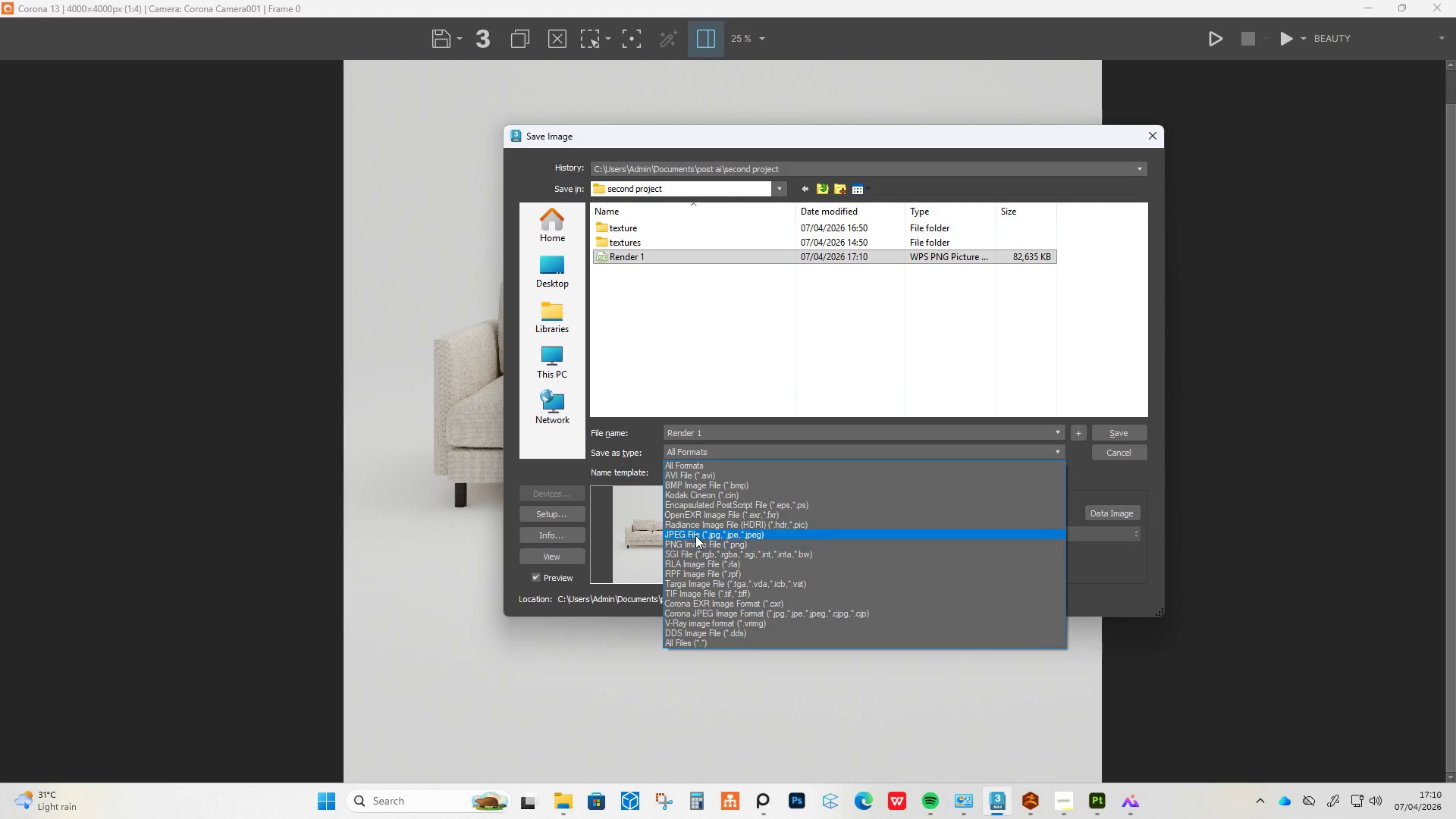 
left_click([695, 535])
 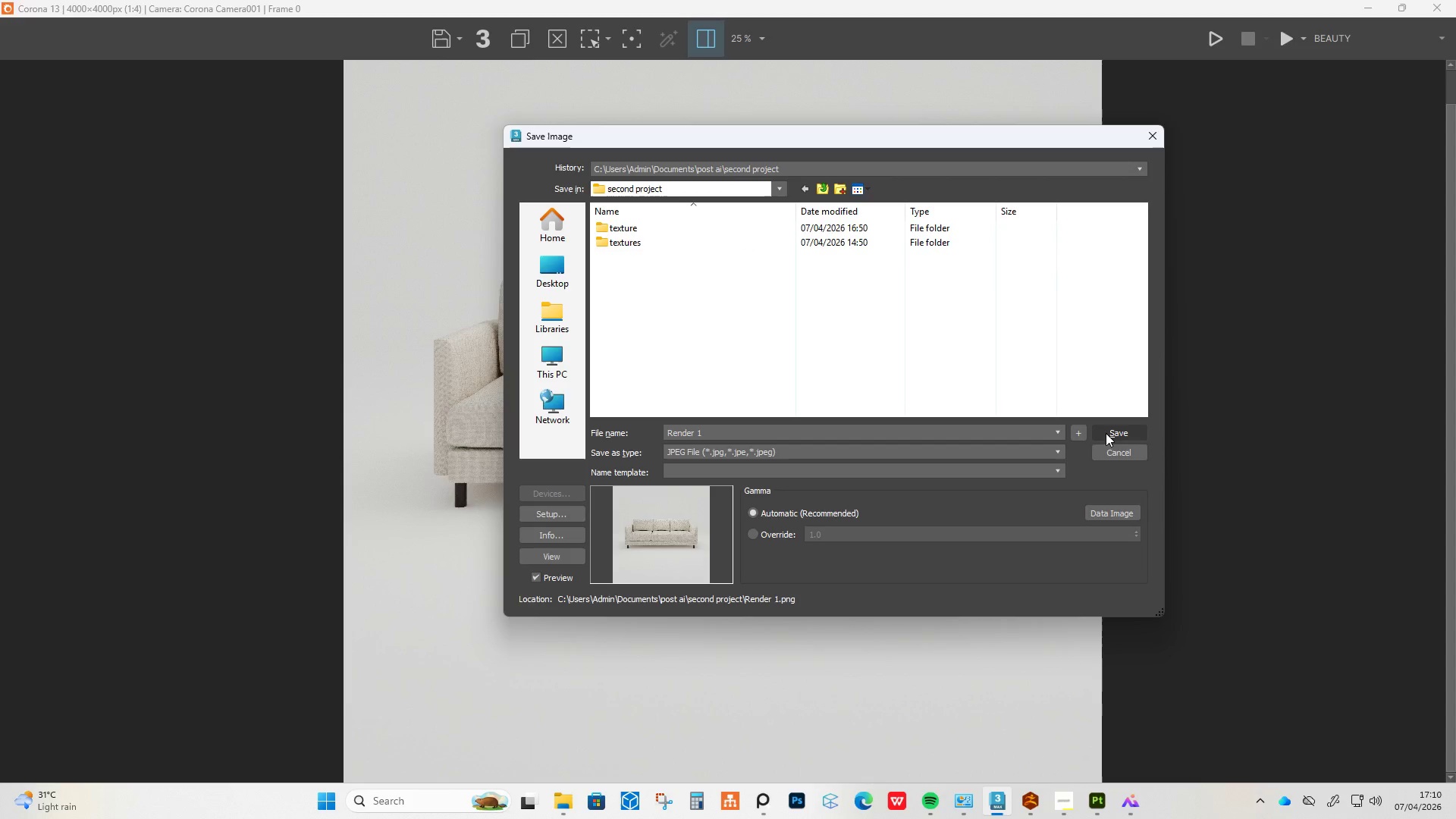 
left_click([1106, 433])
 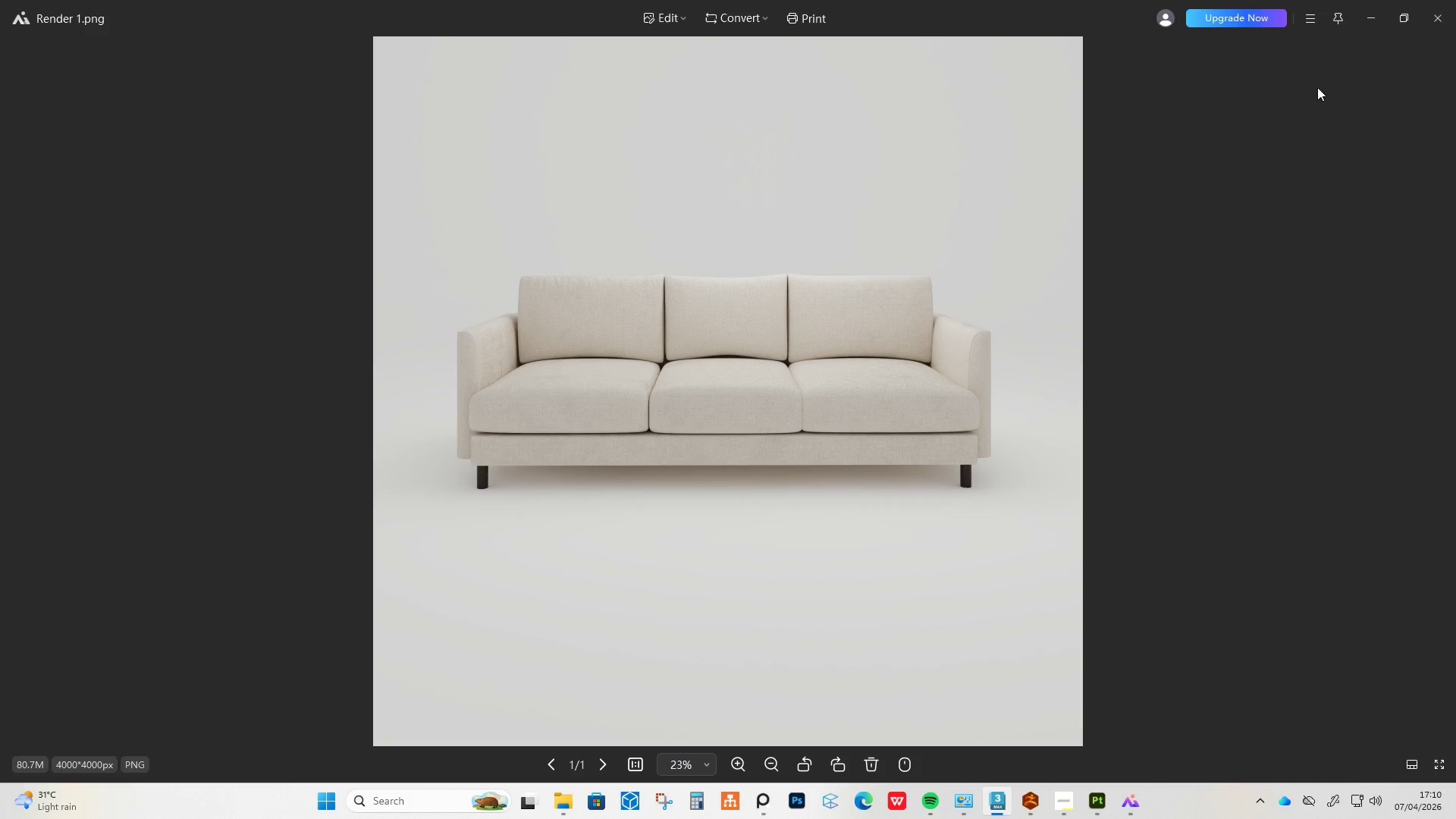 
left_click([1450, 17])
 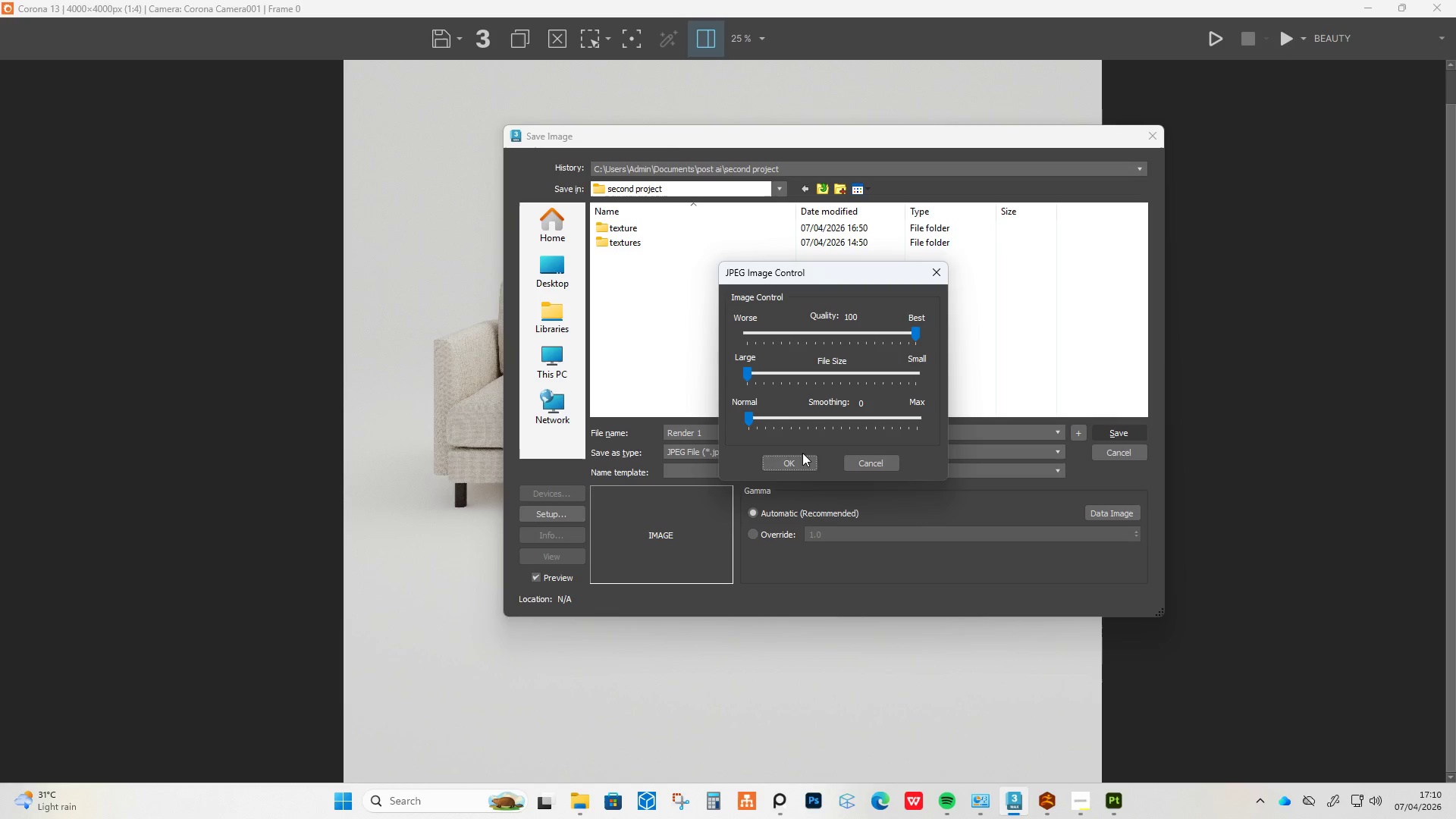 
left_click([800, 460])
 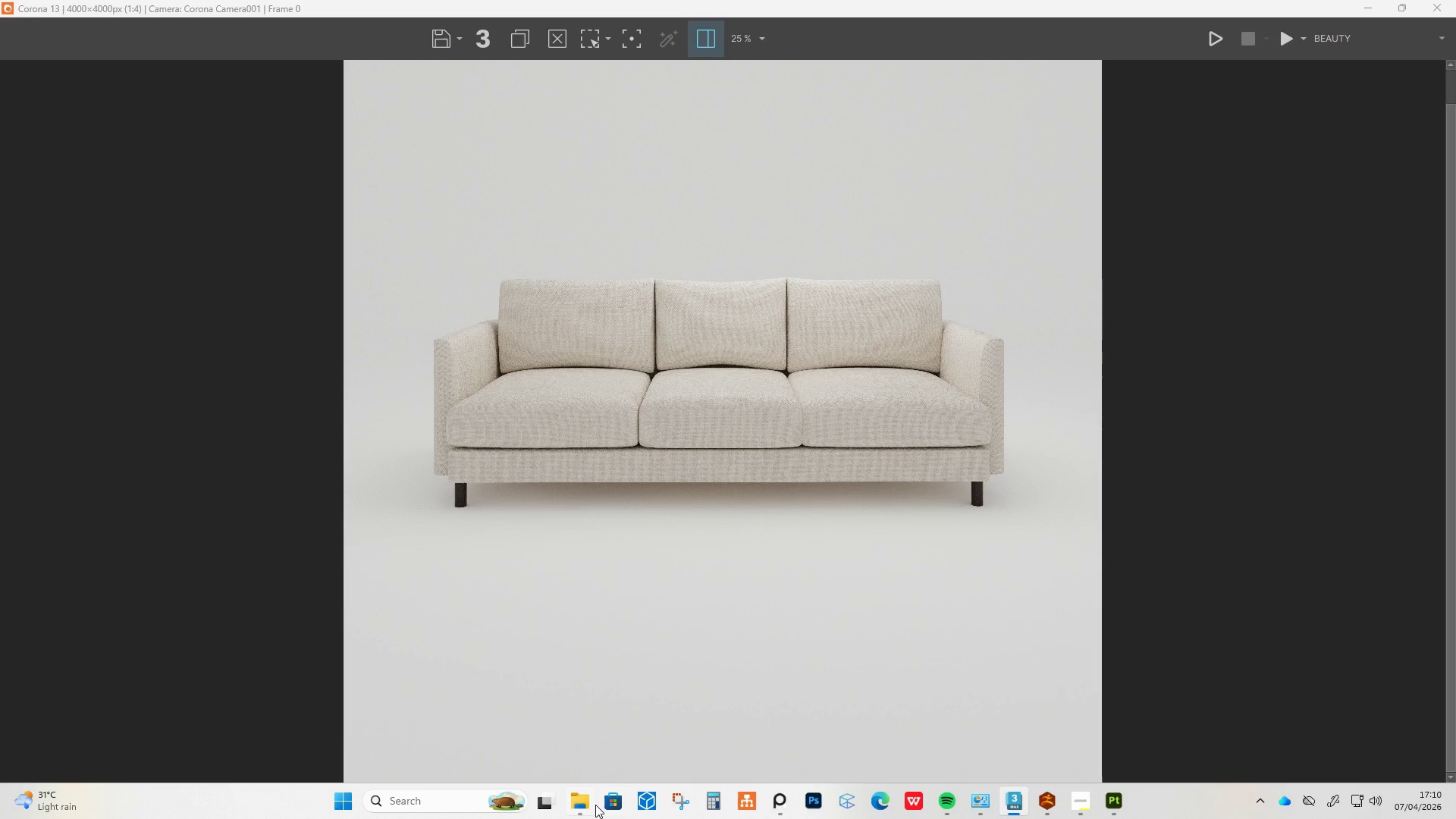 
left_click([588, 804])
 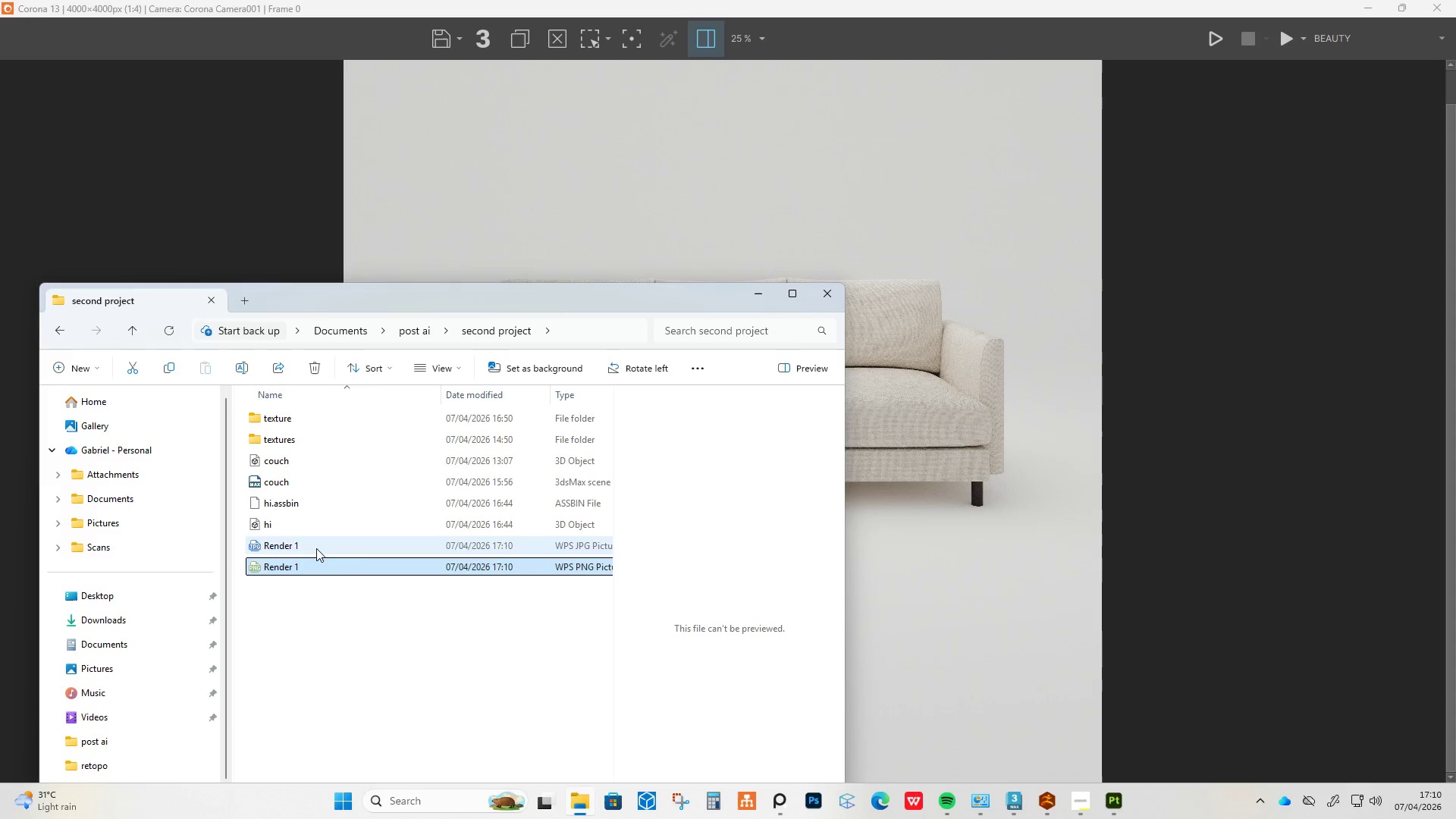 
left_click([316, 548])
 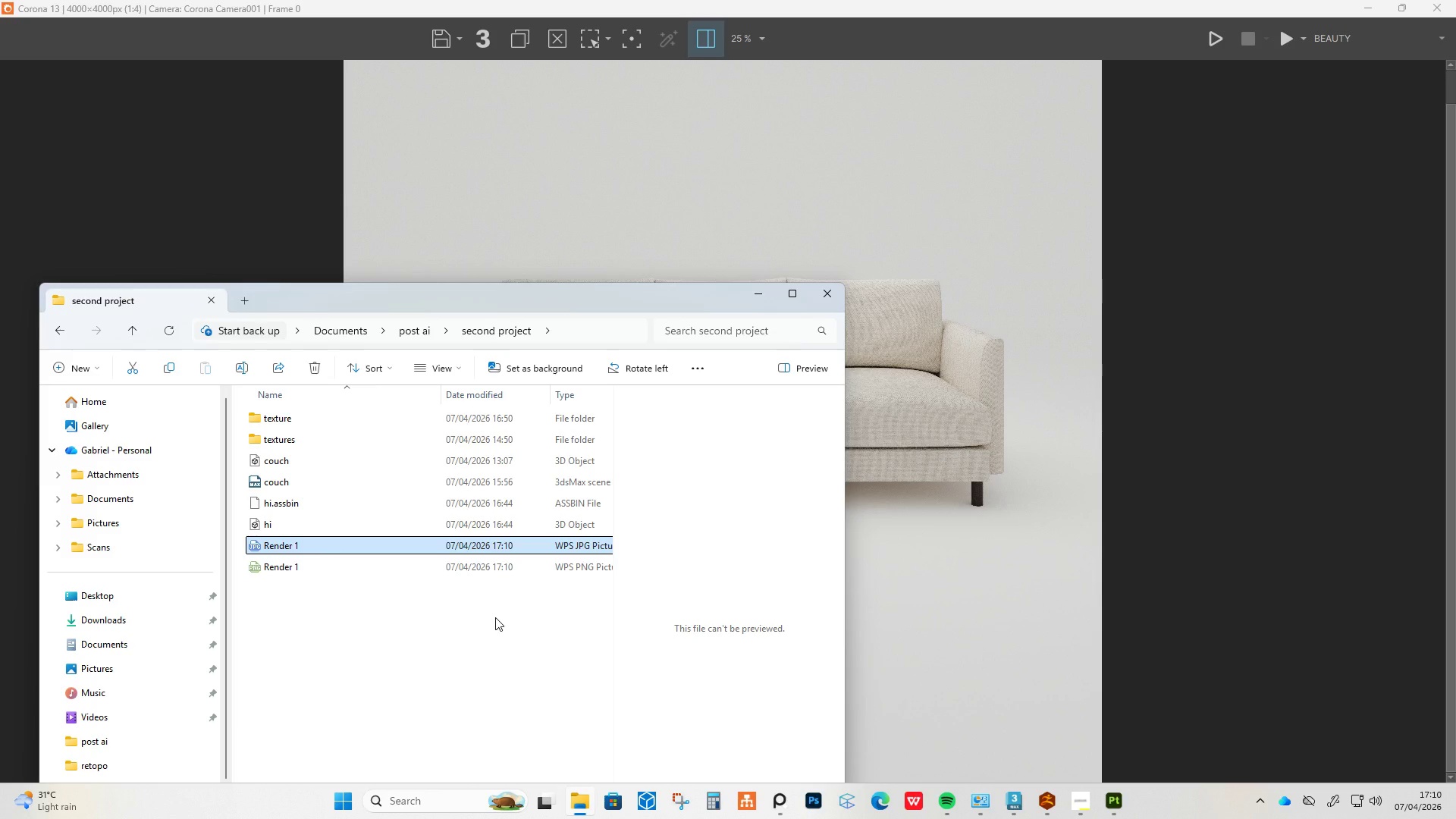 
key(Delete)
 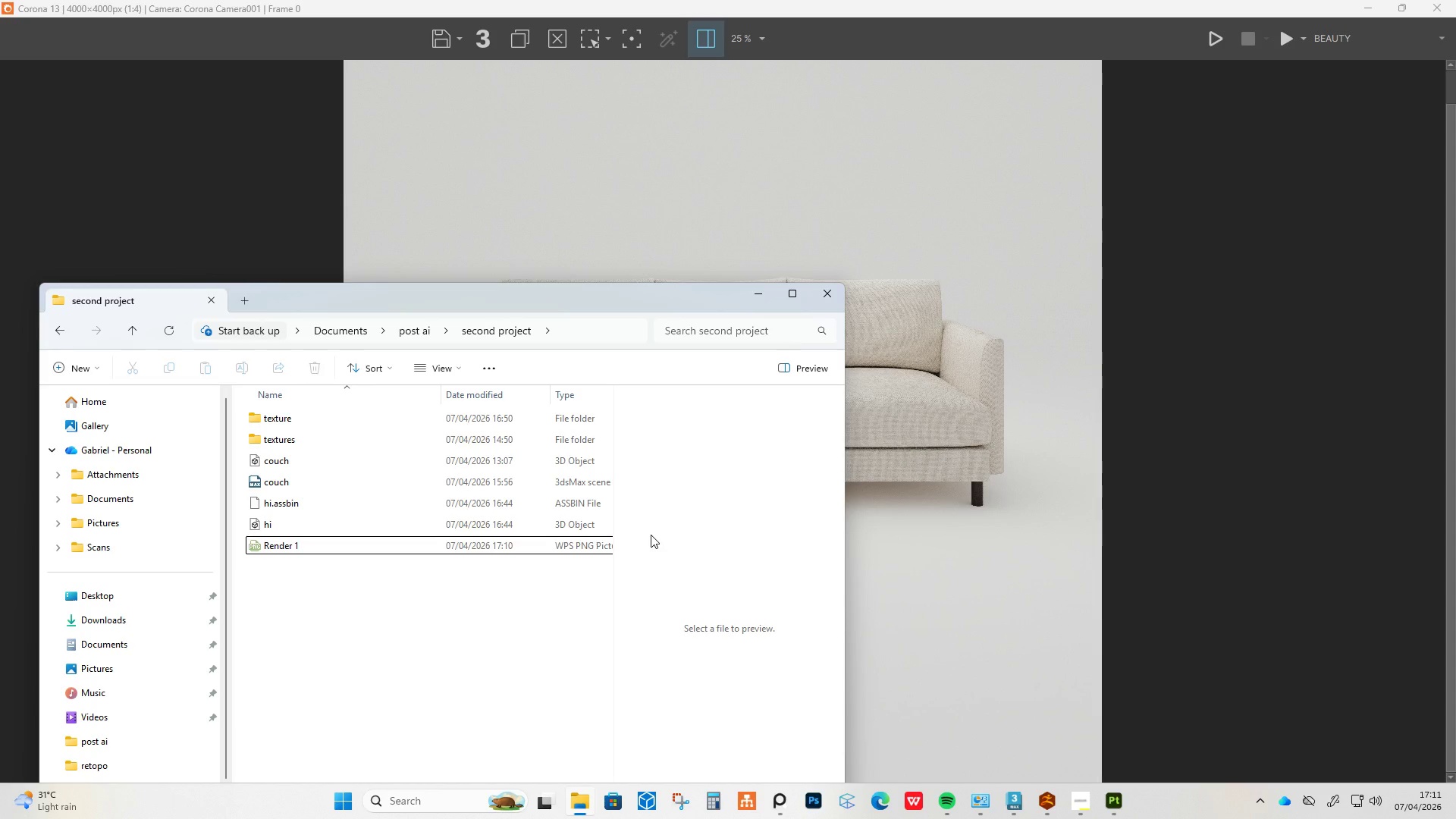 
wait(16.28)
 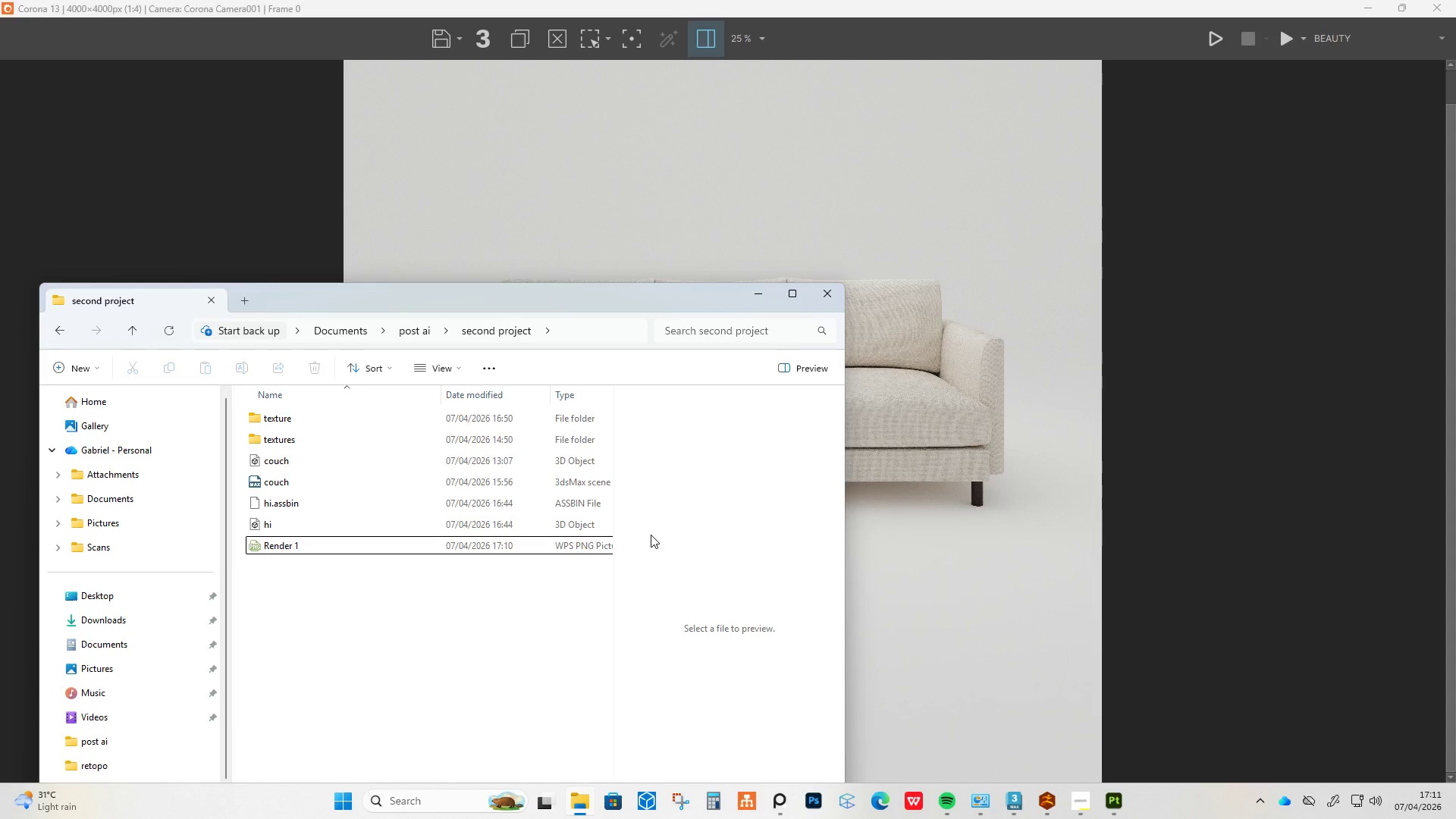 
left_click([1213, 162])
 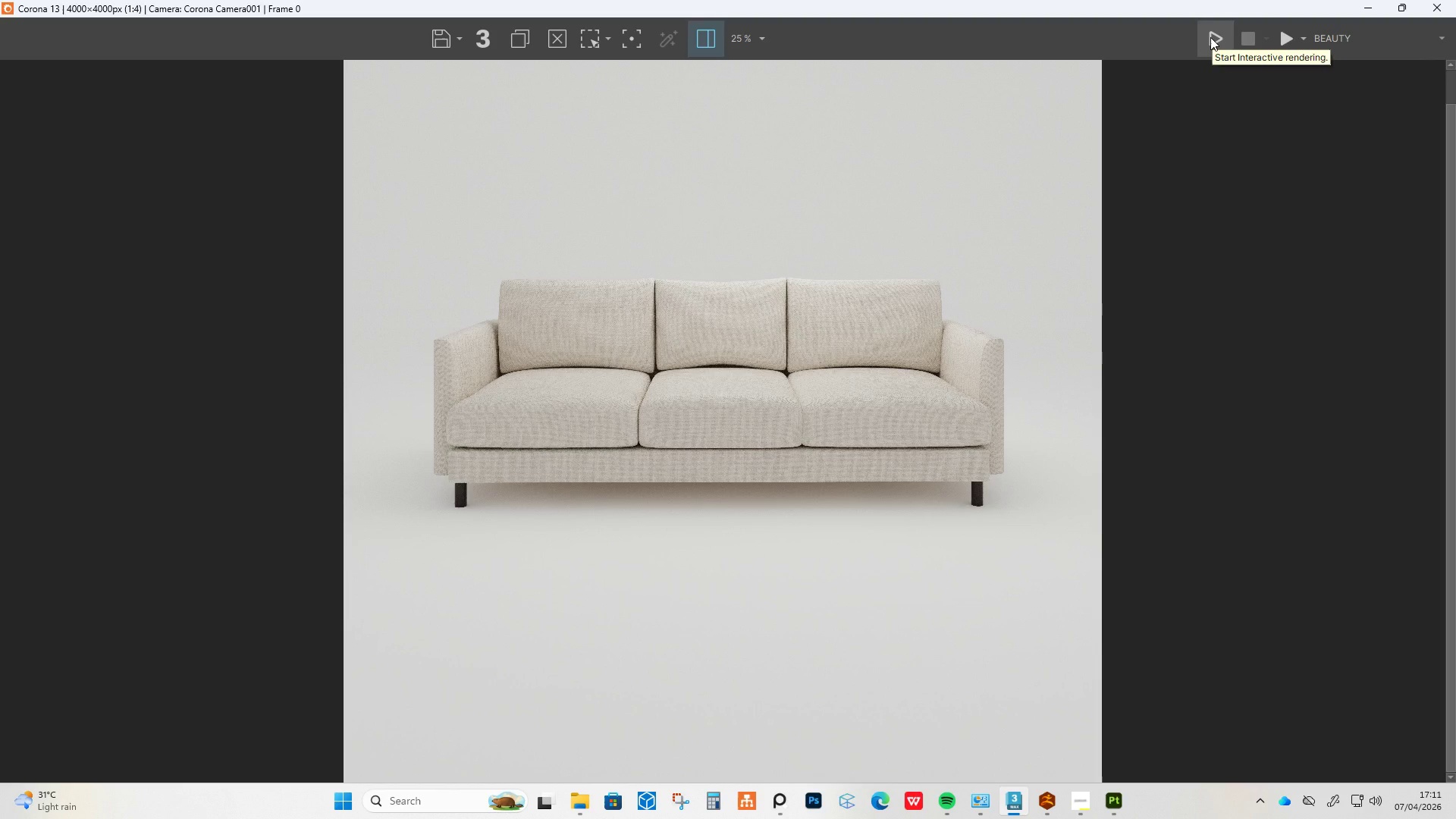 
left_click([1213, 35])
 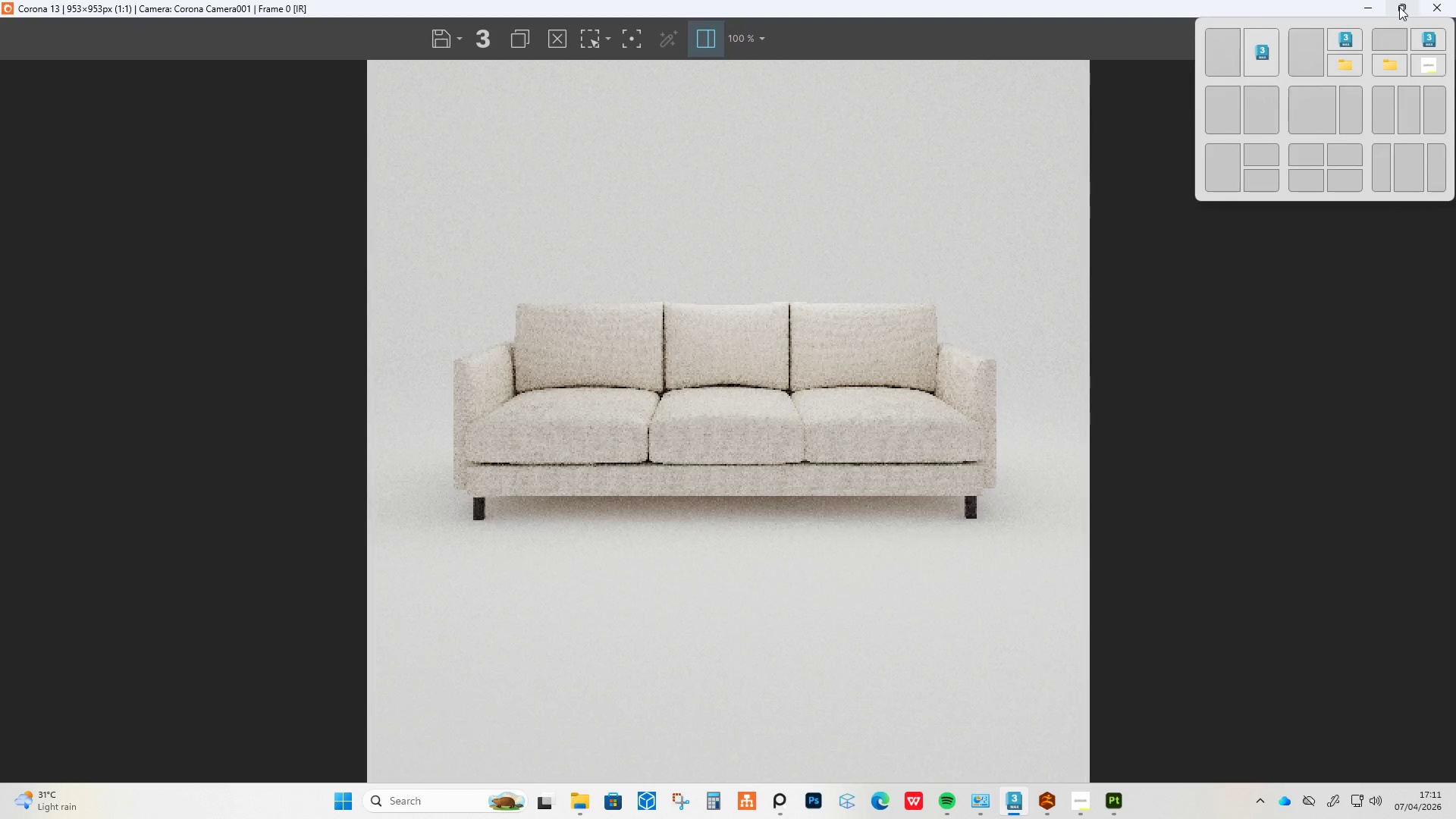 
left_click([1399, 7])
 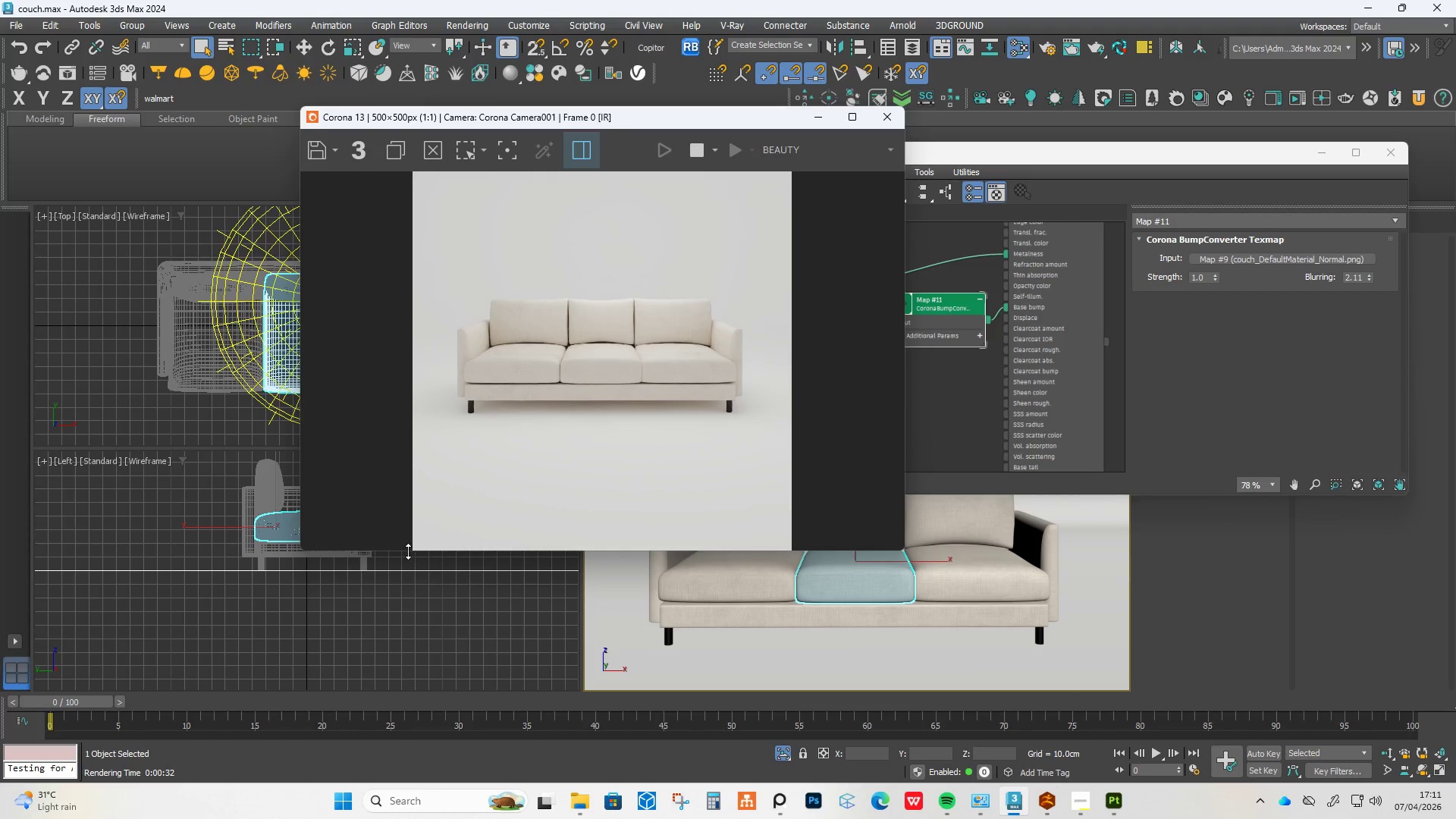 
hold_key(key=AltLeft, duration=1.5)
 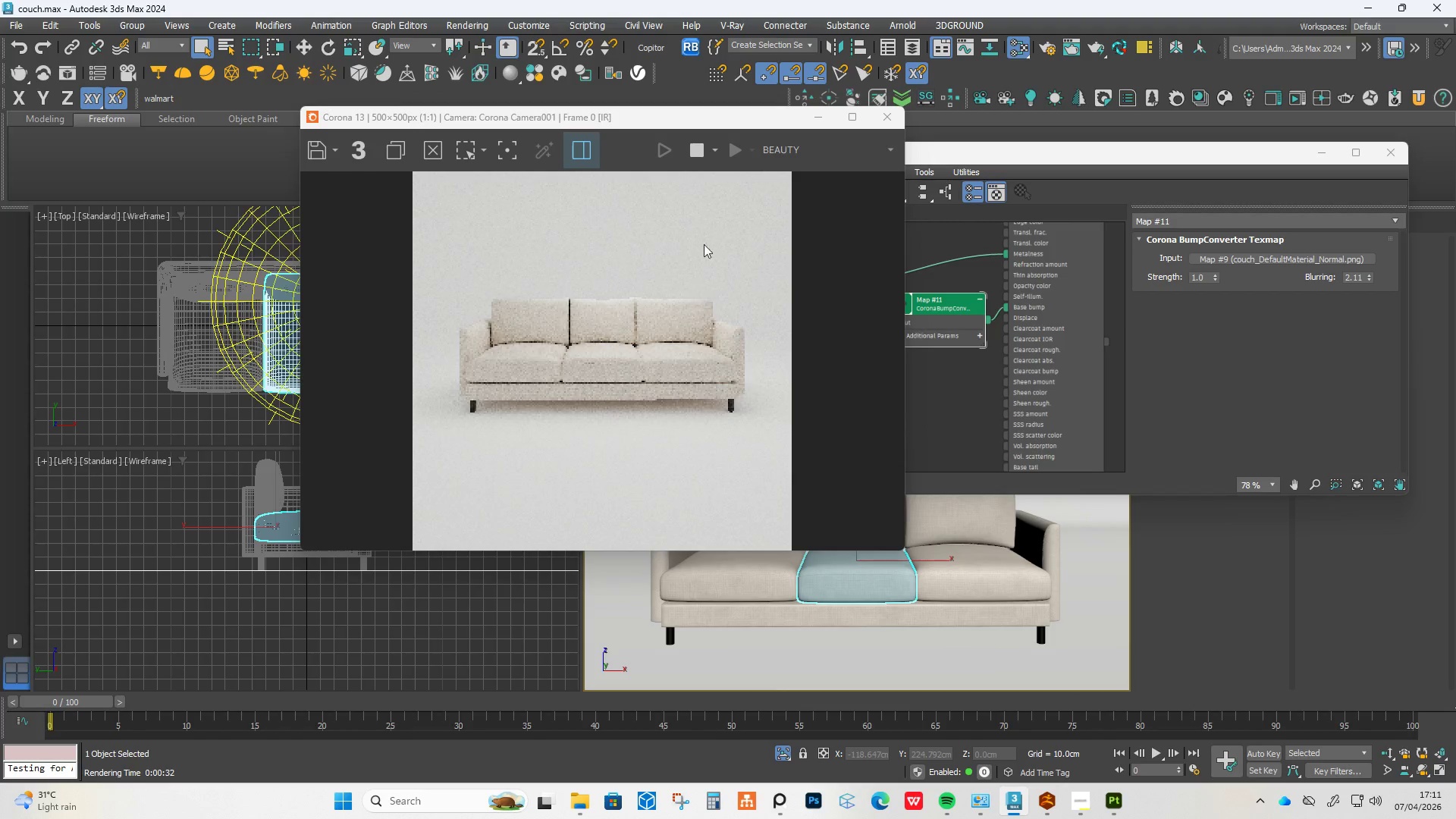 
hold_key(key=AltLeft, duration=0.47)
 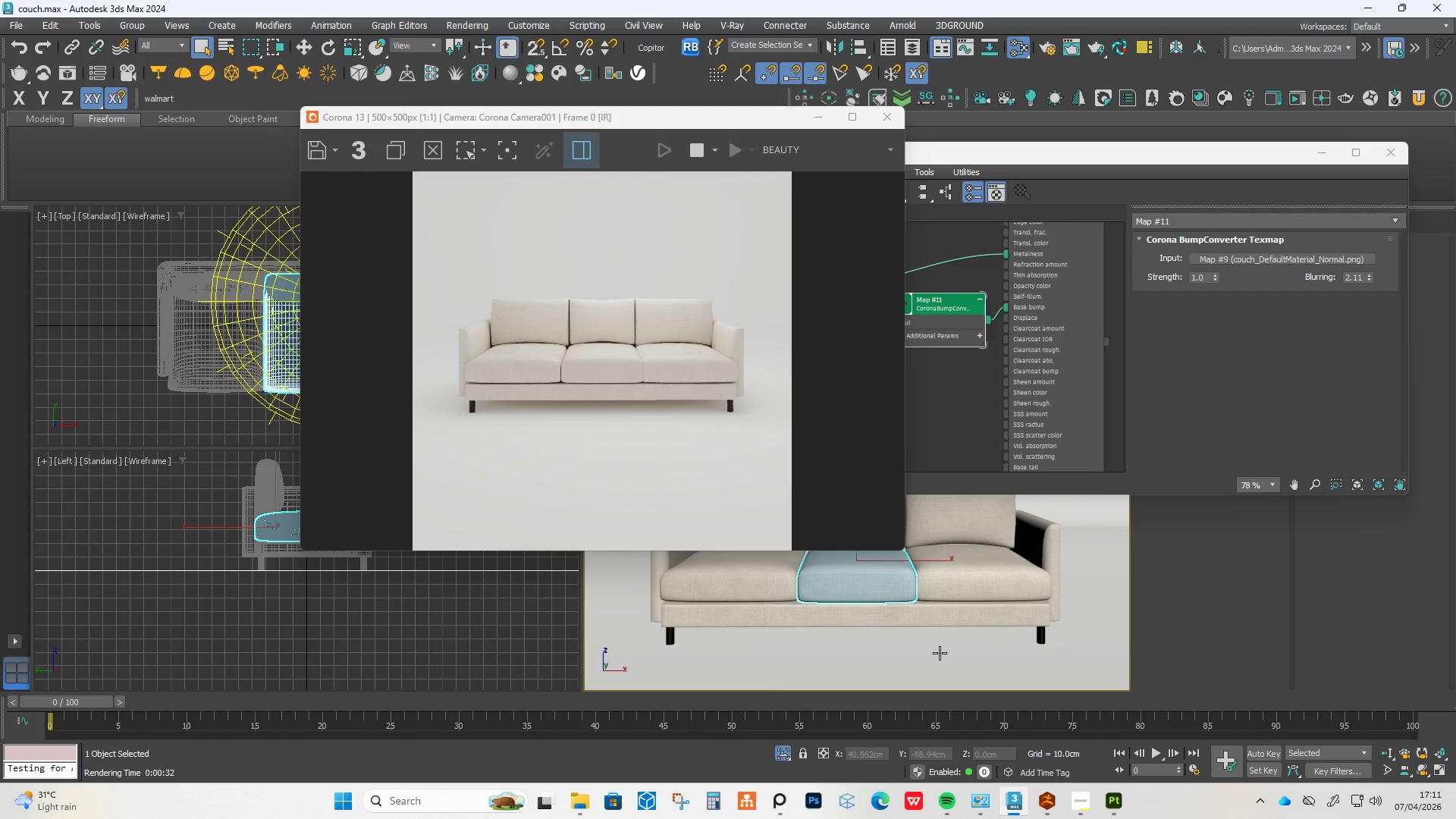 
key(Control+Z)
 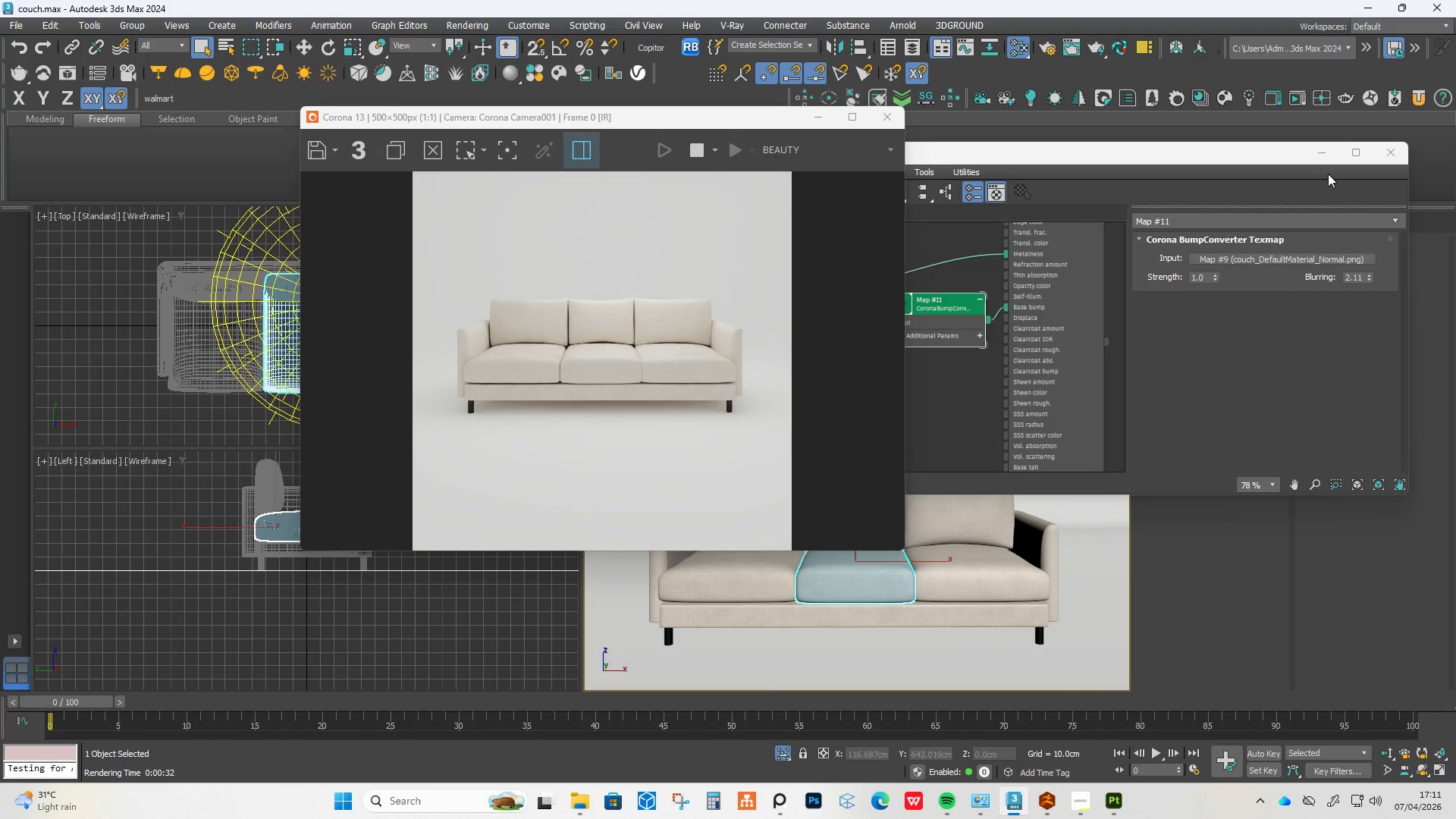 
left_click([1325, 156])
 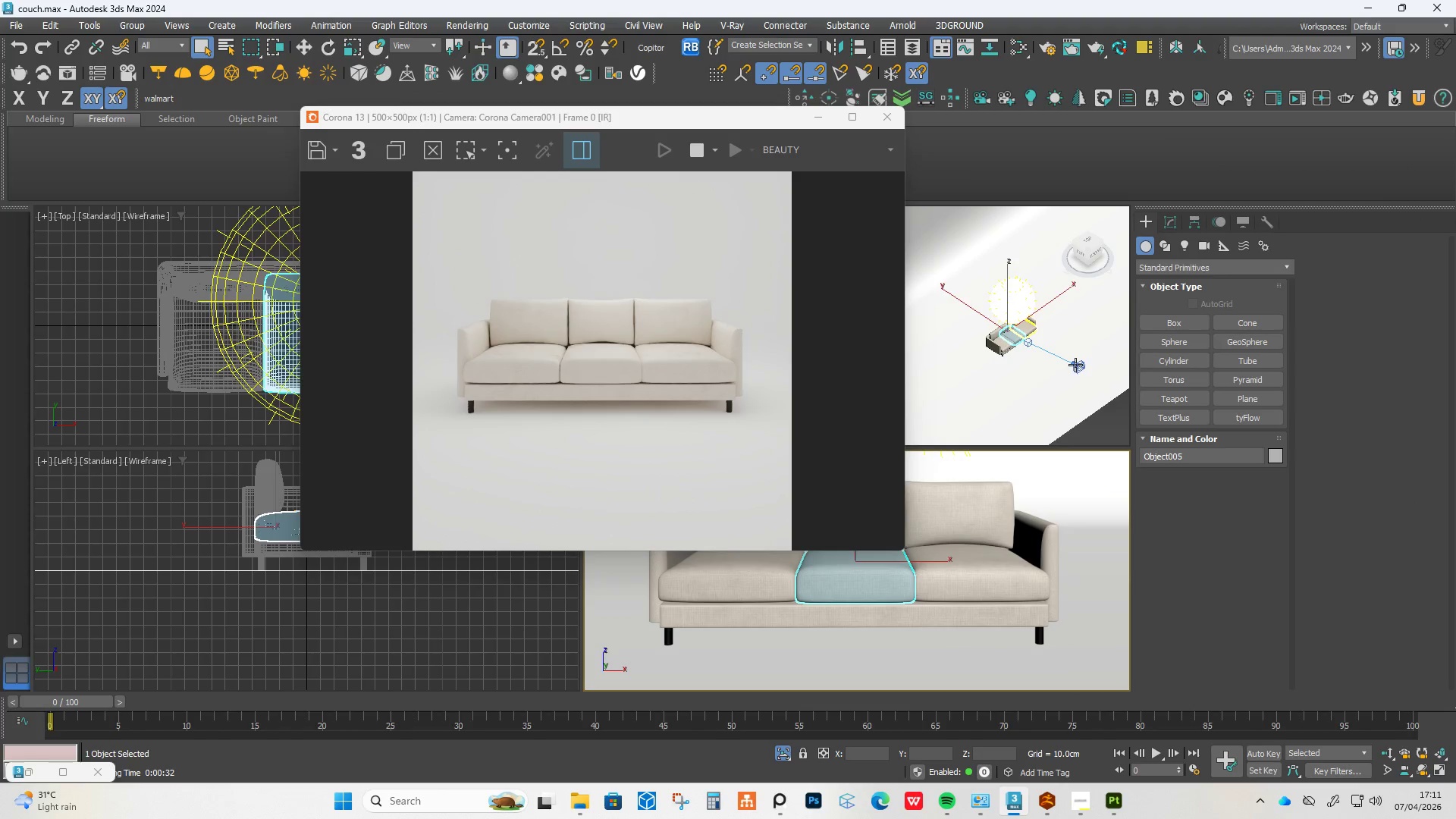 
left_click([1083, 366])
 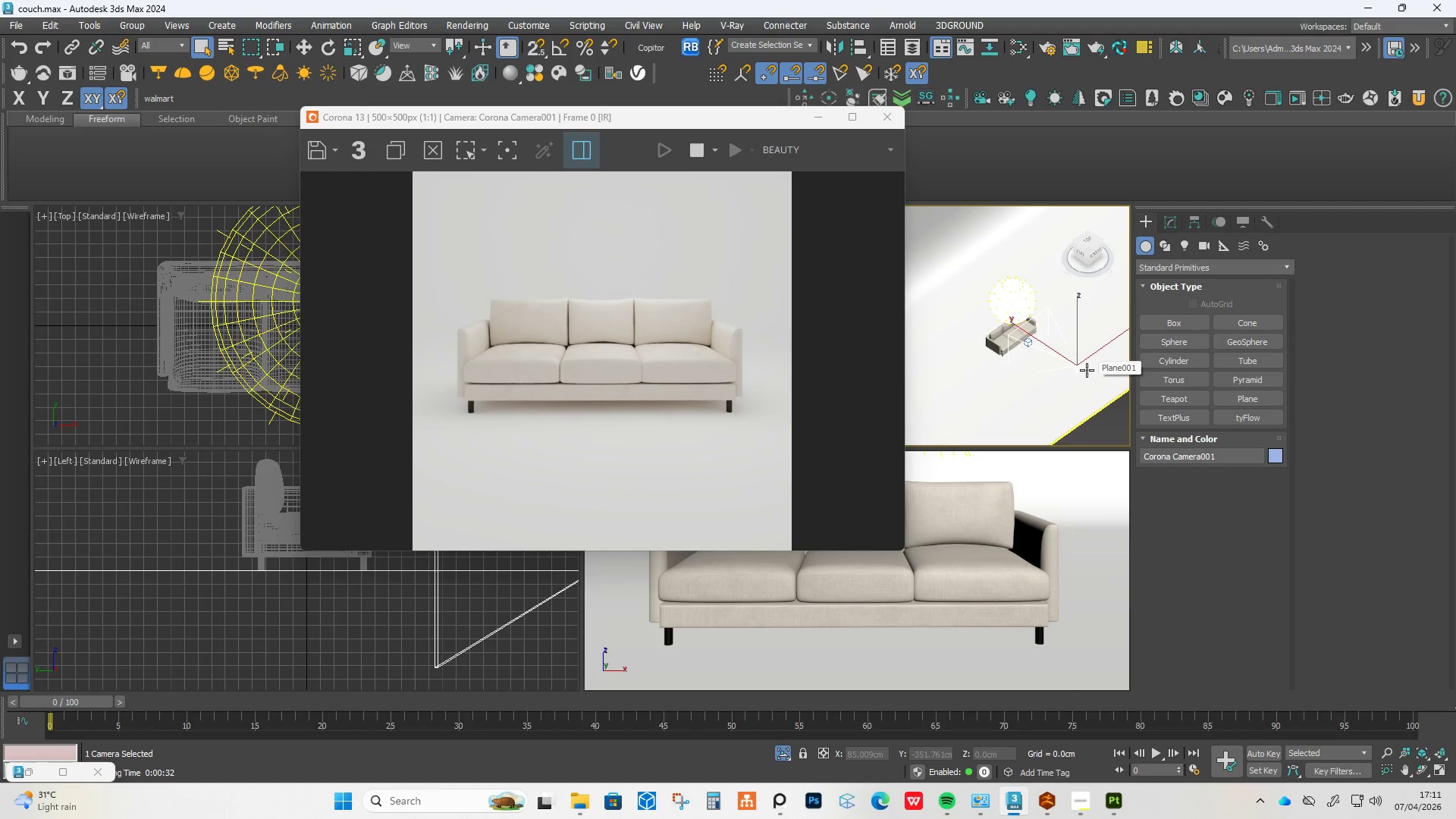 
key(W)
 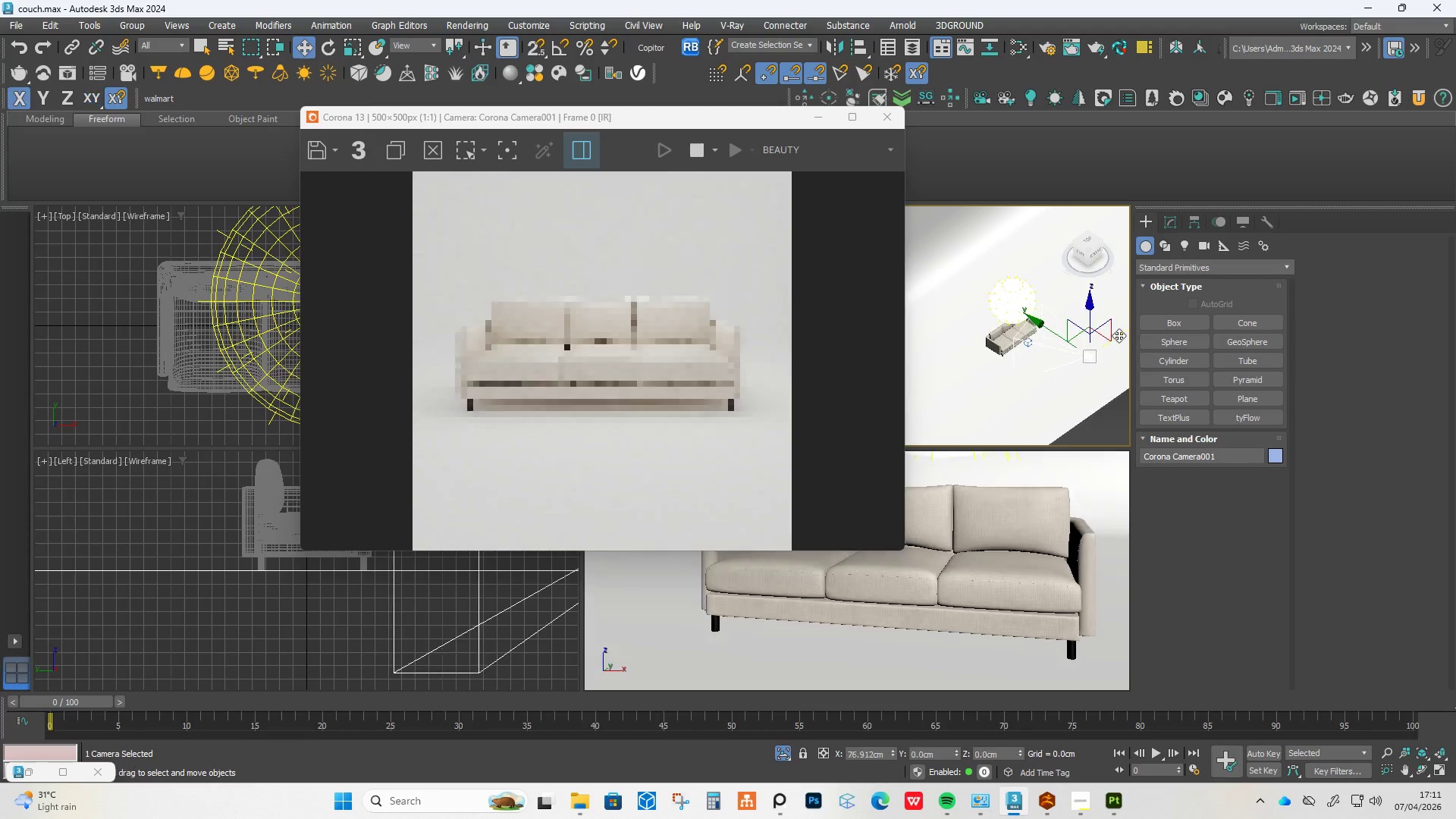 
left_click_drag(start_coordinate=[1105, 345], to_coordinate=[1234, 295])
 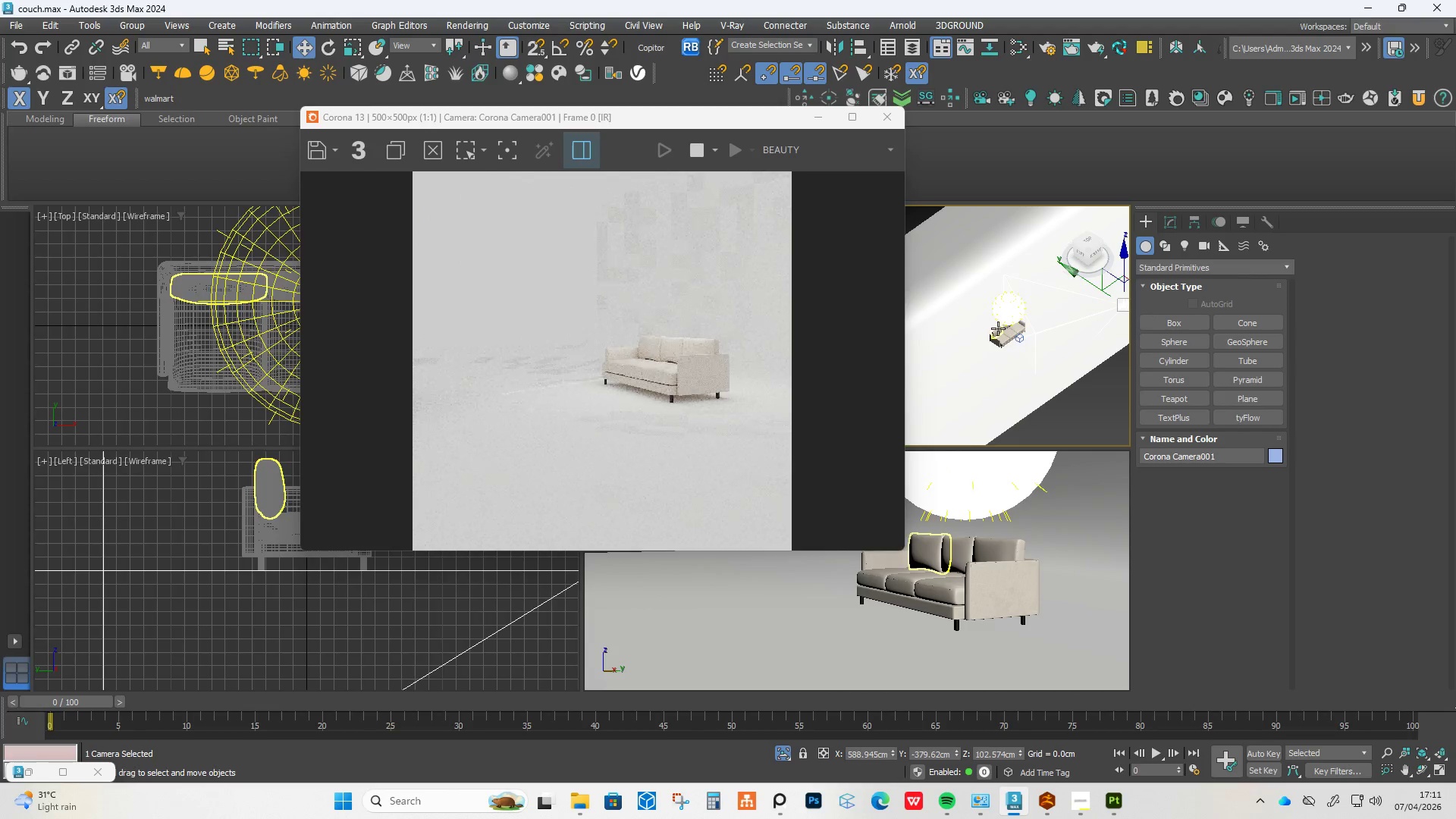 
scroll: coordinate [999, 328], scroll_direction: down, amount: 1.0
 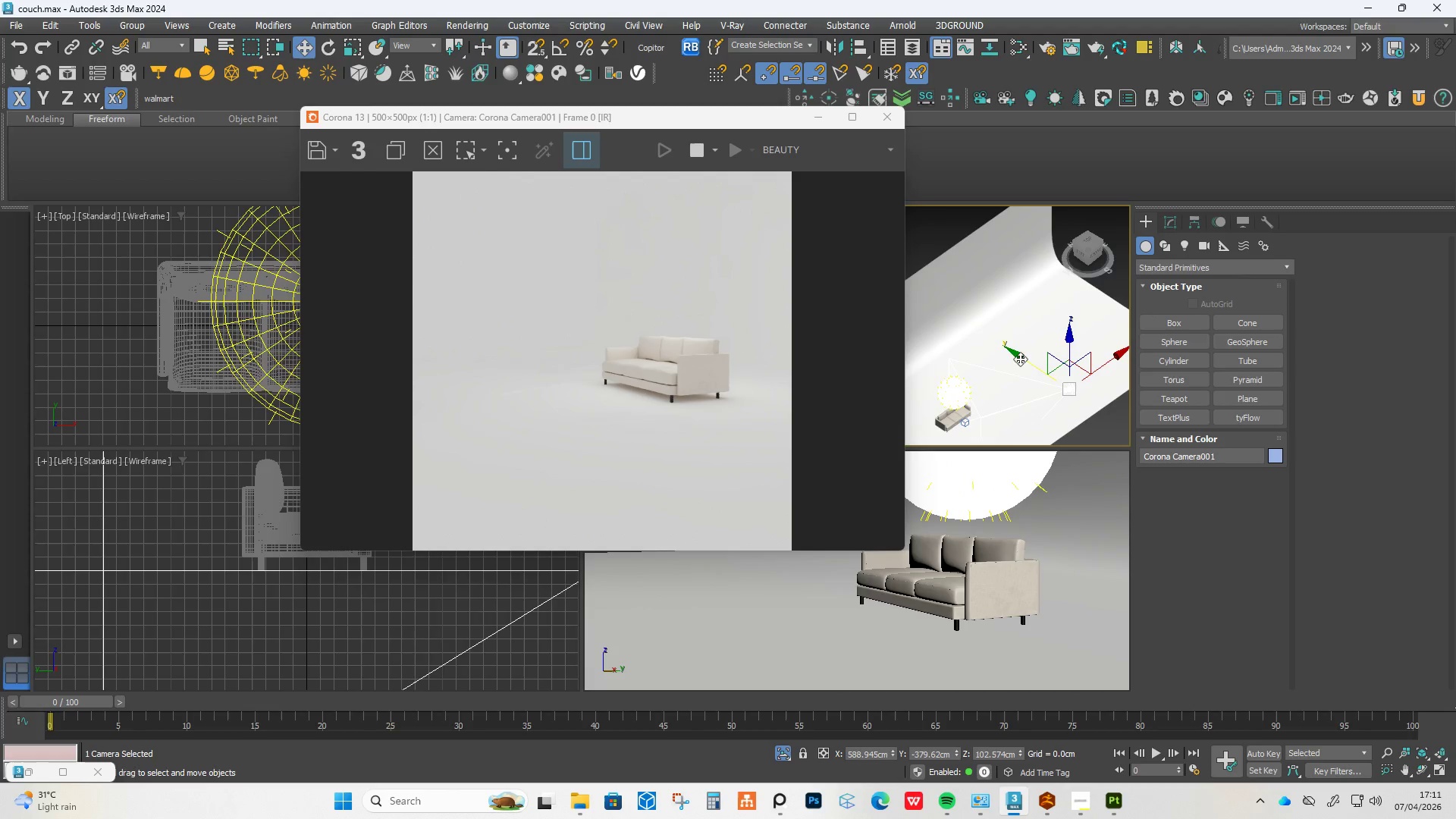 
left_click_drag(start_coordinate=[1021, 357], to_coordinate=[975, 340])
 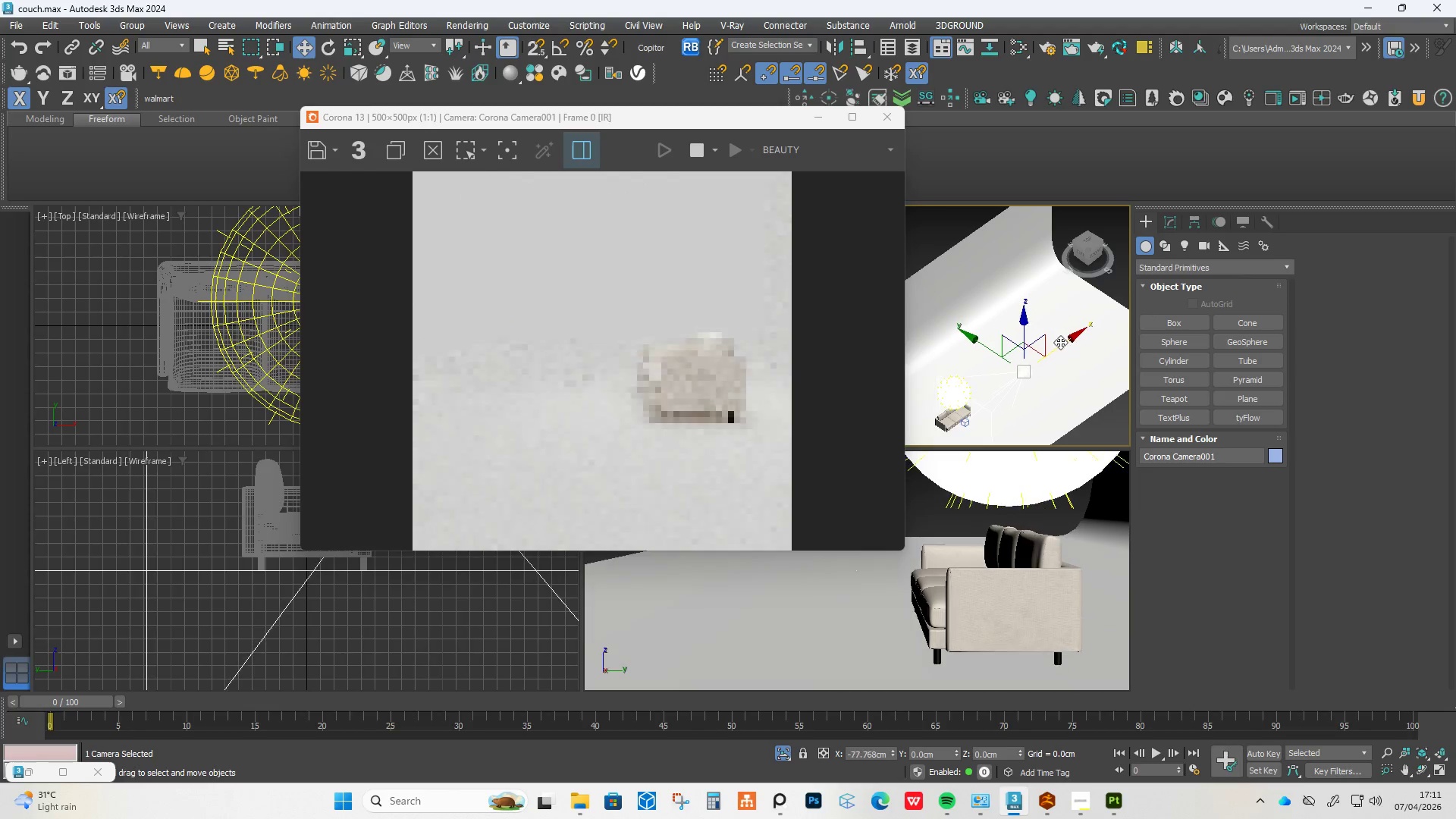 
left_click_drag(start_coordinate=[1072, 337], to_coordinate=[1044, 356])
 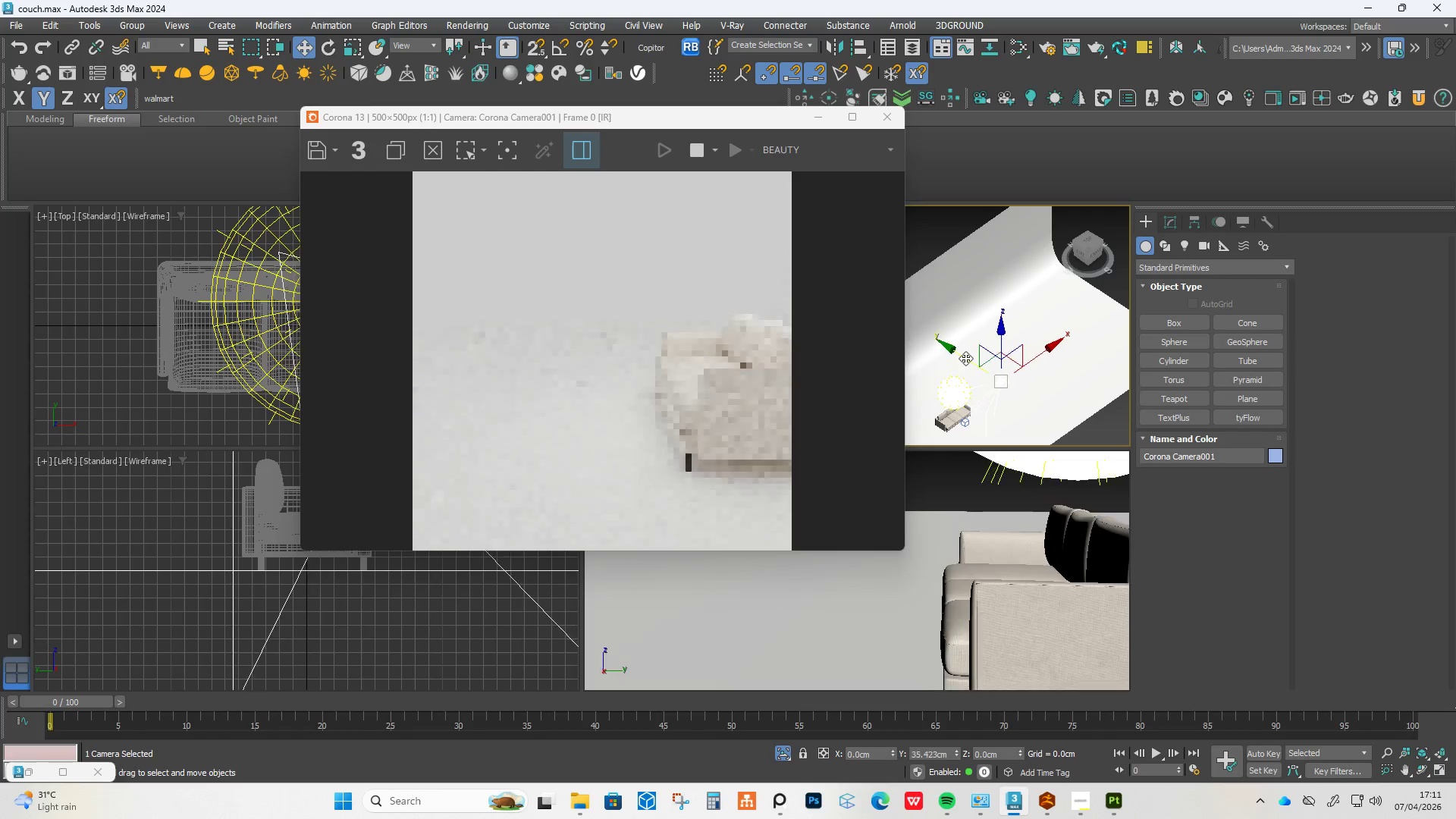 
left_click_drag(start_coordinate=[974, 359], to_coordinate=[984, 346])
 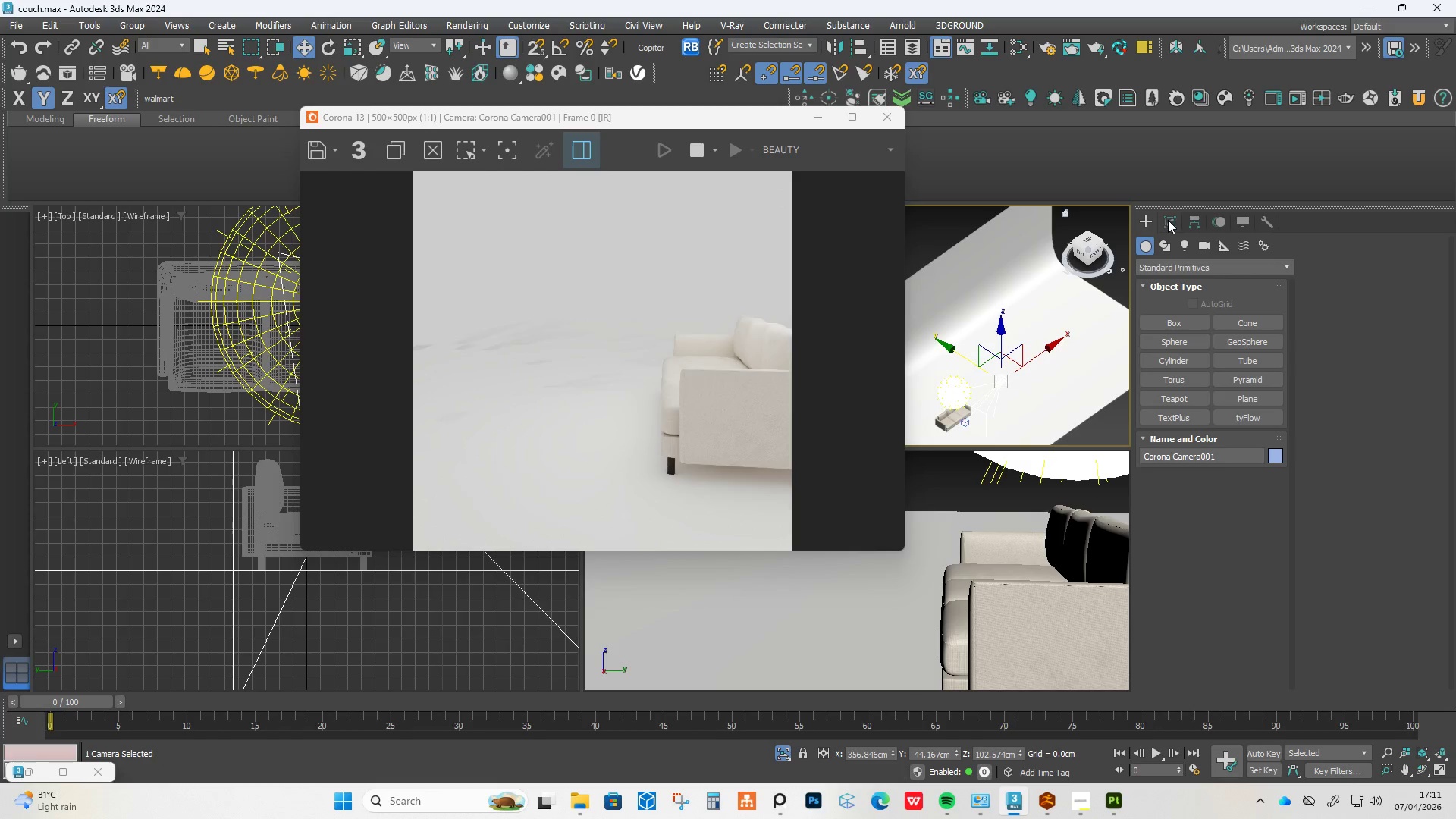 
left_click([1168, 220])
 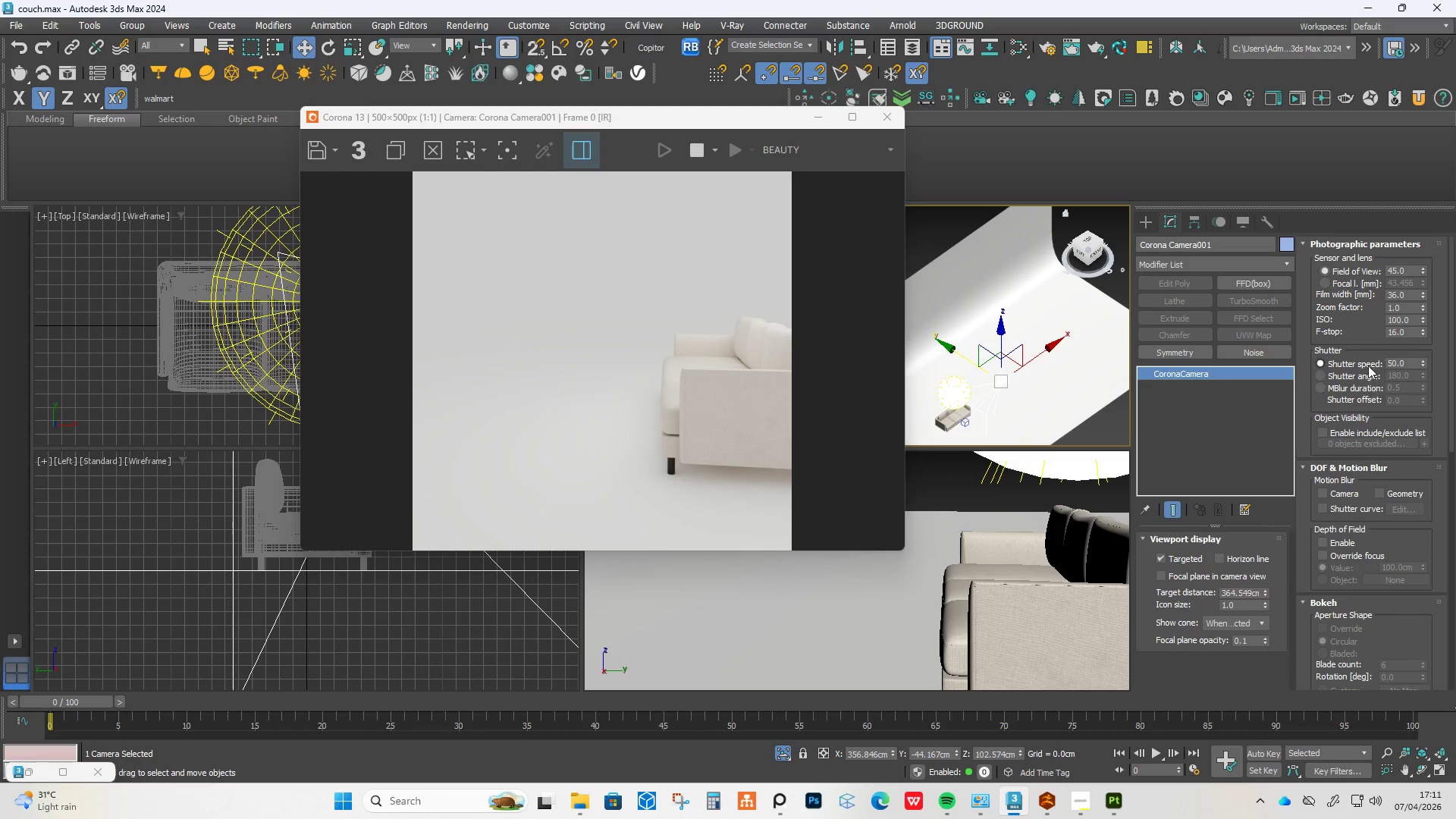 
scroll: coordinate [1441, 426], scroll_direction: down, amount: 11.0
 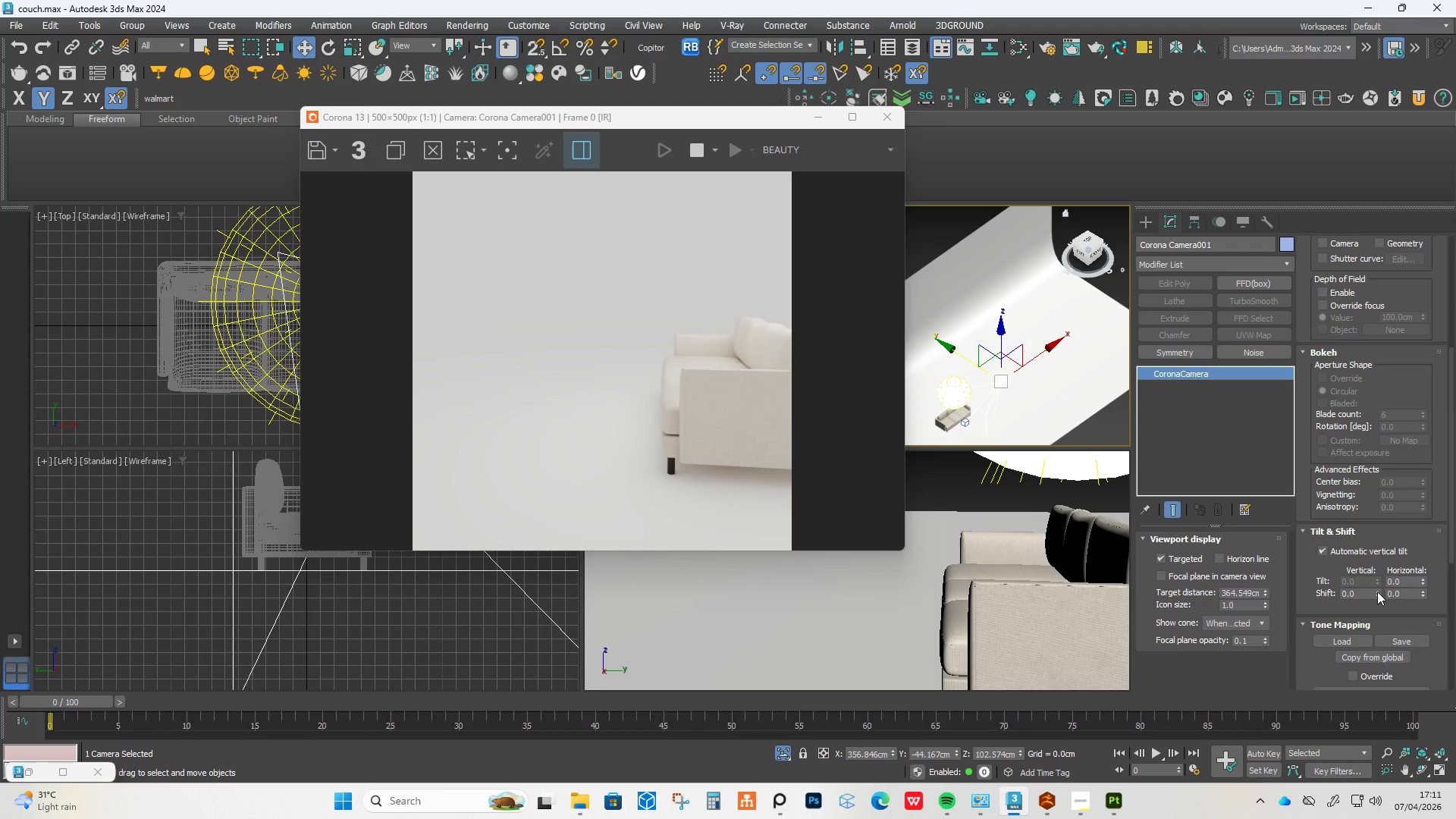 
left_click_drag(start_coordinate=[1377, 592], to_coordinate=[1370, 573])
 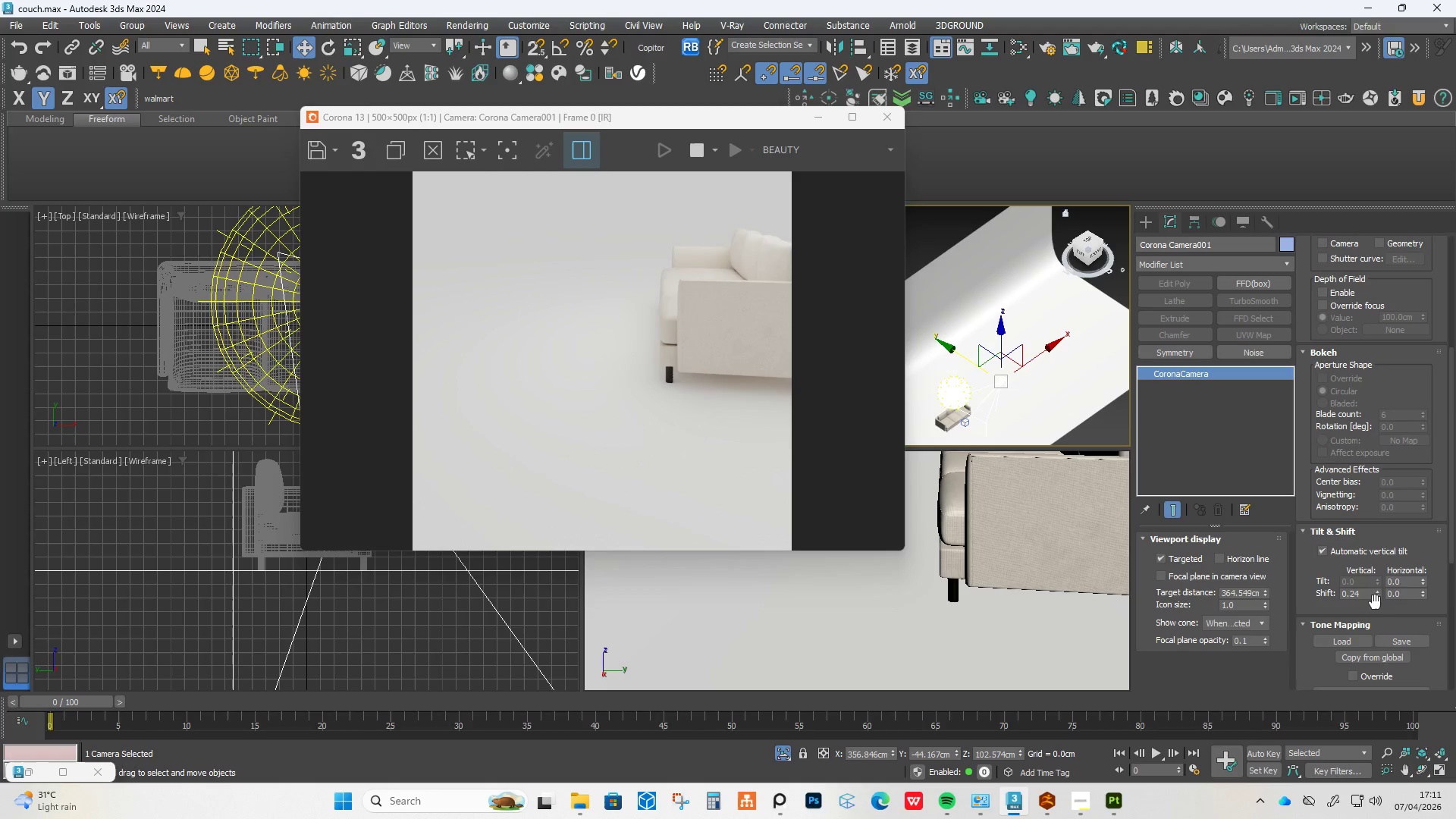 
left_click_drag(start_coordinate=[1376, 593], to_coordinate=[1373, 606])
 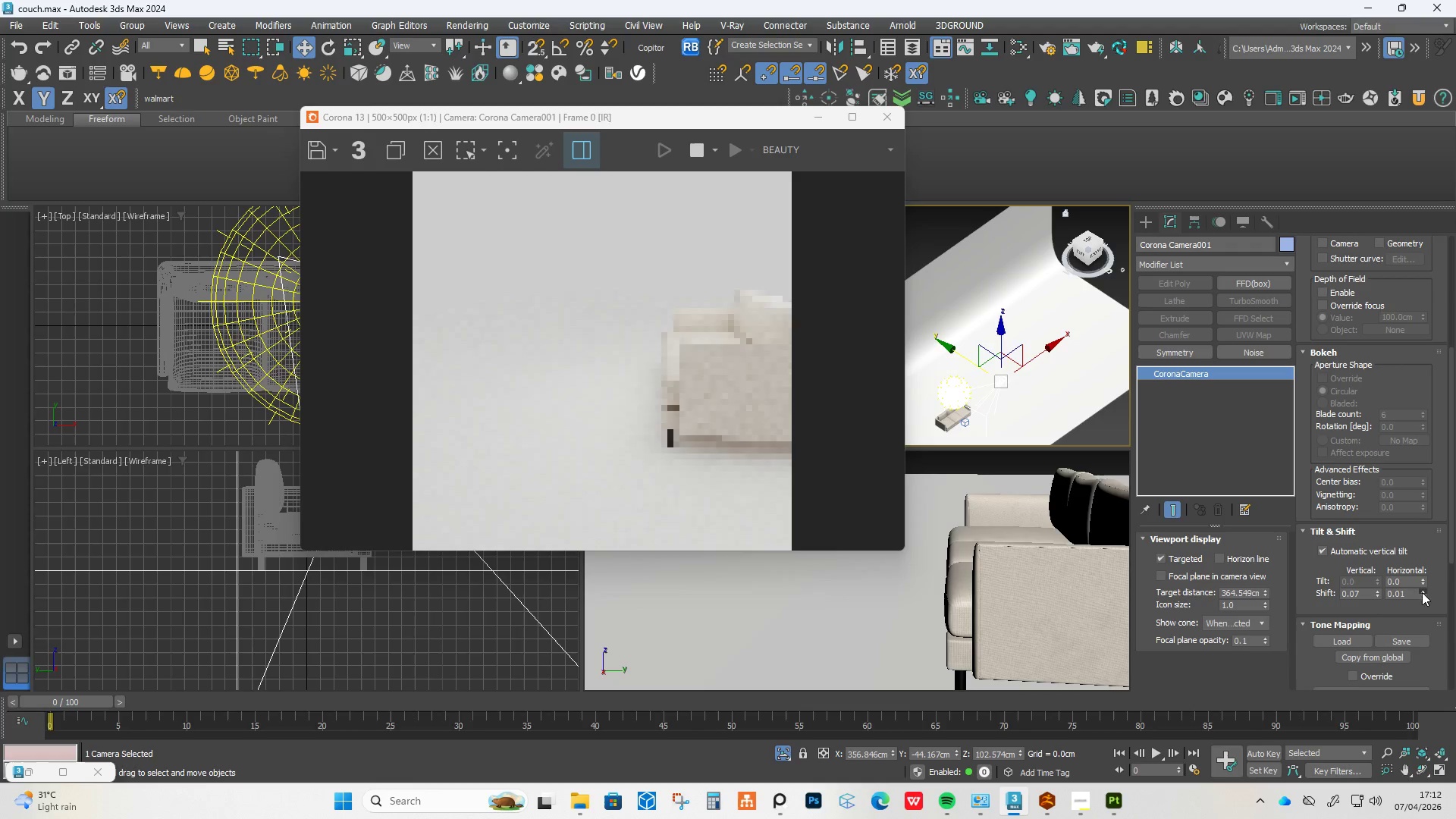 
left_click_drag(start_coordinate=[1422, 592], to_coordinate=[1422, 623])
 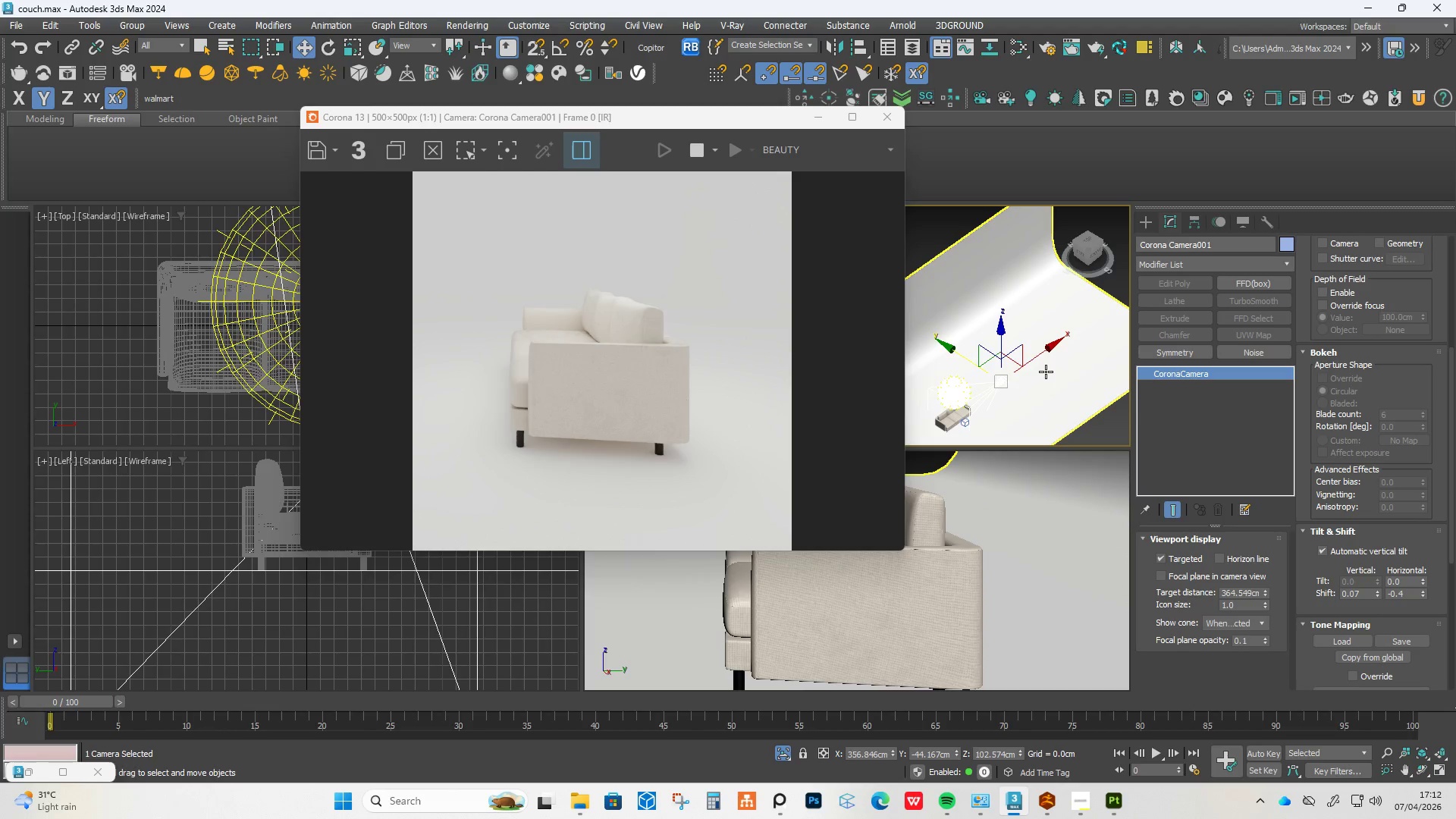 
scroll: coordinate [990, 382], scroll_direction: up, amount: 5.0
 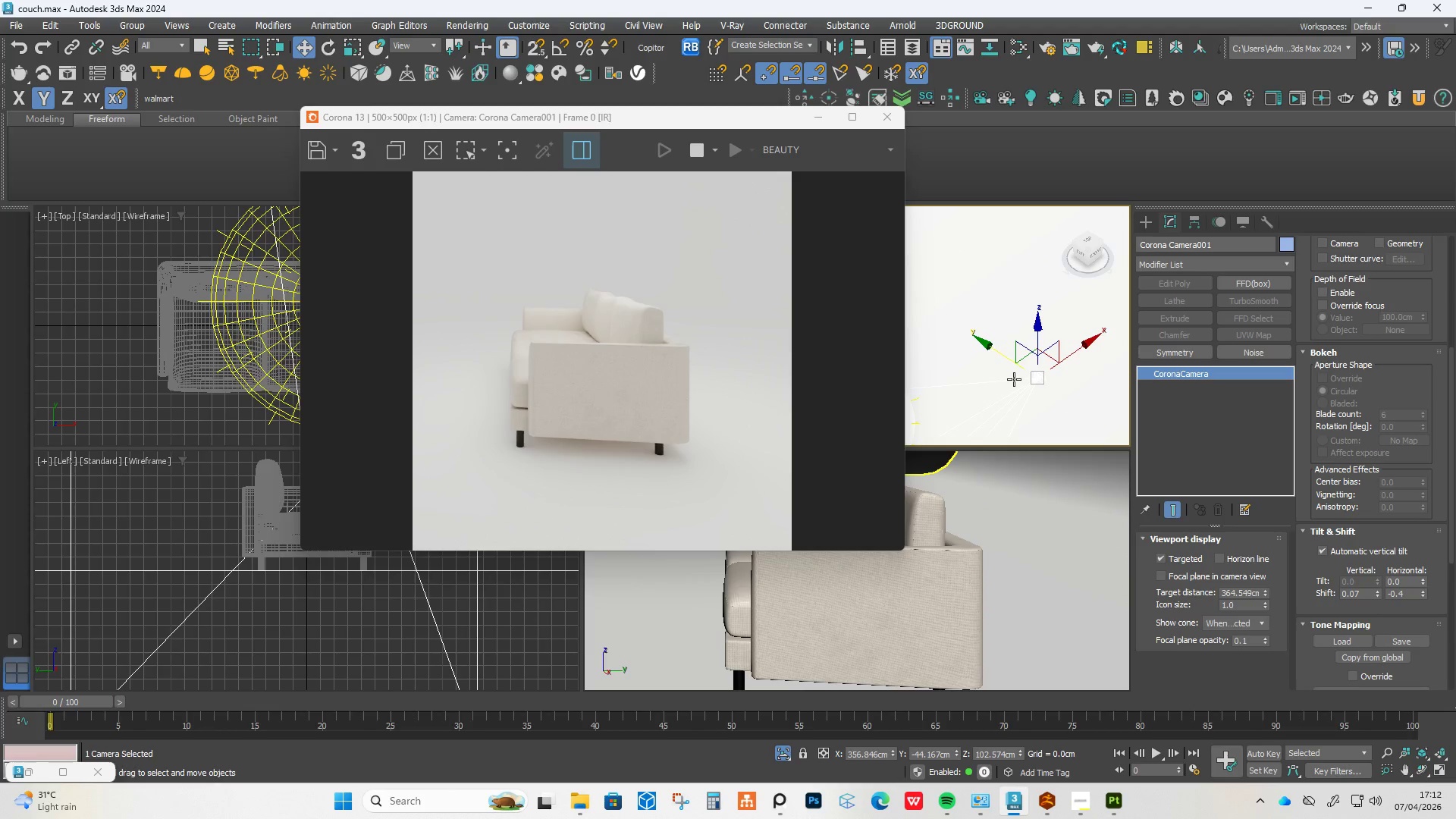 
hold_key(key=AltLeft, duration=1.41)
 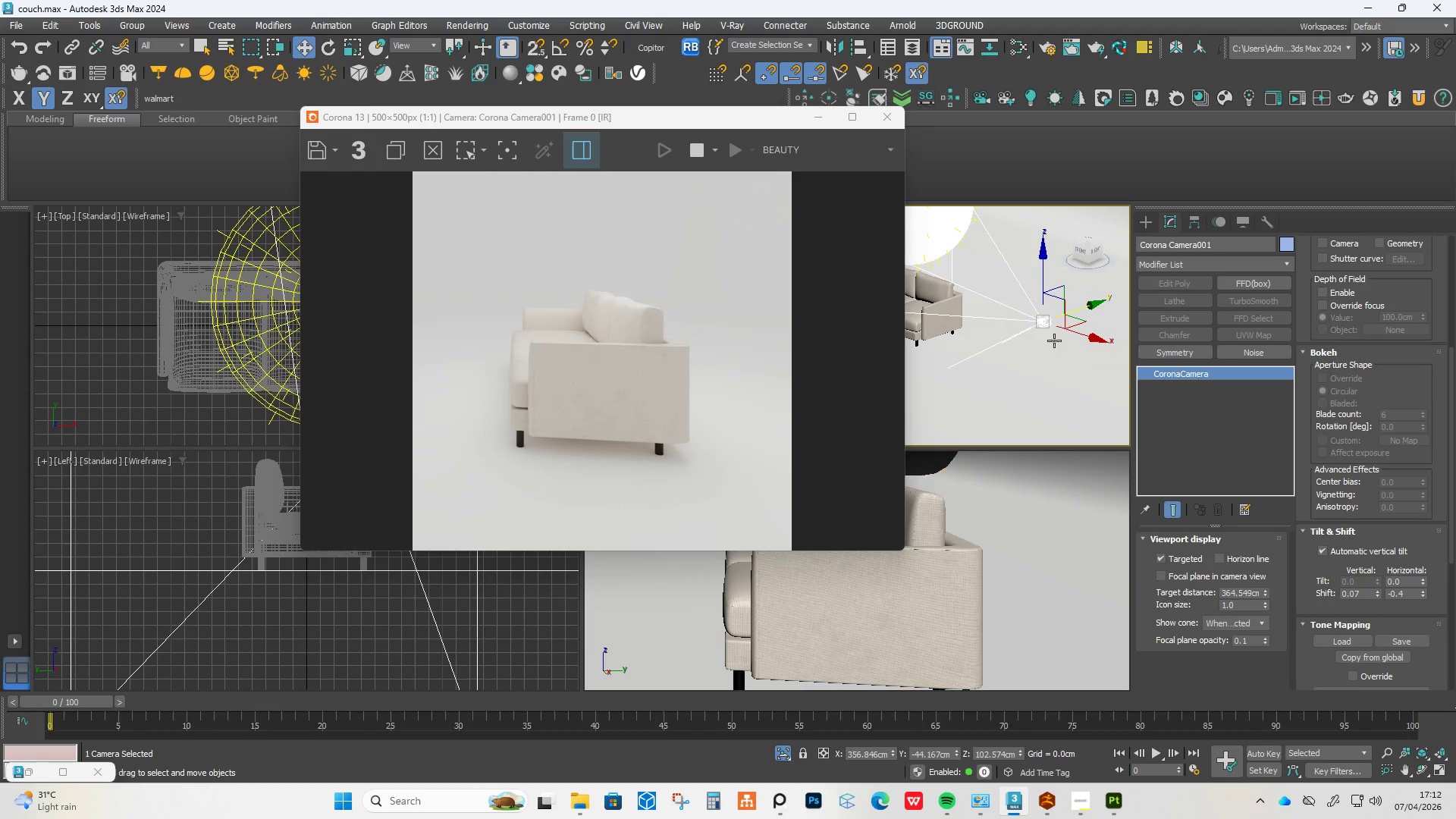 
scroll: coordinate [1014, 379], scroll_direction: down, amount: 1.0
 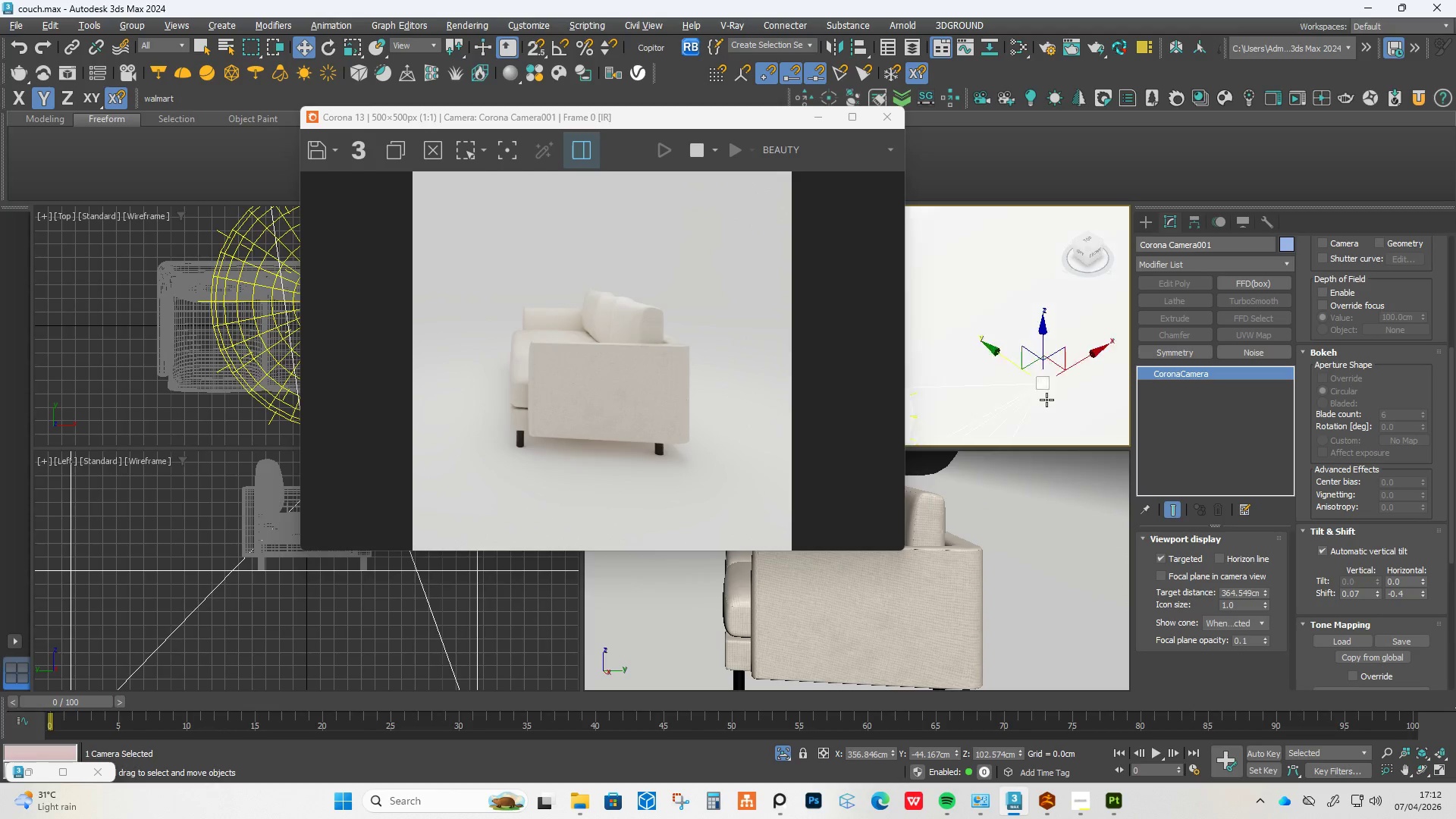 
hold_key(key=AltLeft, duration=1.39)
 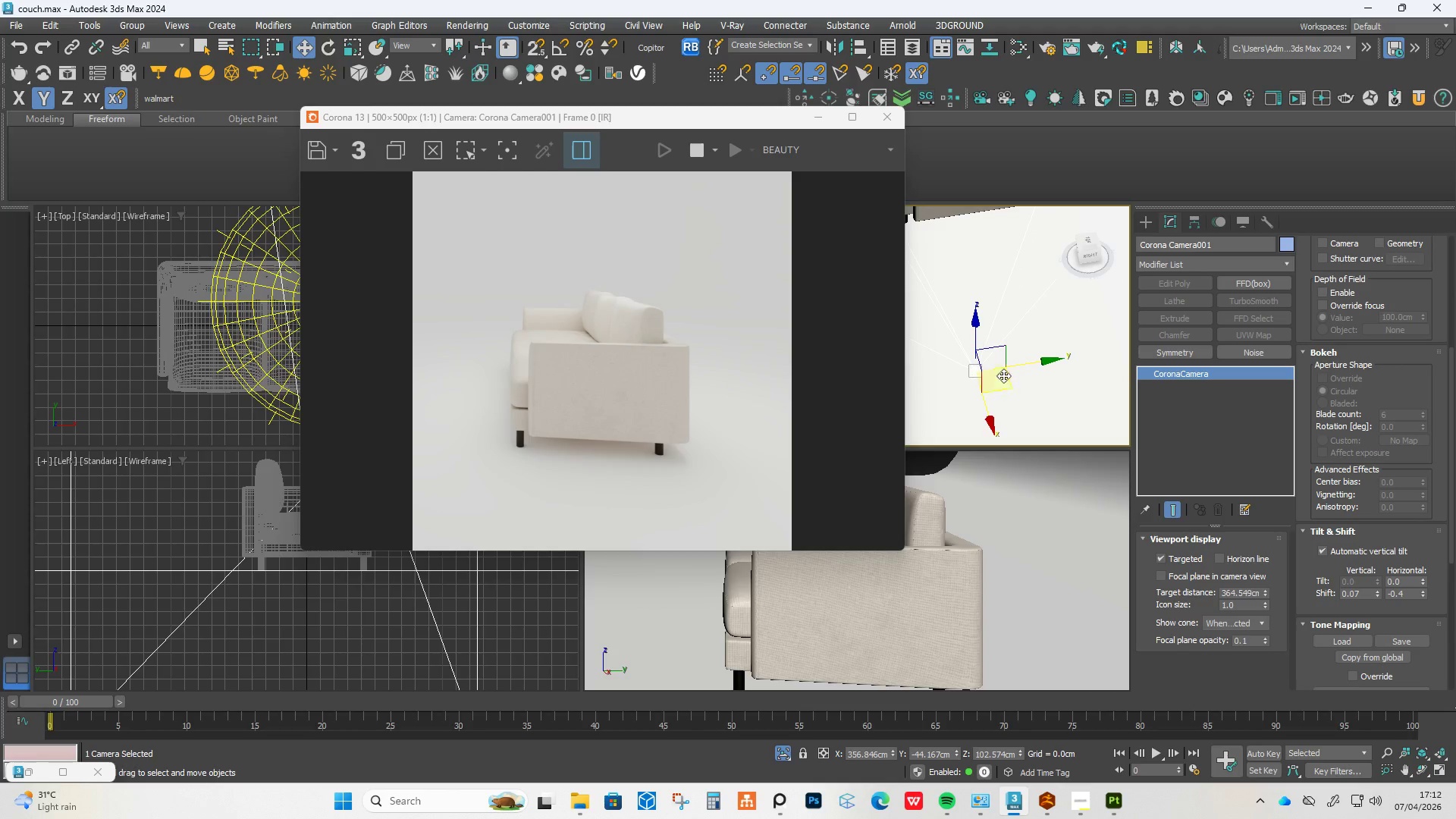 
scroll: coordinate [999, 394], scroll_direction: up, amount: 2.0
 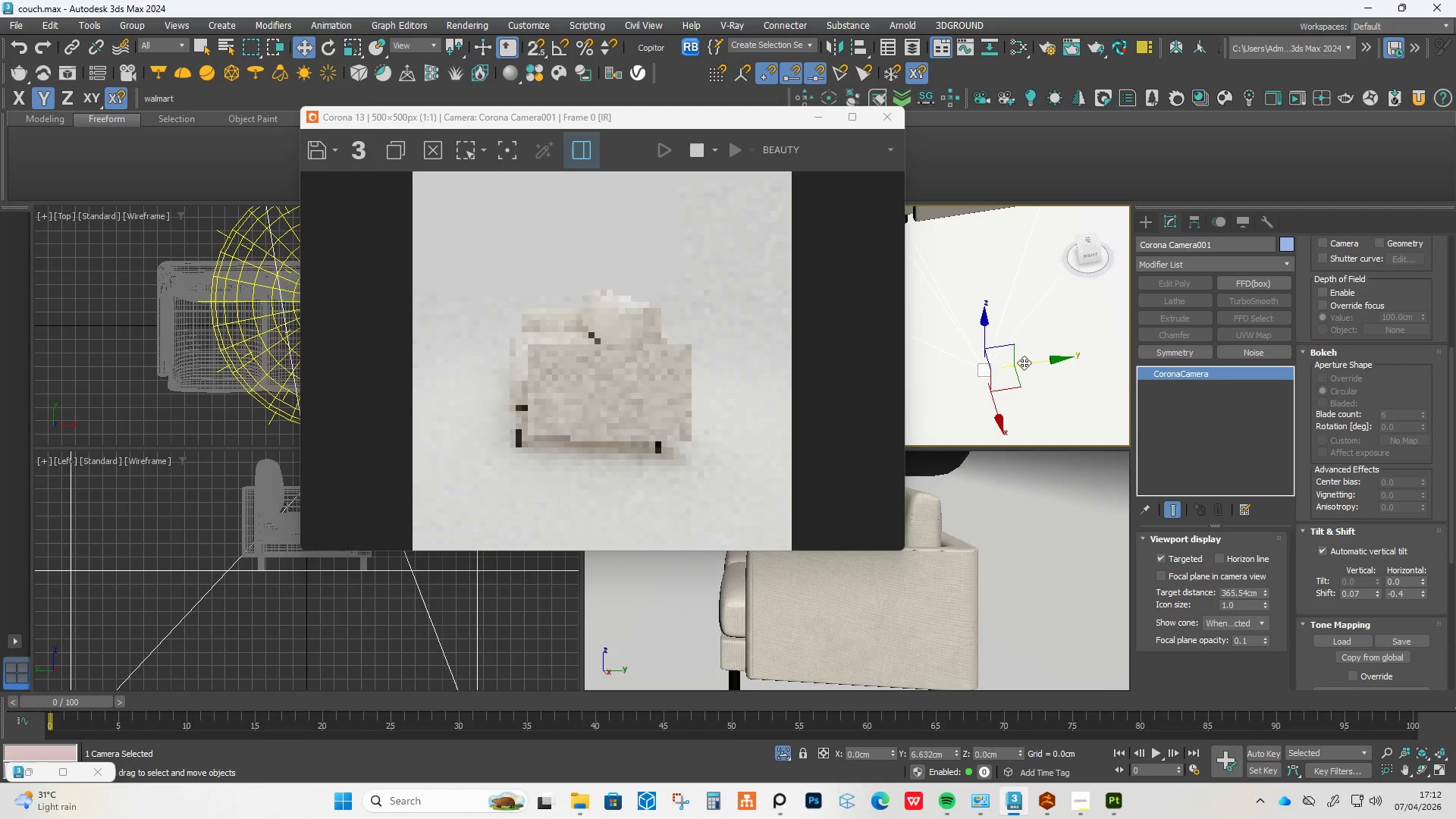 
left_click_drag(start_coordinate=[1015, 363], to_coordinate=[1054, 353])
 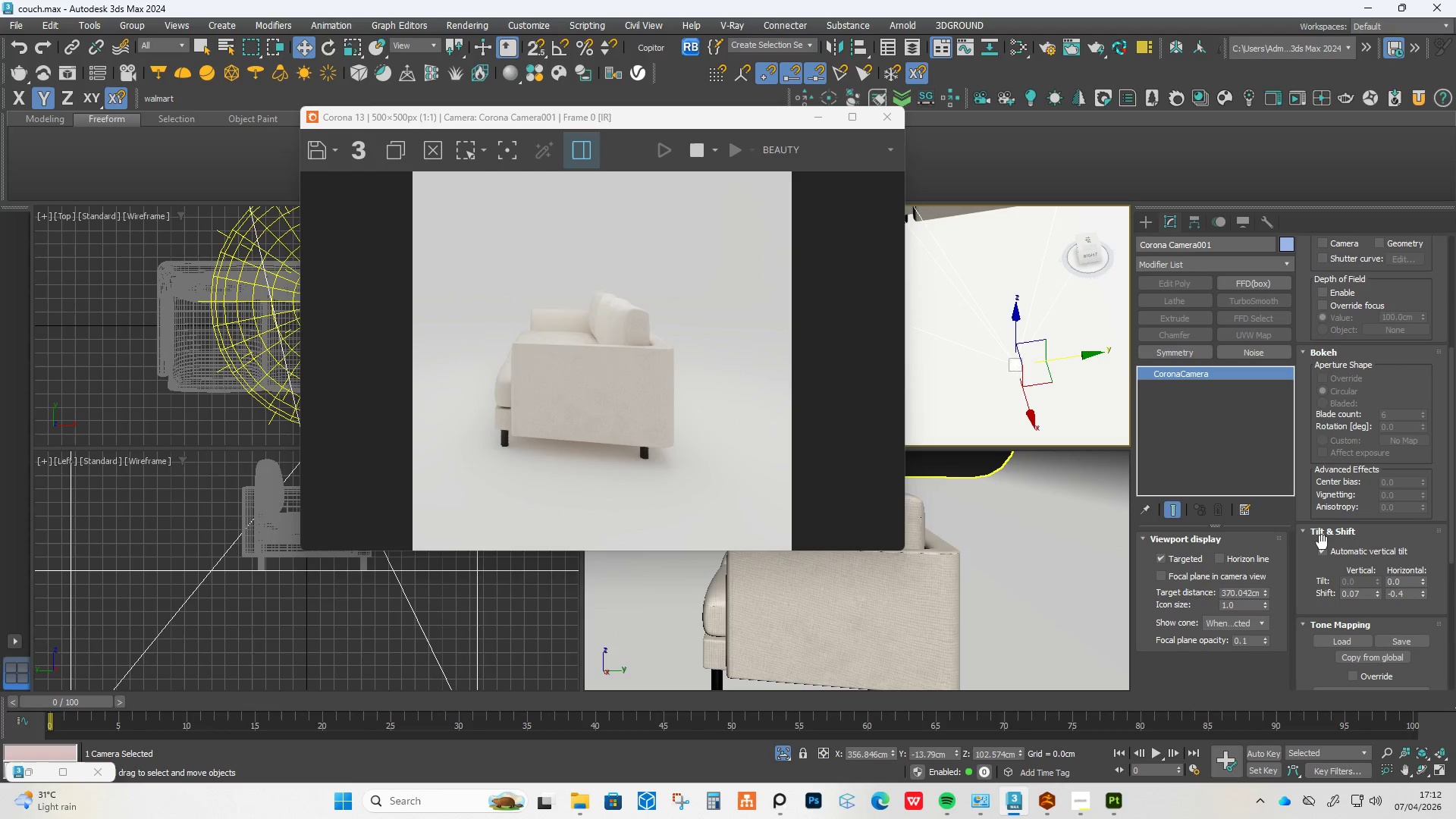 
left_click([1325, 551])
 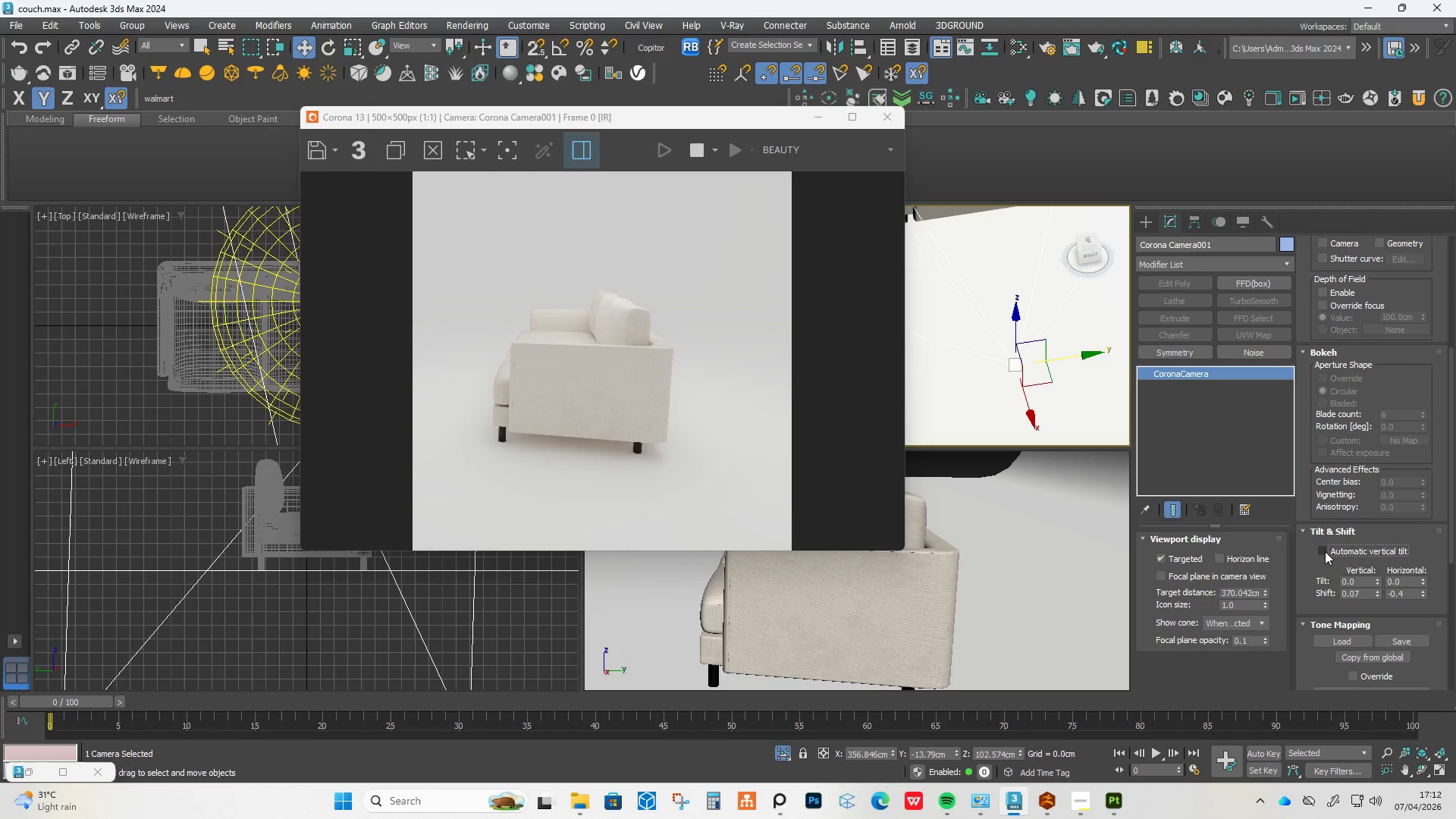 
left_click([1325, 551])
 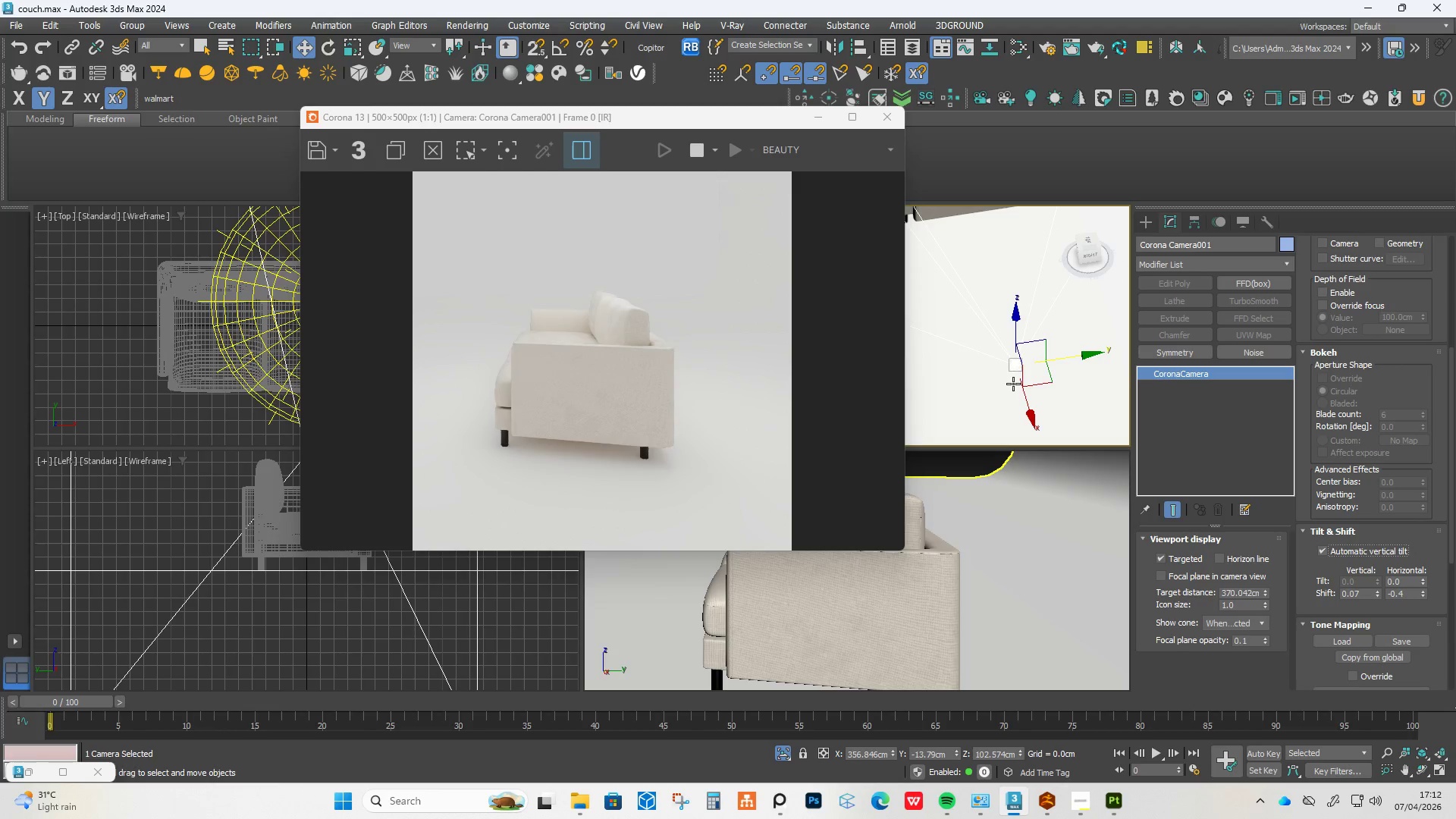 
key(E)
 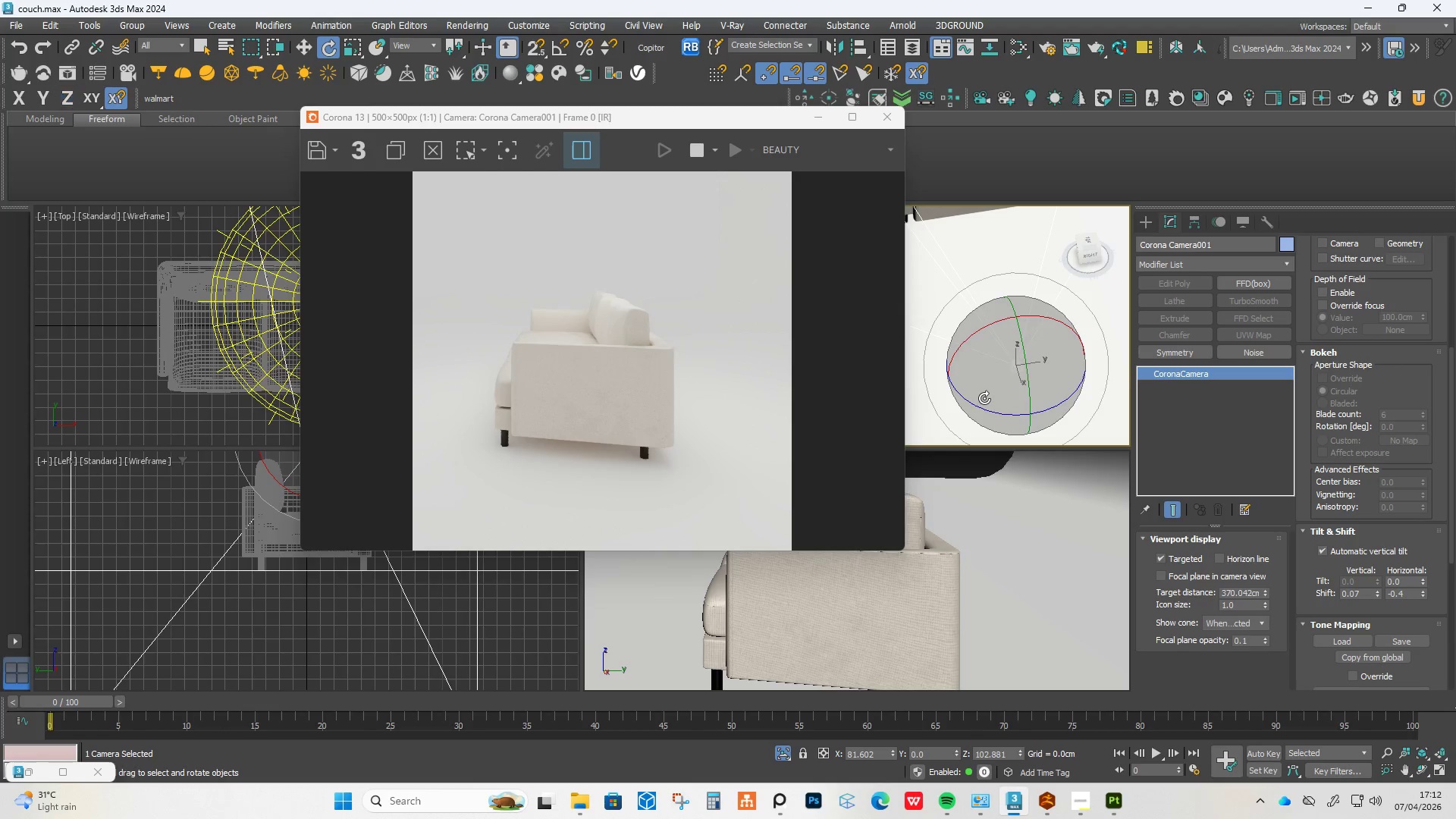 
left_click_drag(start_coordinate=[983, 398], to_coordinate=[969, 393])
 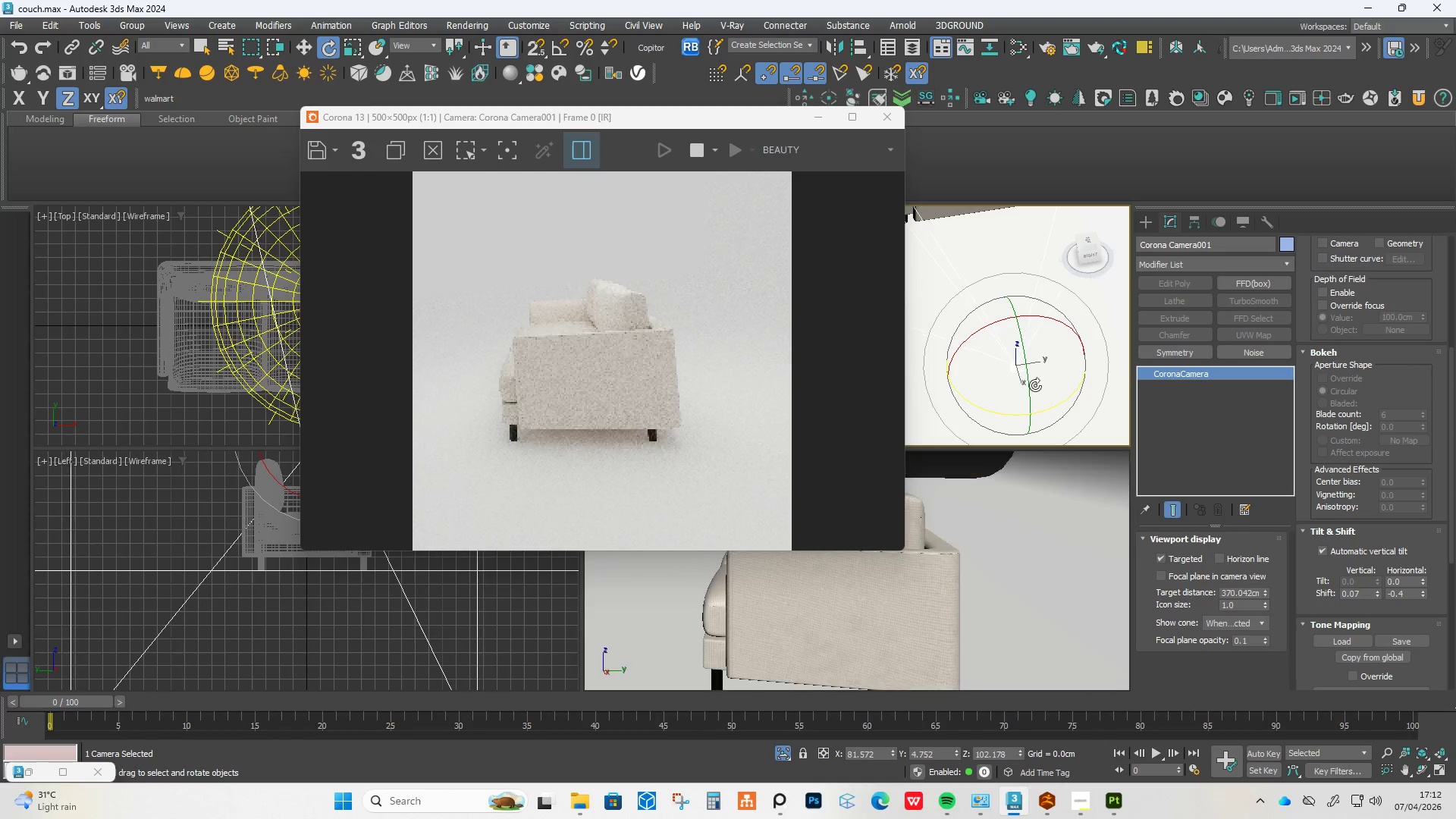 
key(Control+Z)
 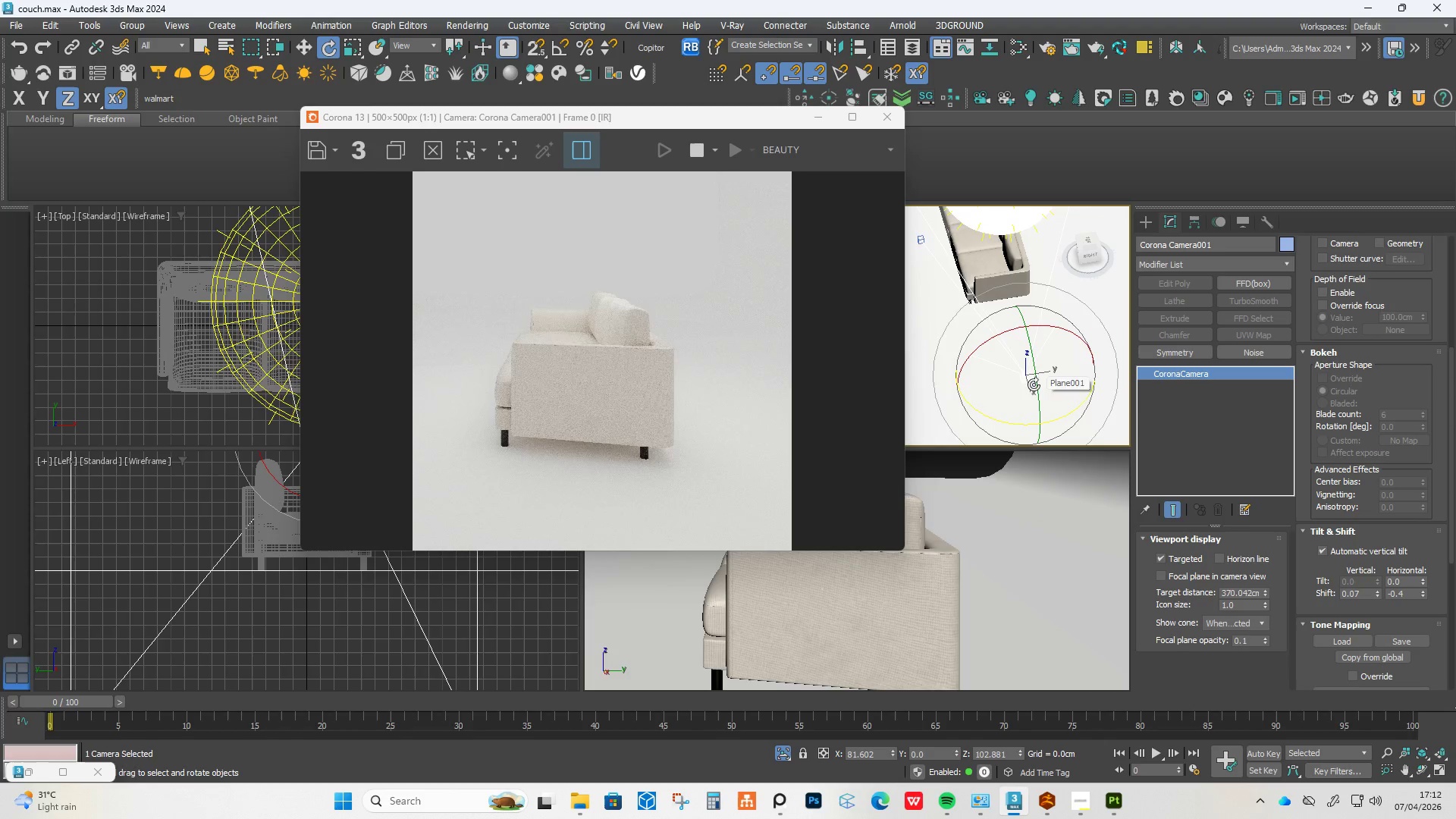 
hold_key(key=AltLeft, duration=0.89)
 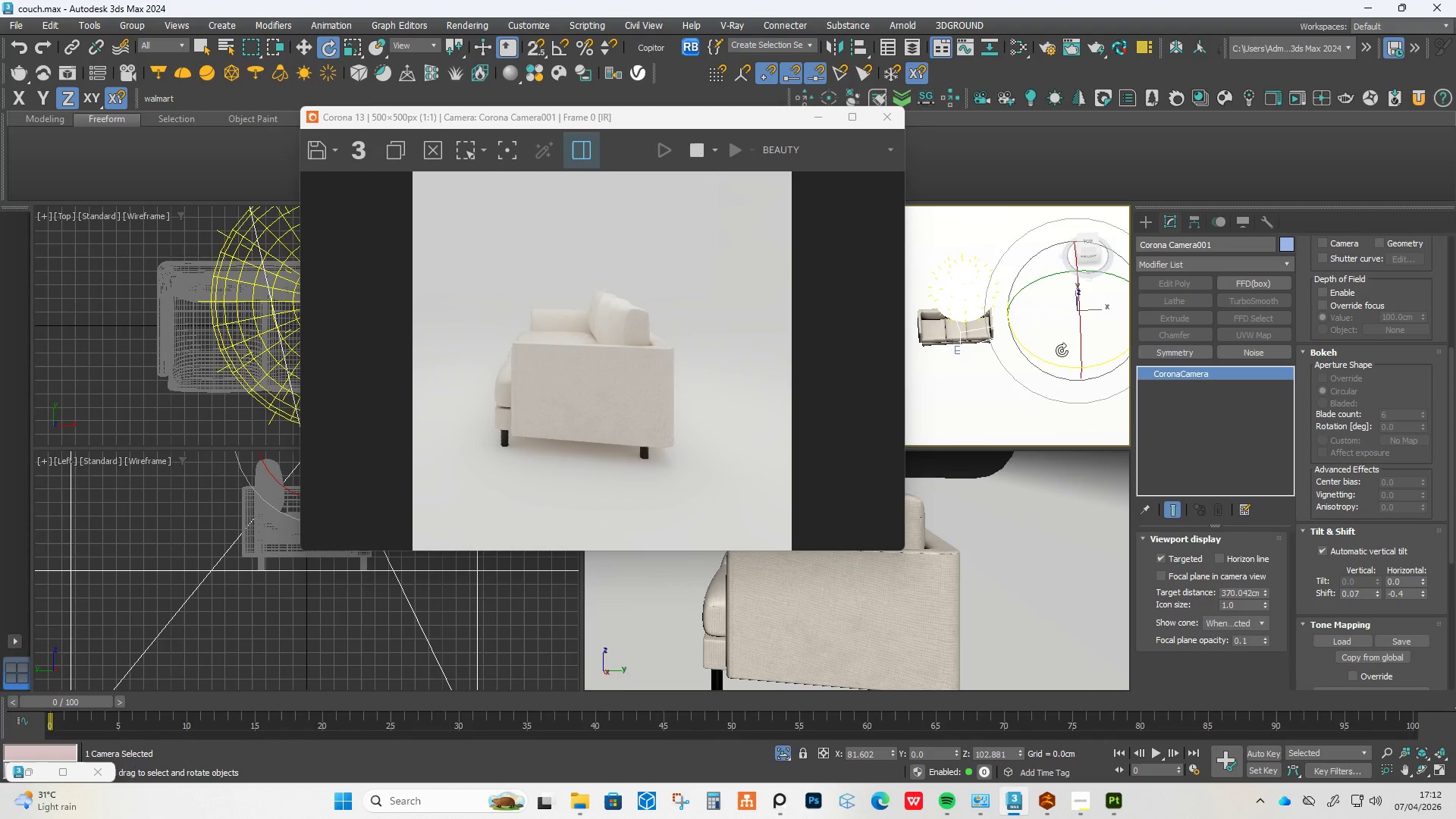 
scroll: coordinate [1062, 350], scroll_direction: down, amount: 4.0
 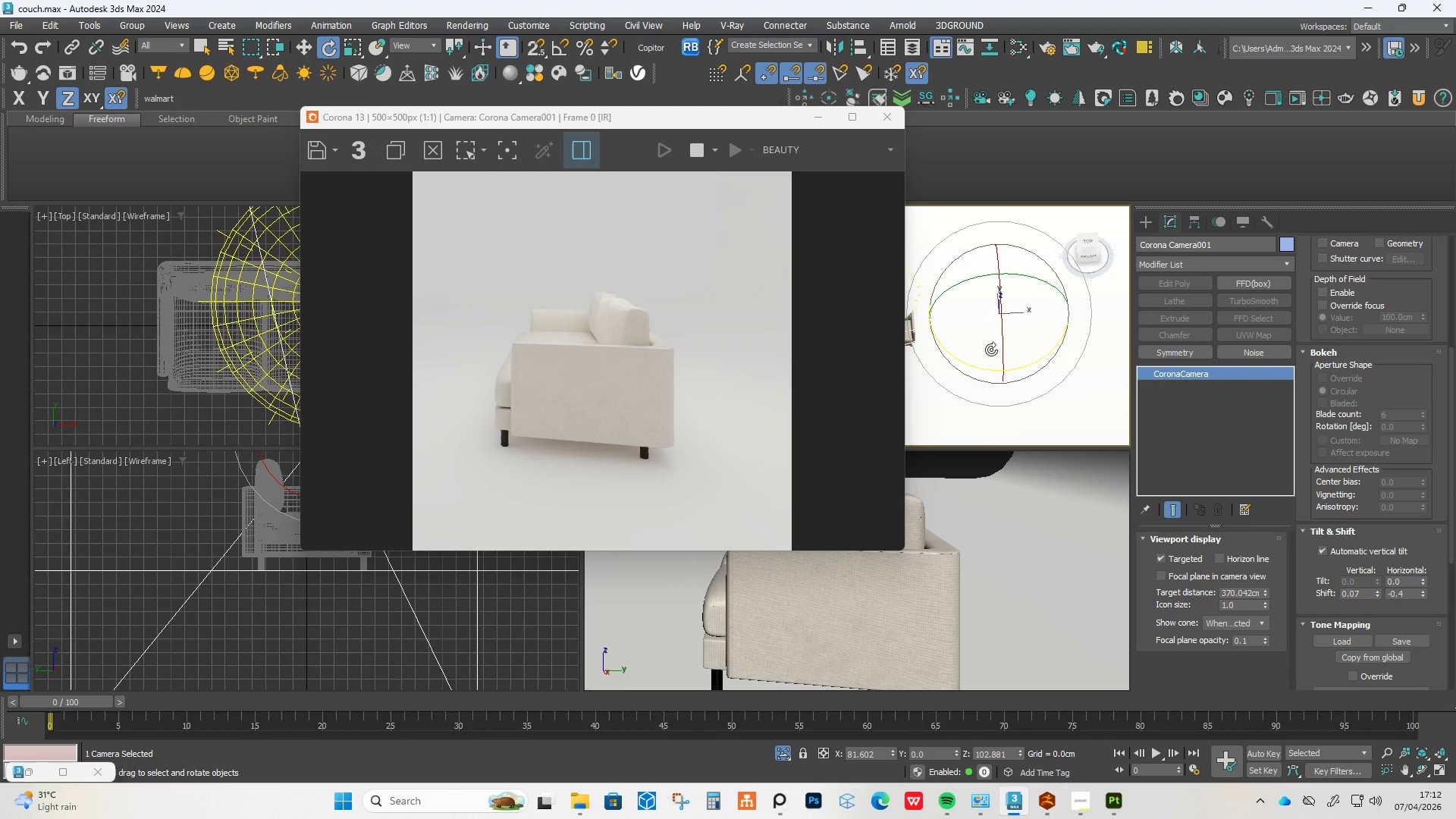 
key(W)
 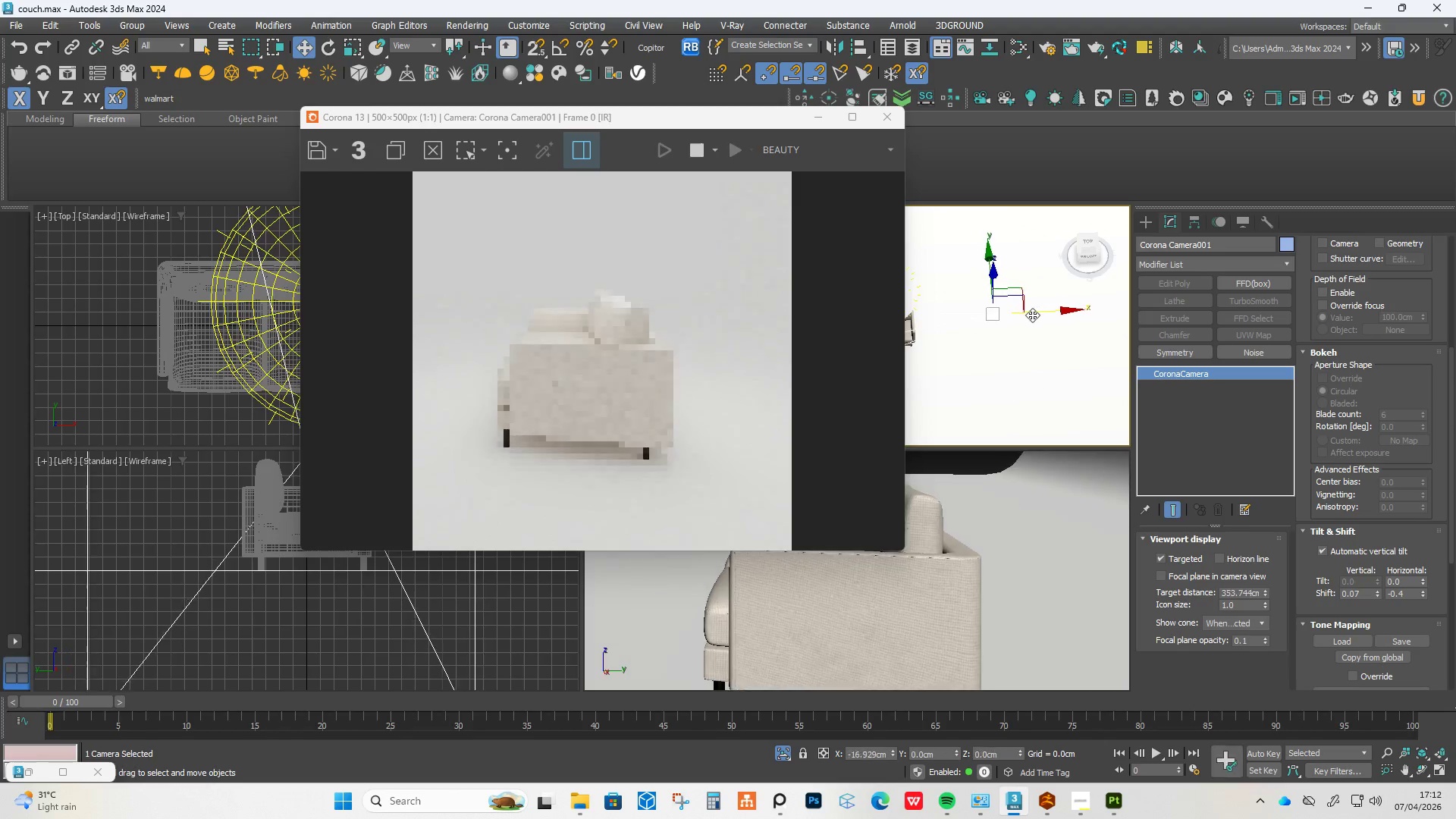 
left_click_drag(start_coordinate=[1037, 311], to_coordinate=[1023, 319])
 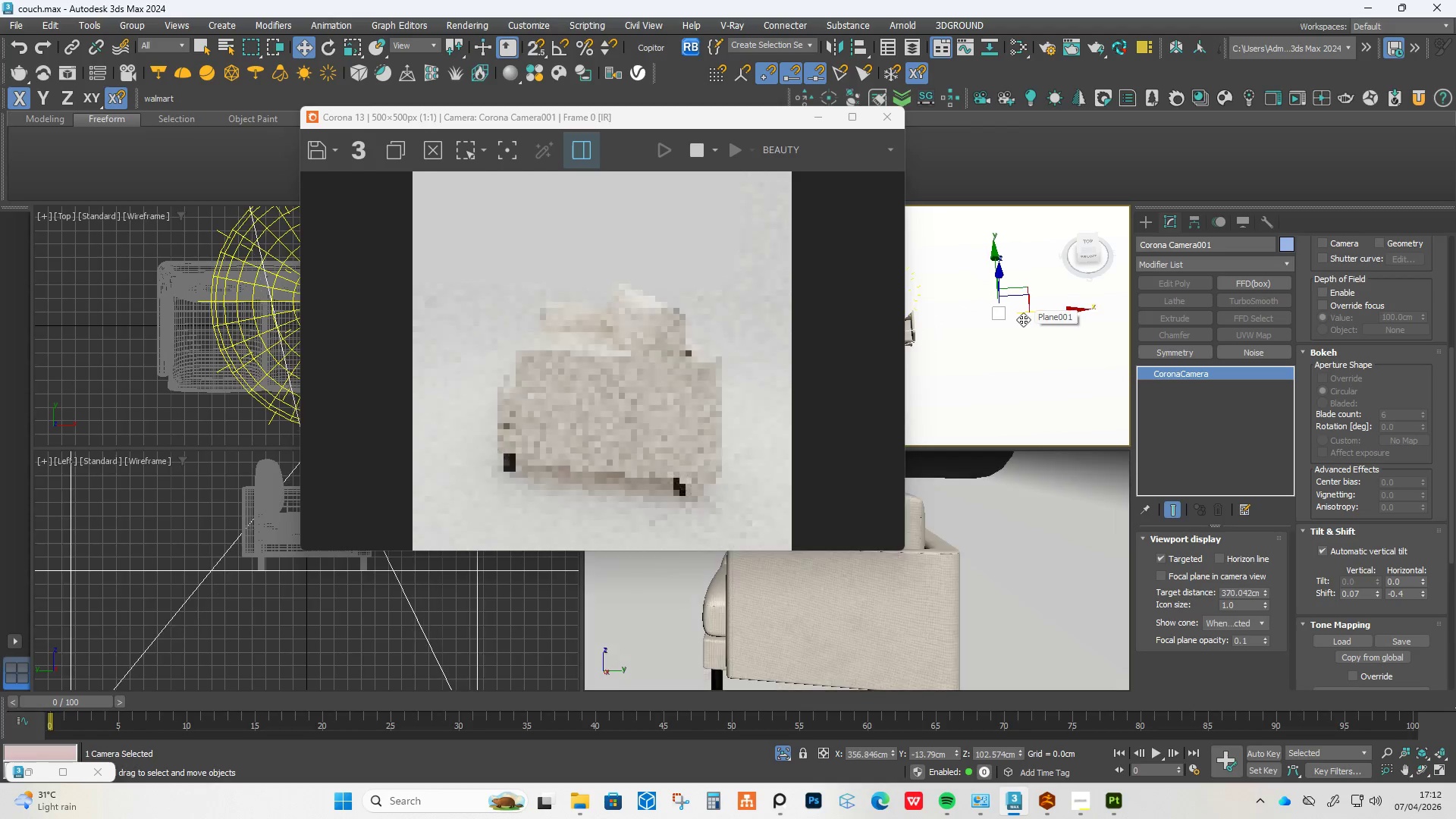 
key(Control+Z)
 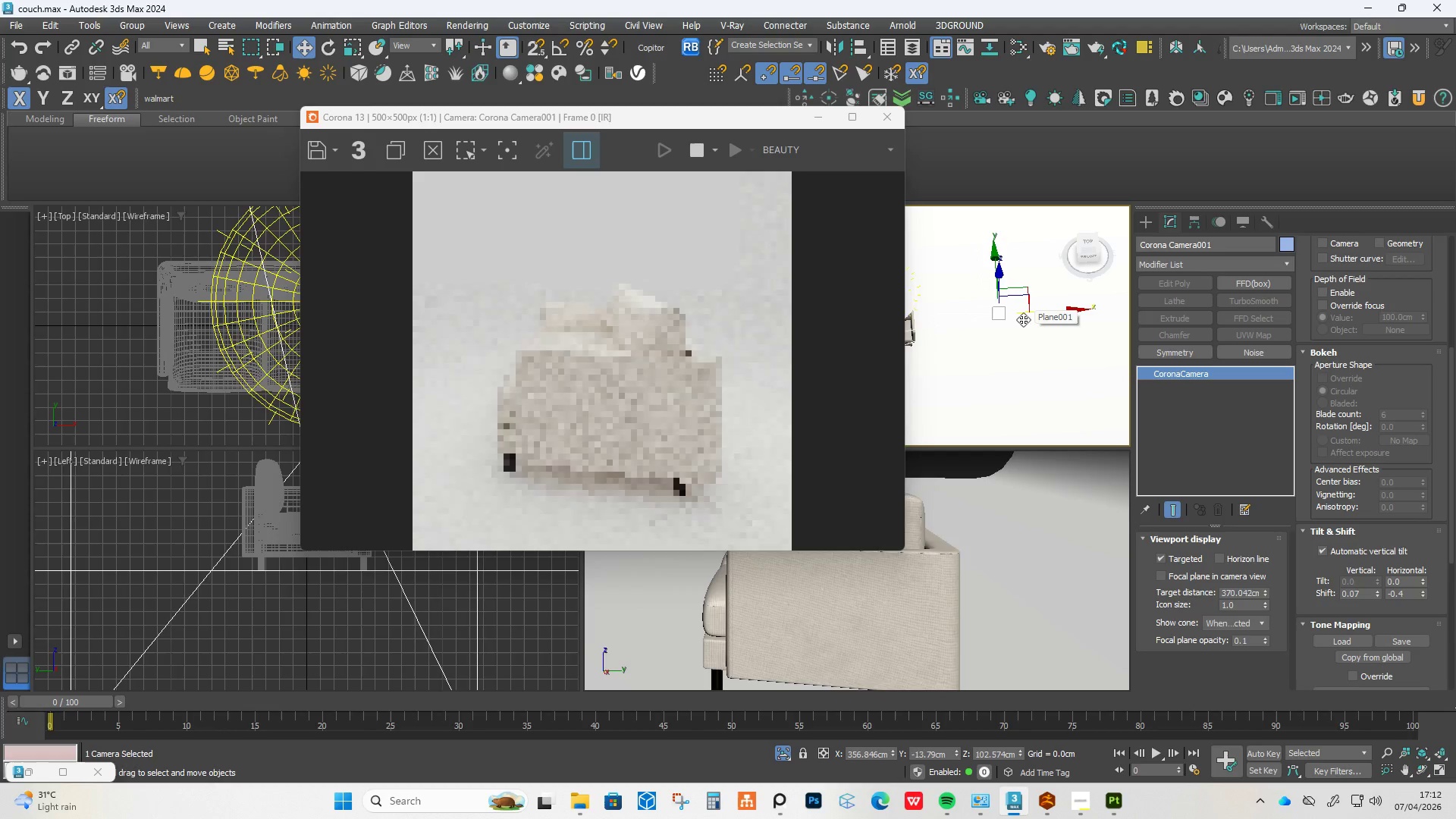 
key(Control+Z)
 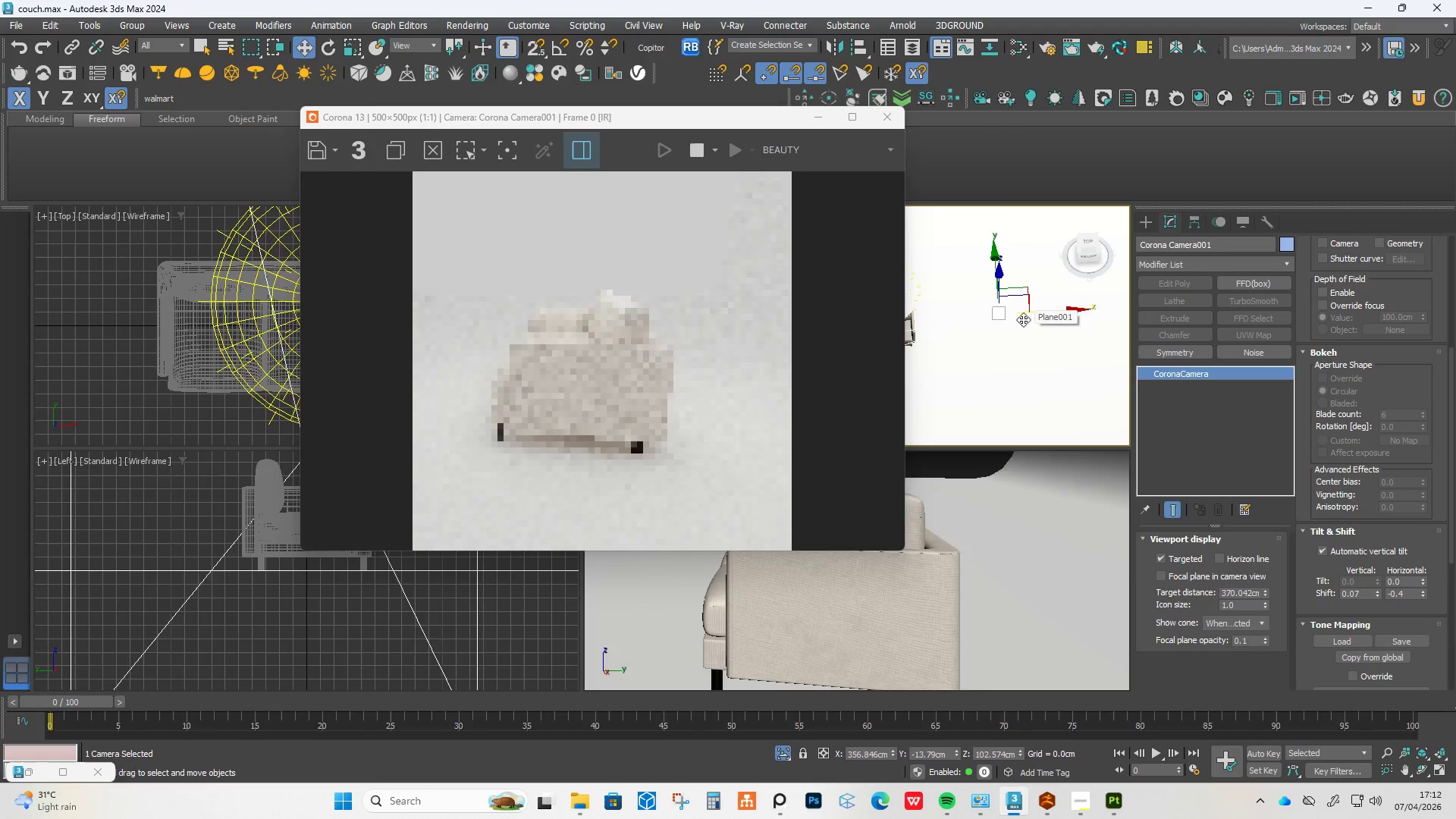 
key(Control+Z)
 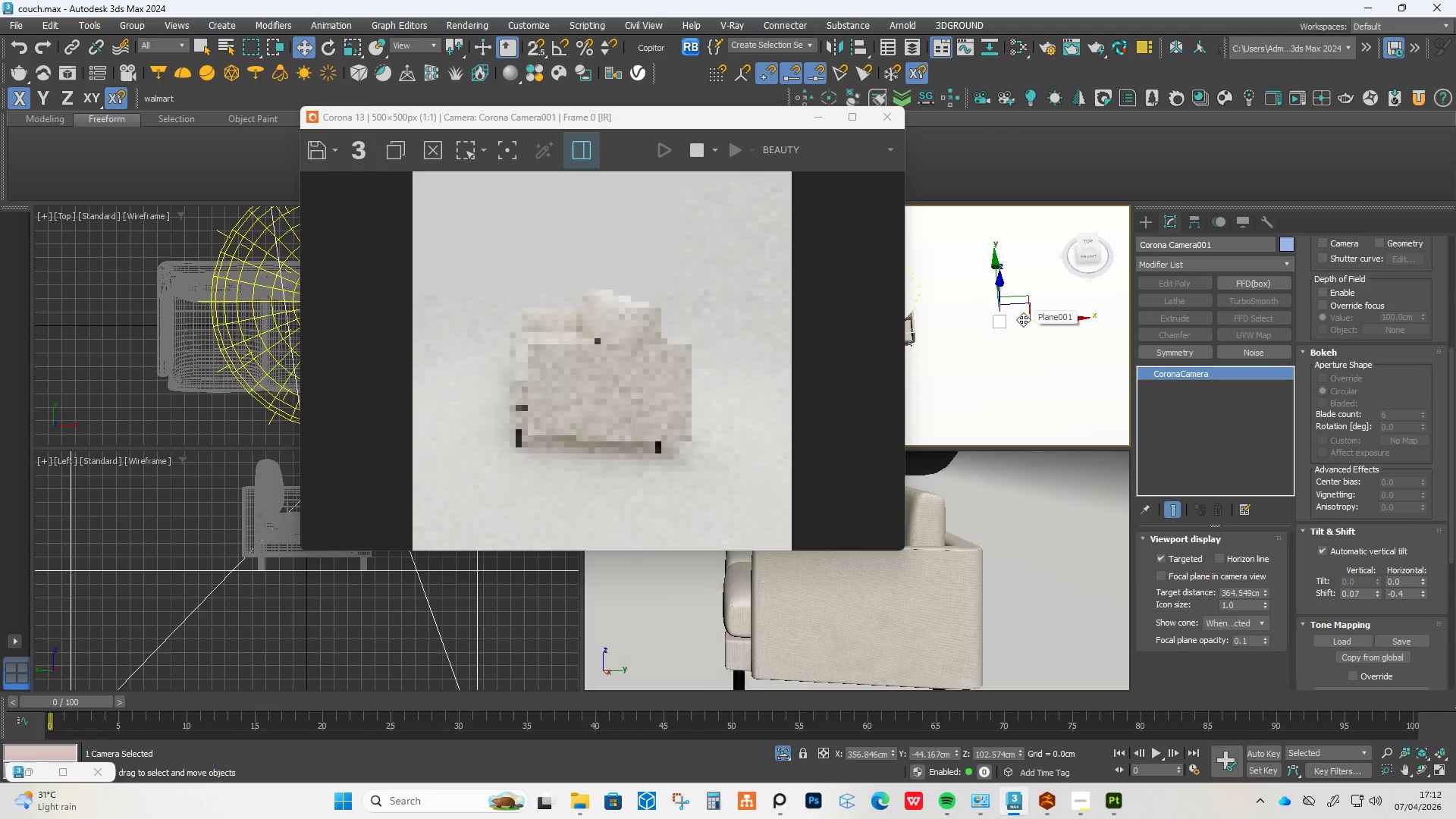 
key(Control+Z)
 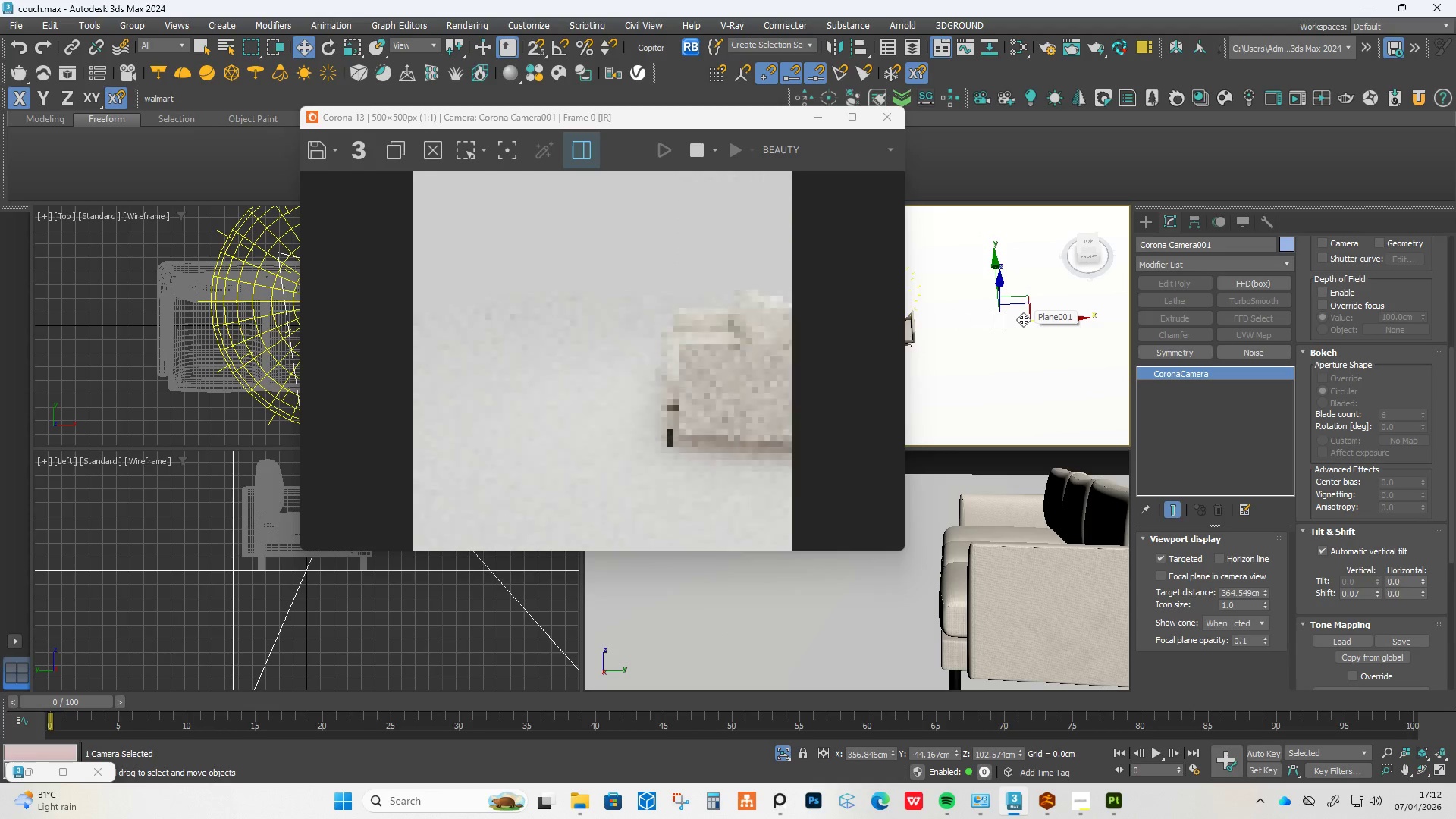 
key(Control+Z)
 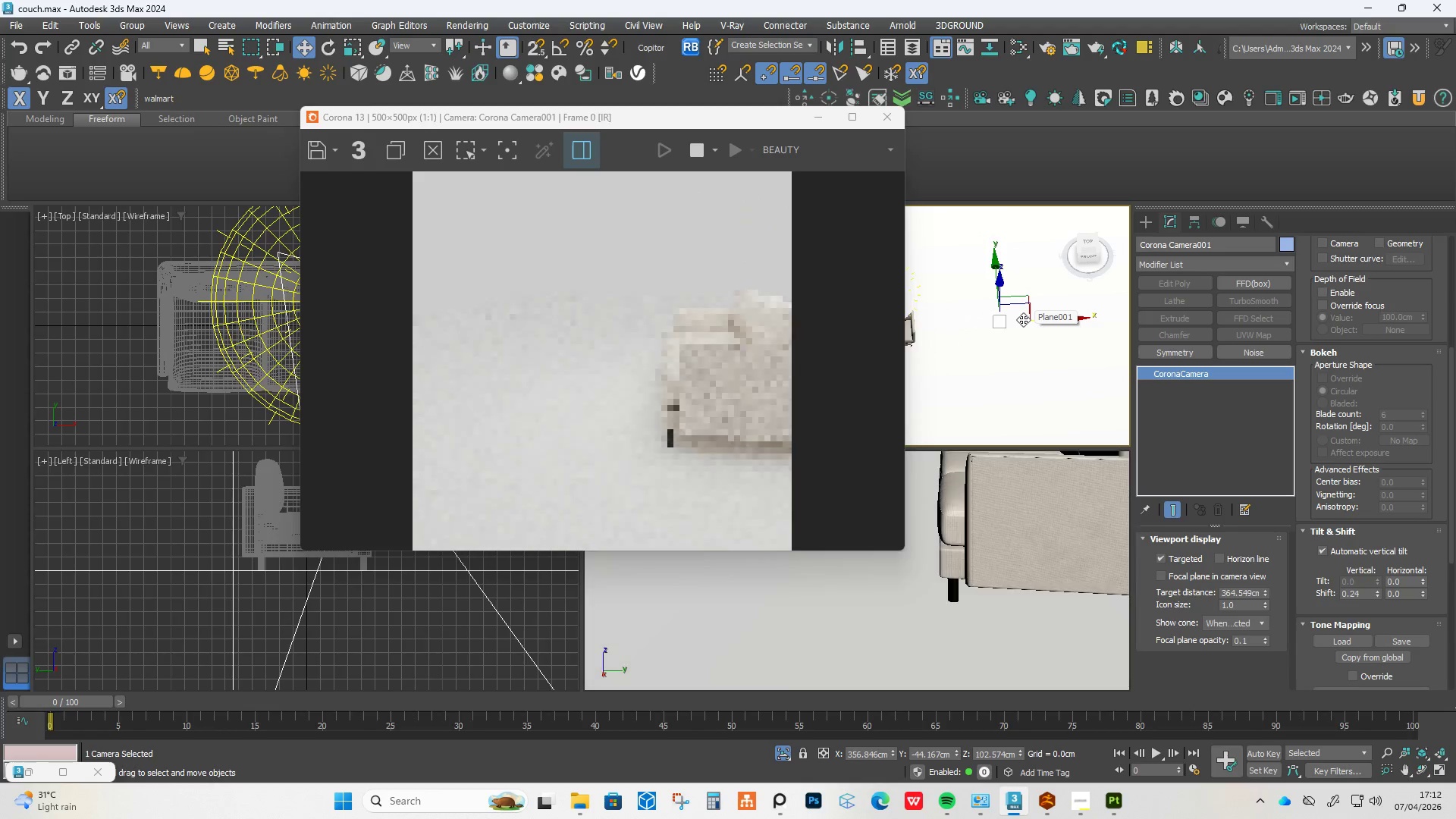 
key(Control+Z)
 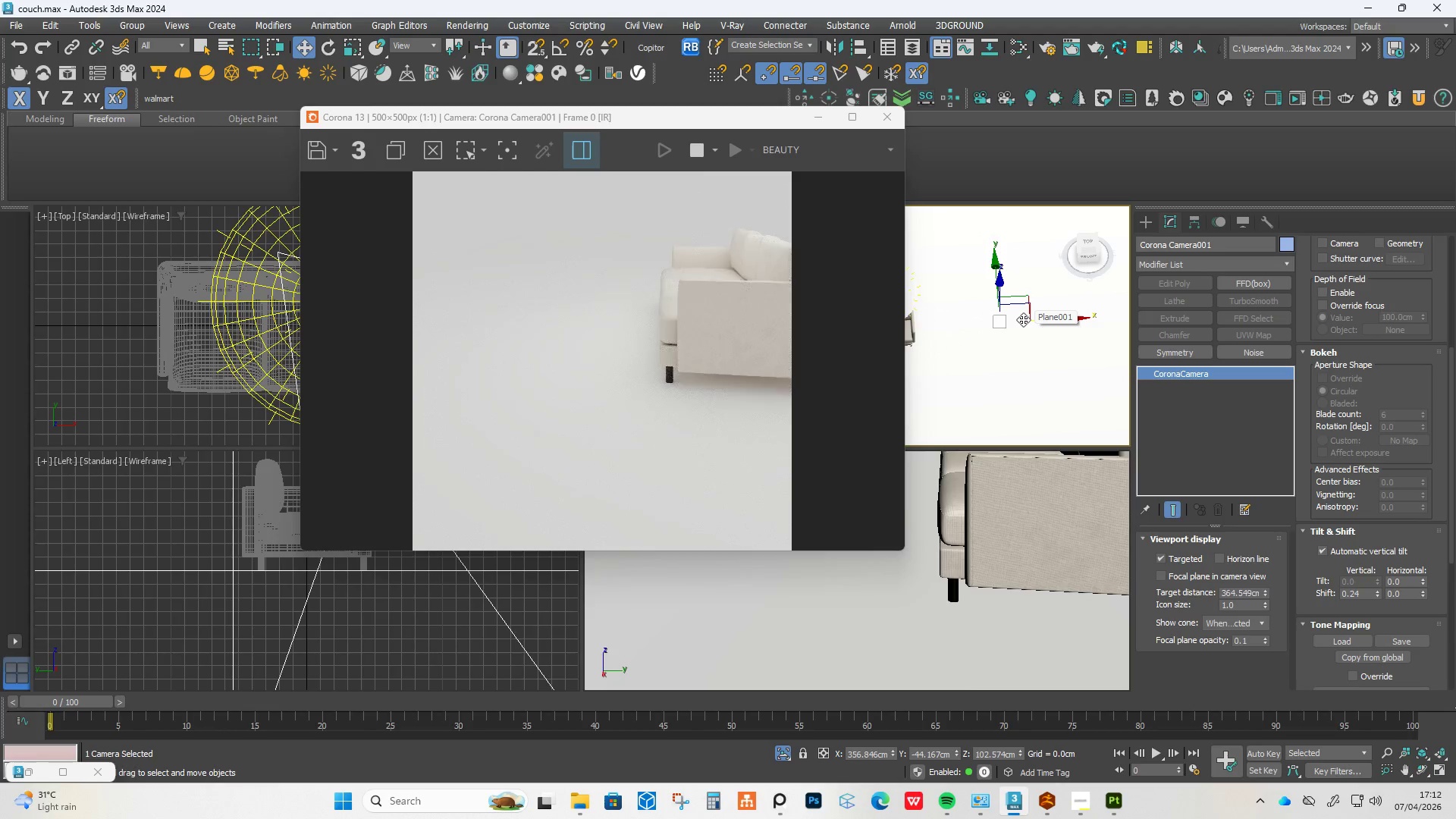 
key(Control+Z)
 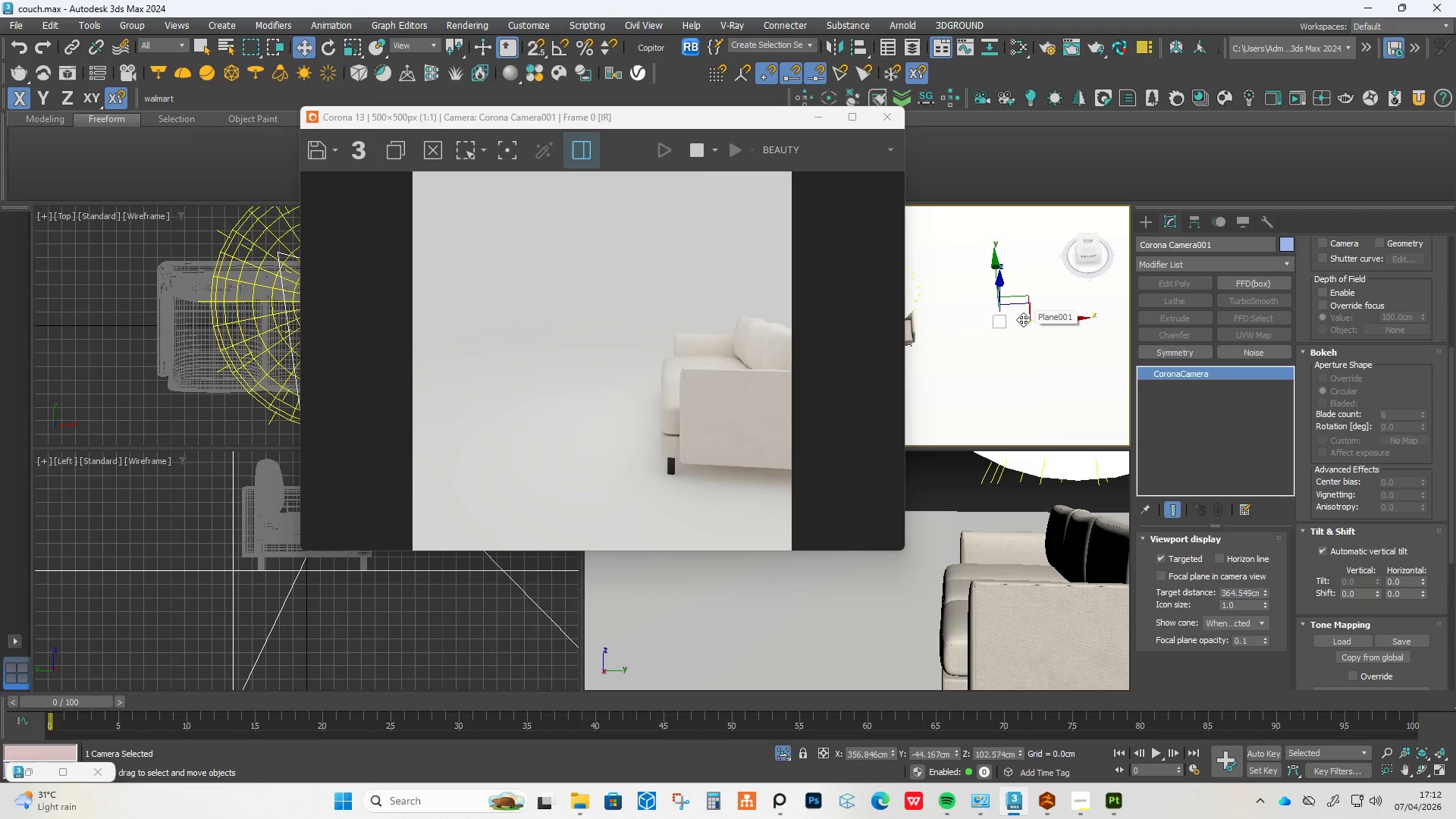 
key(Control+Z)
 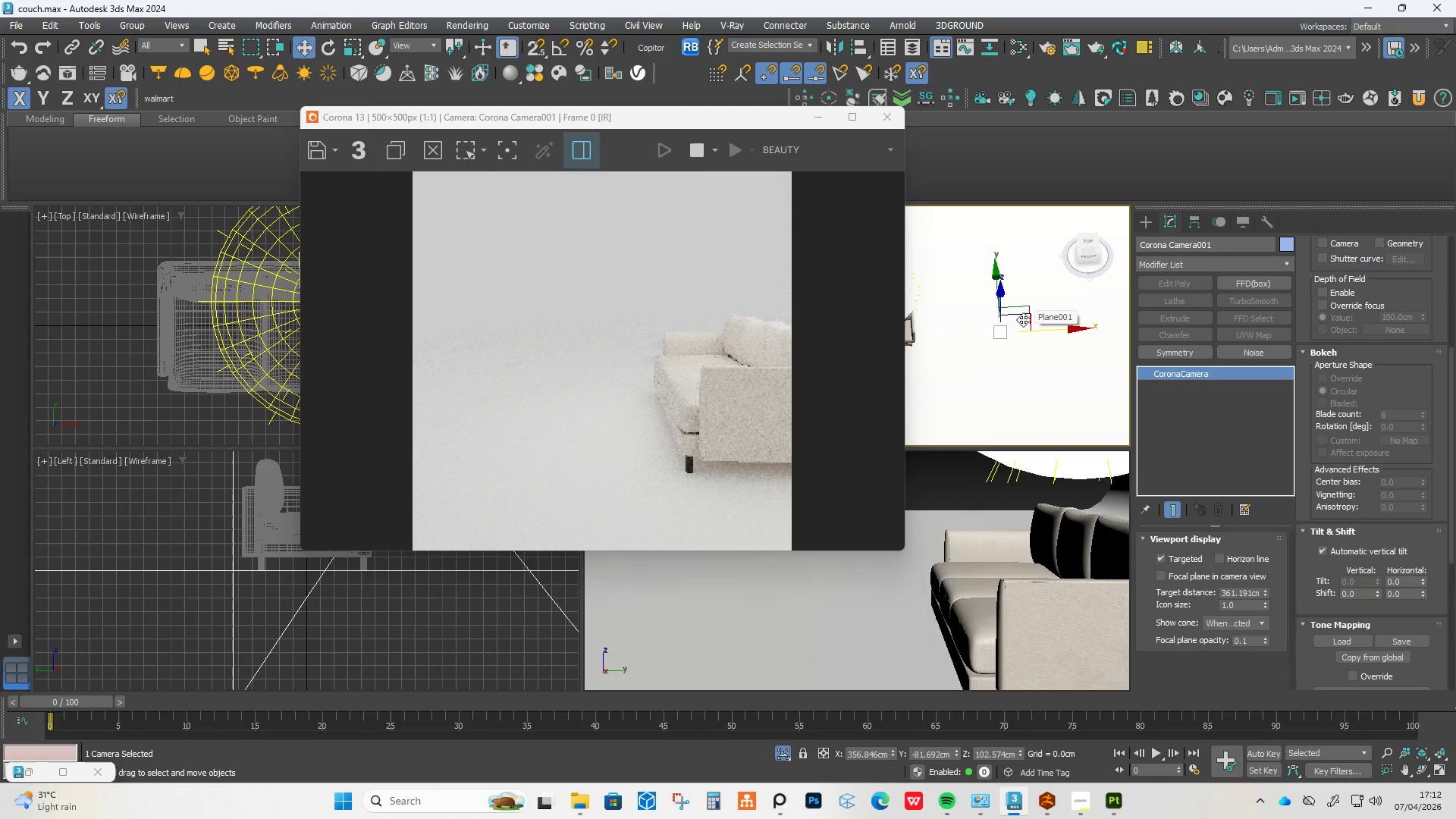 
key(Control+Z)
 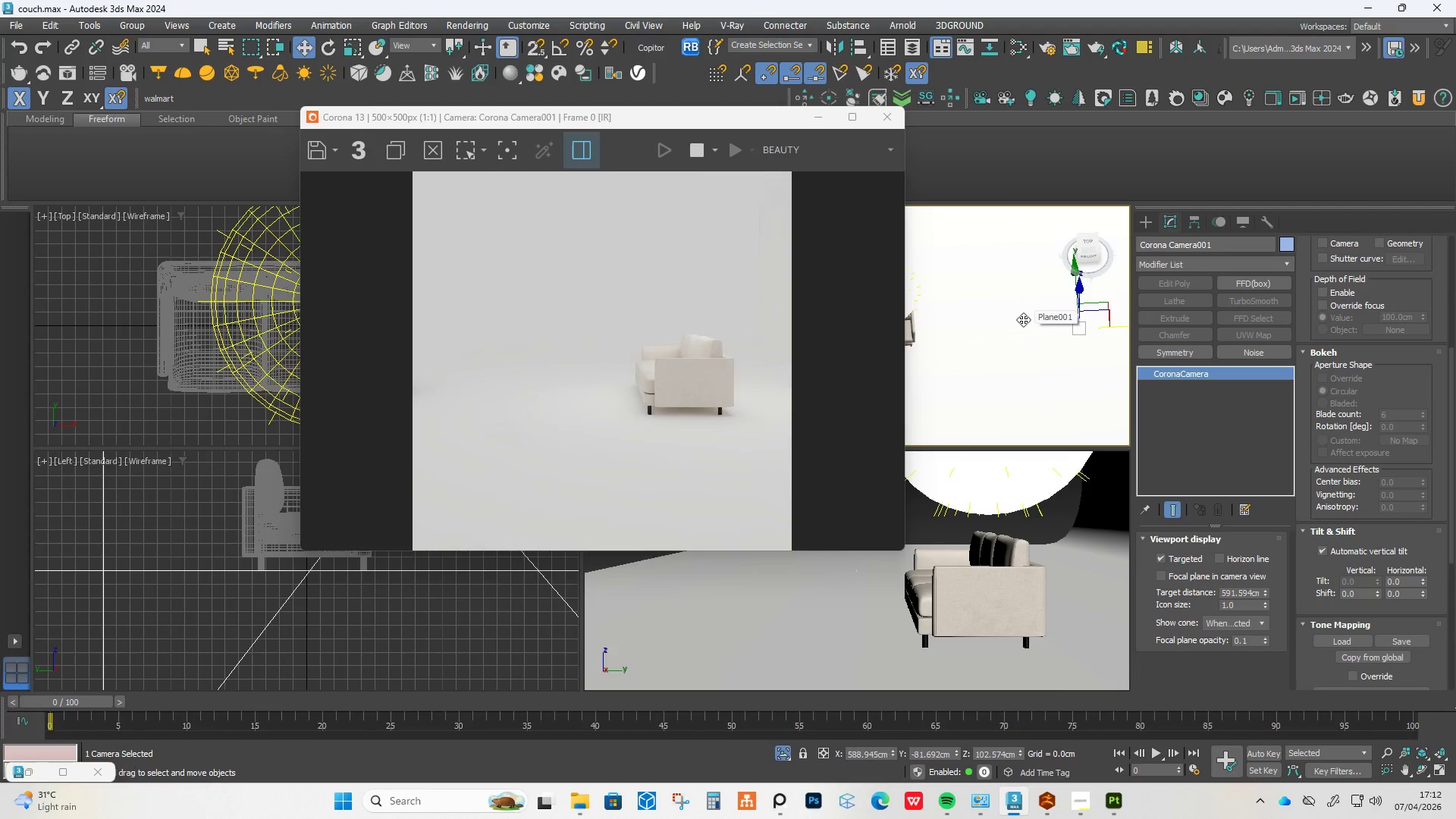 
key(Control+Z)
 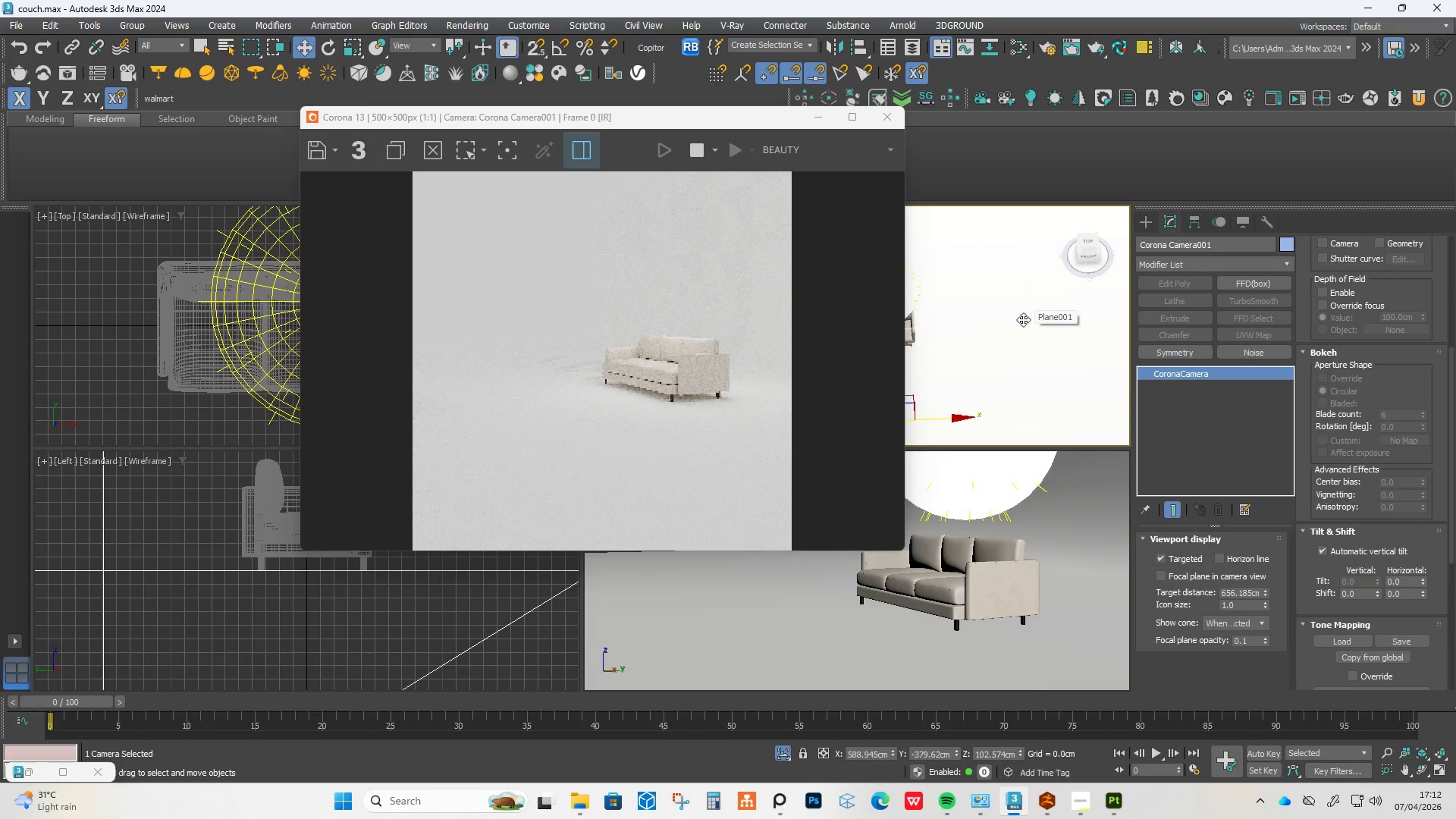 
key(Control+Z)
 